 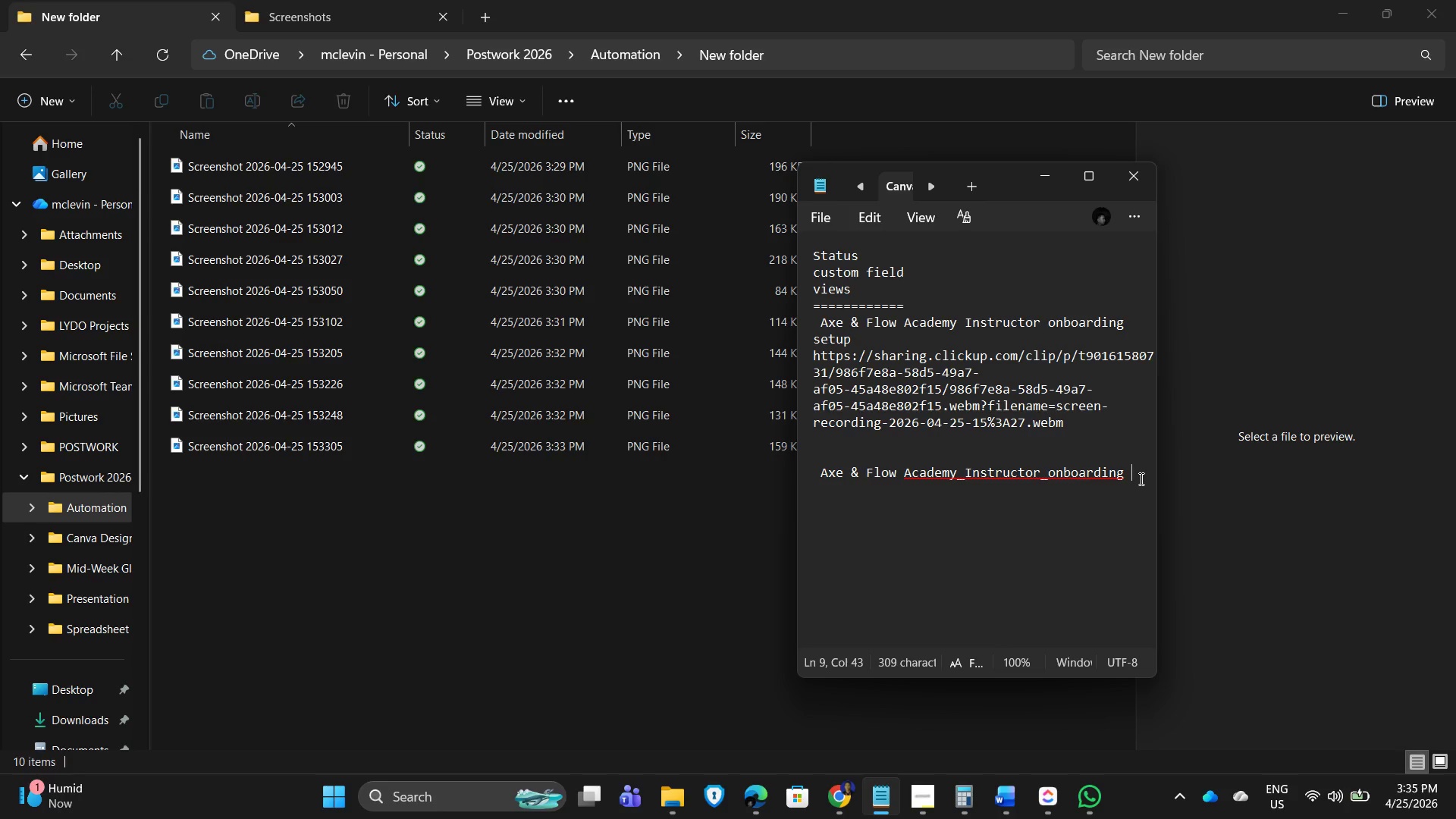 
hold_key(key=ShiftLeft, duration=0.38)
 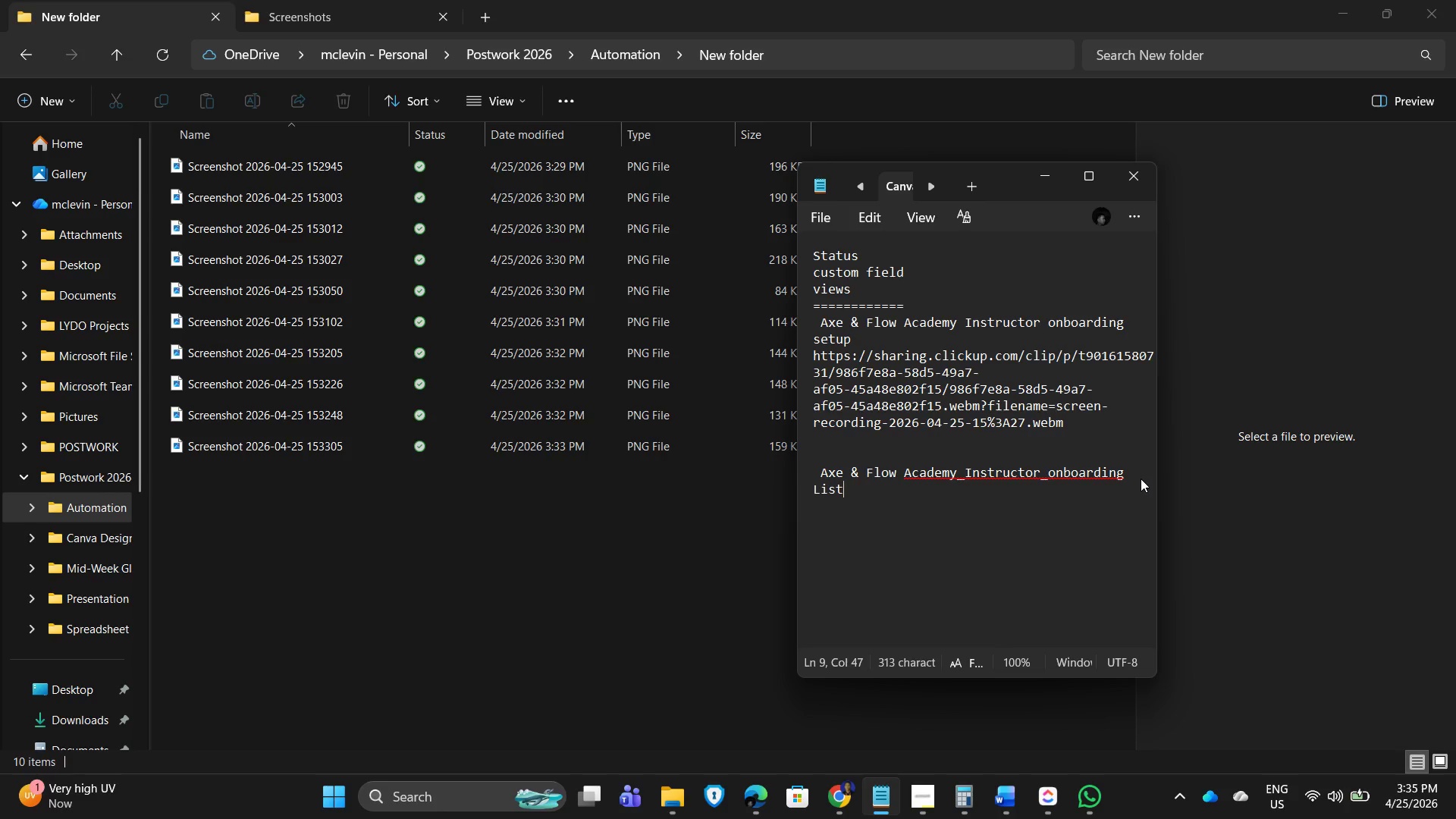 
hold_key(key=ShiftLeft, duration=0.45)
 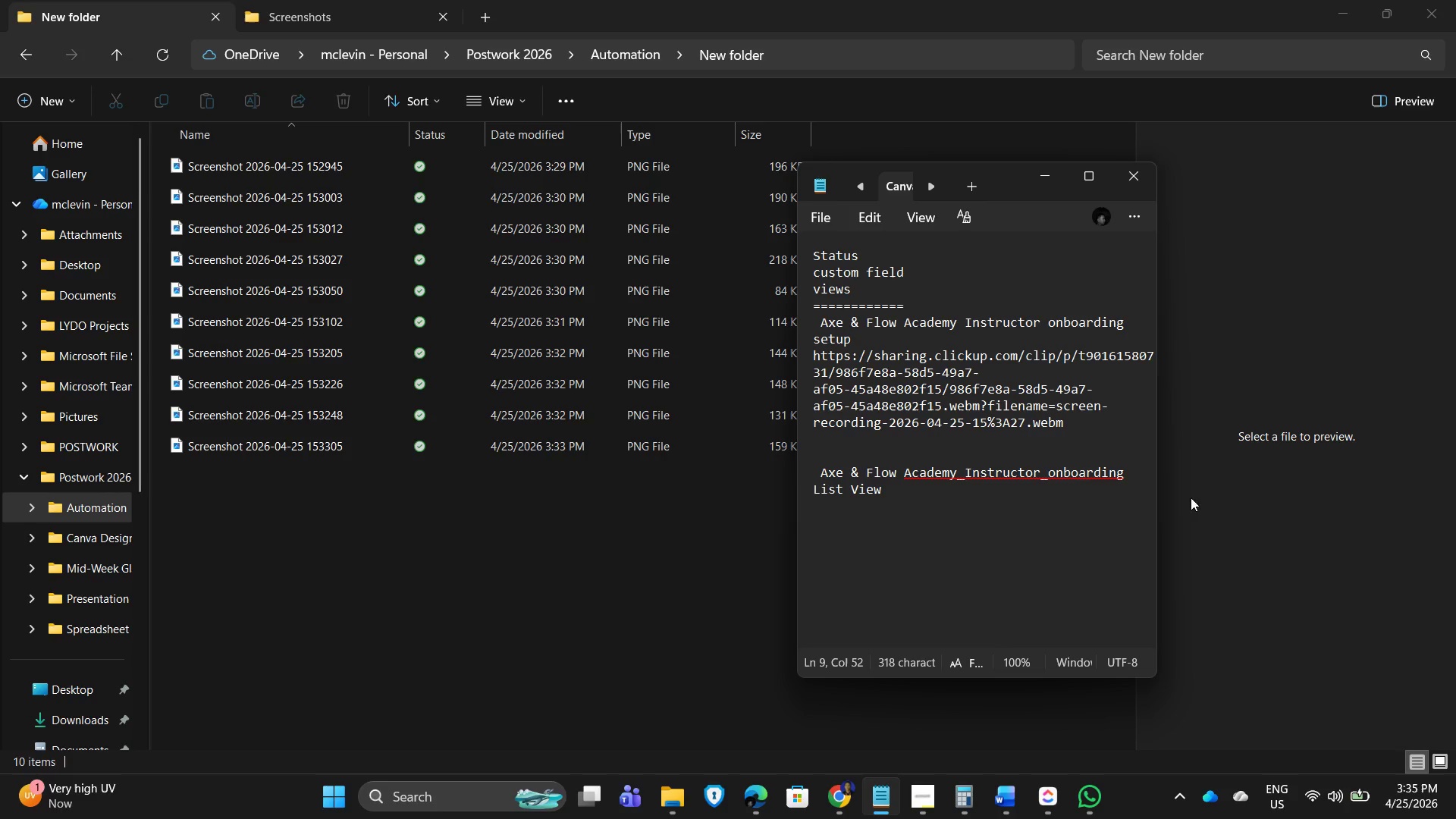 
left_click_drag(start_coordinate=[896, 499], to_coordinate=[812, 475])
 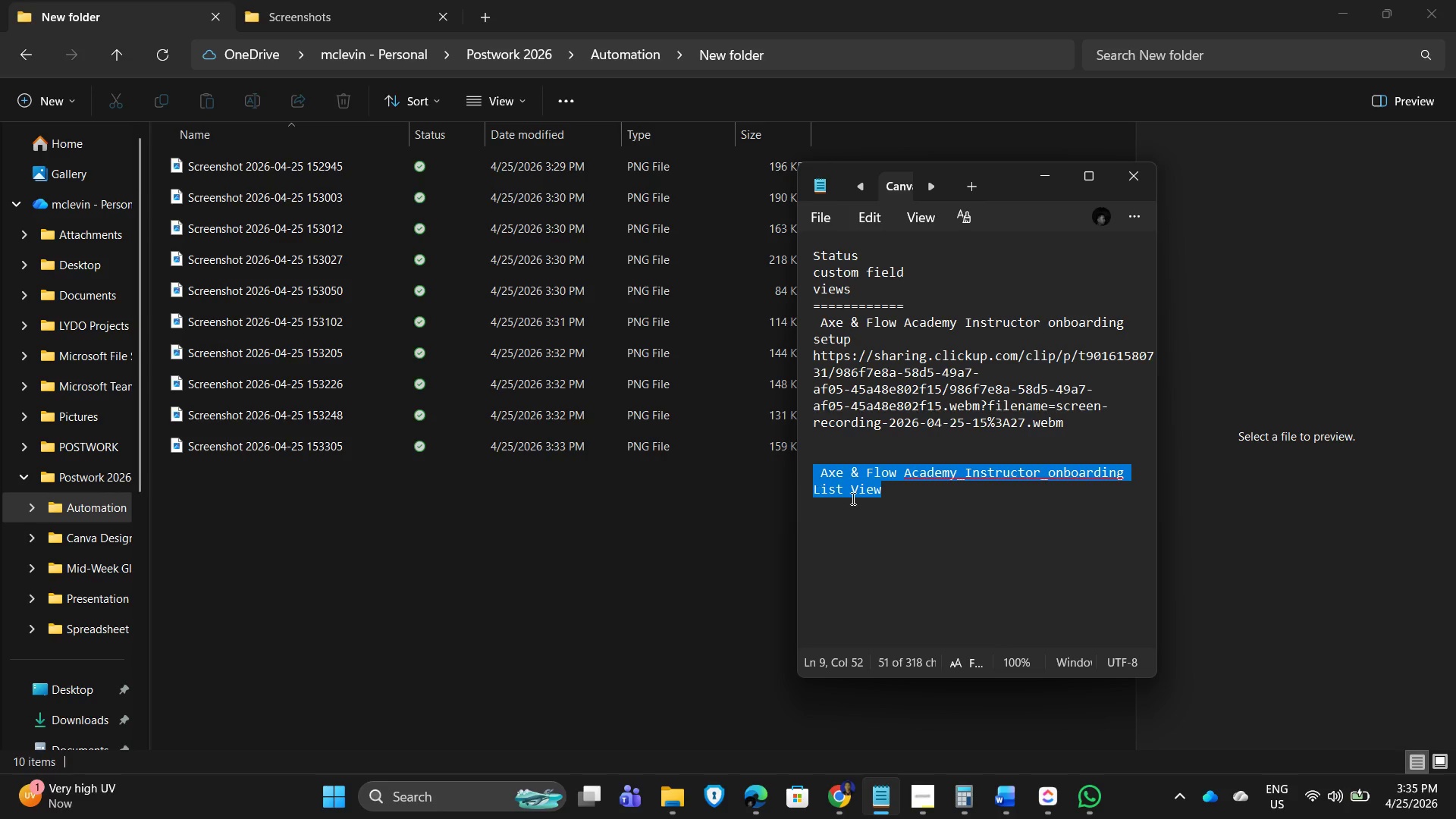 
key(Control+C)
 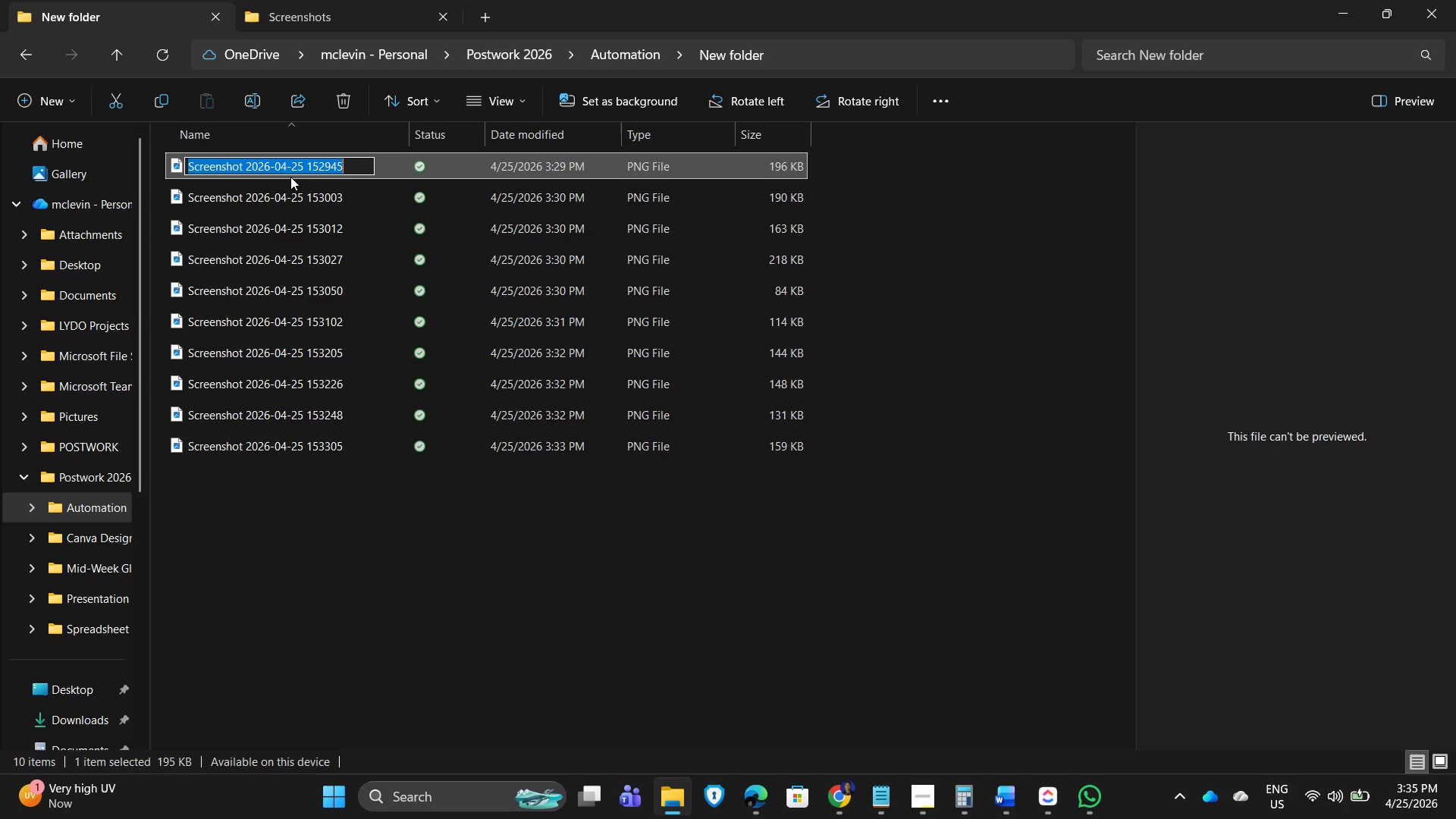 
key(Control+V)
 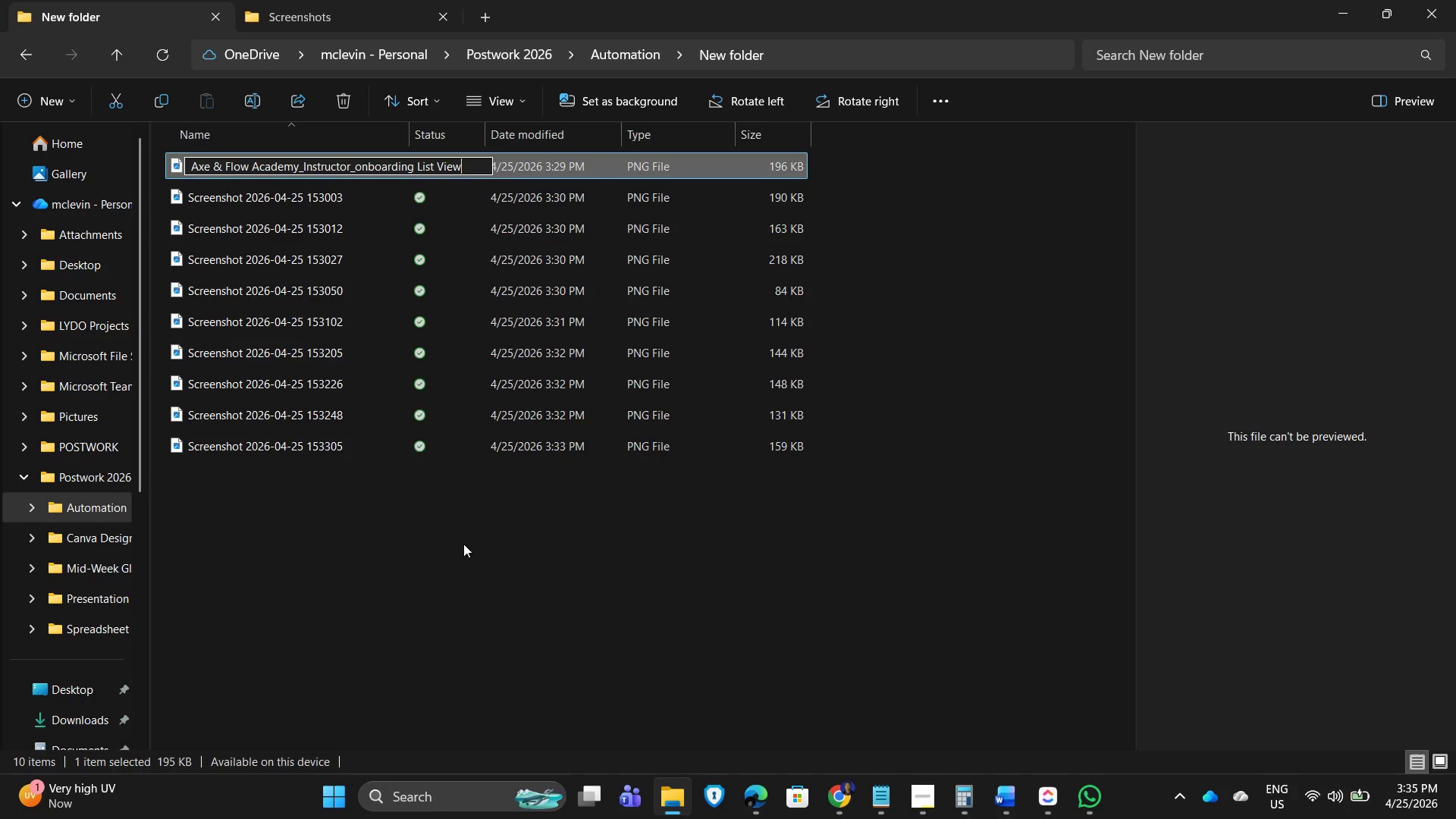 
left_click([463, 546])
 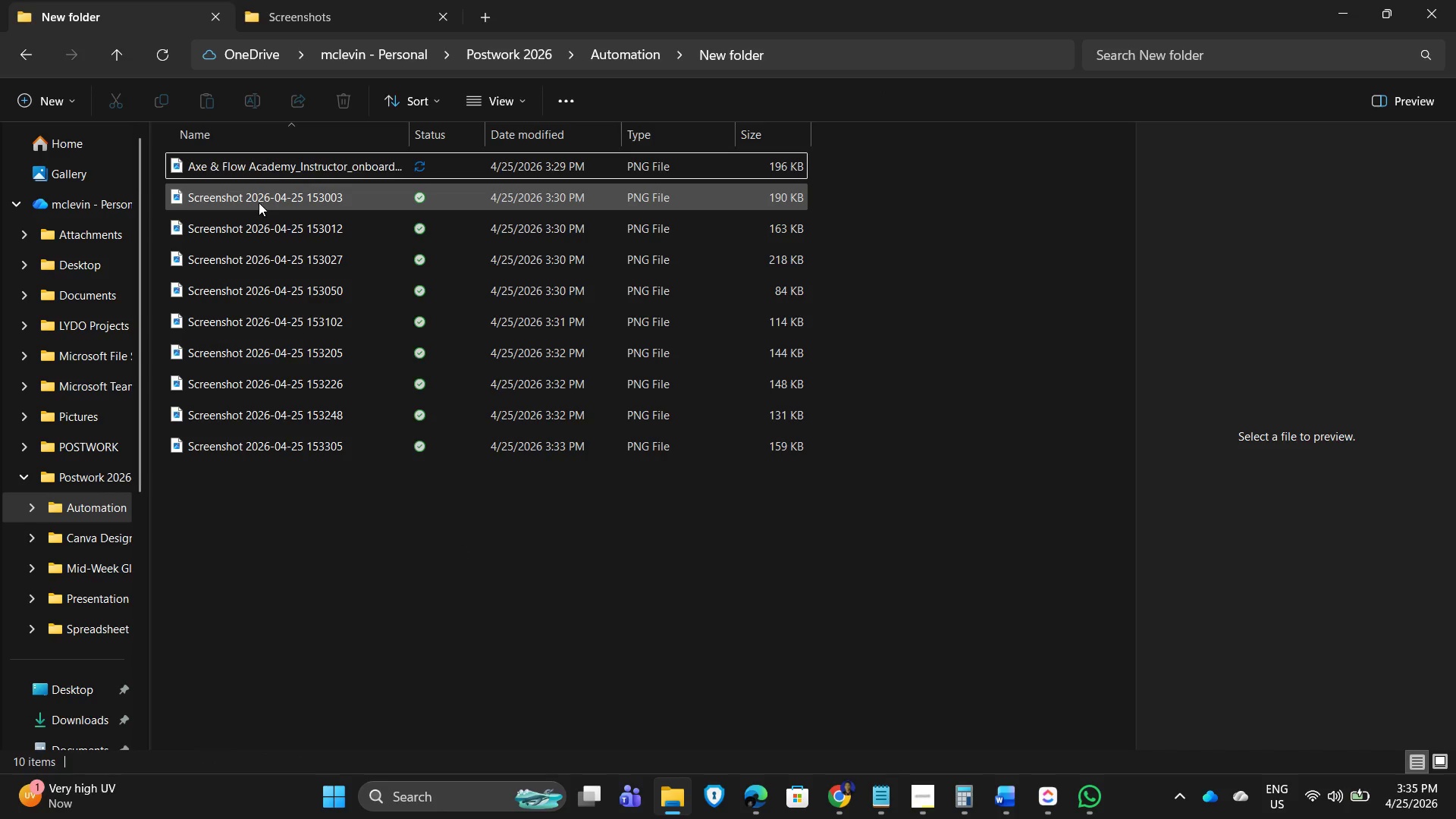 
double_click([259, 202])
 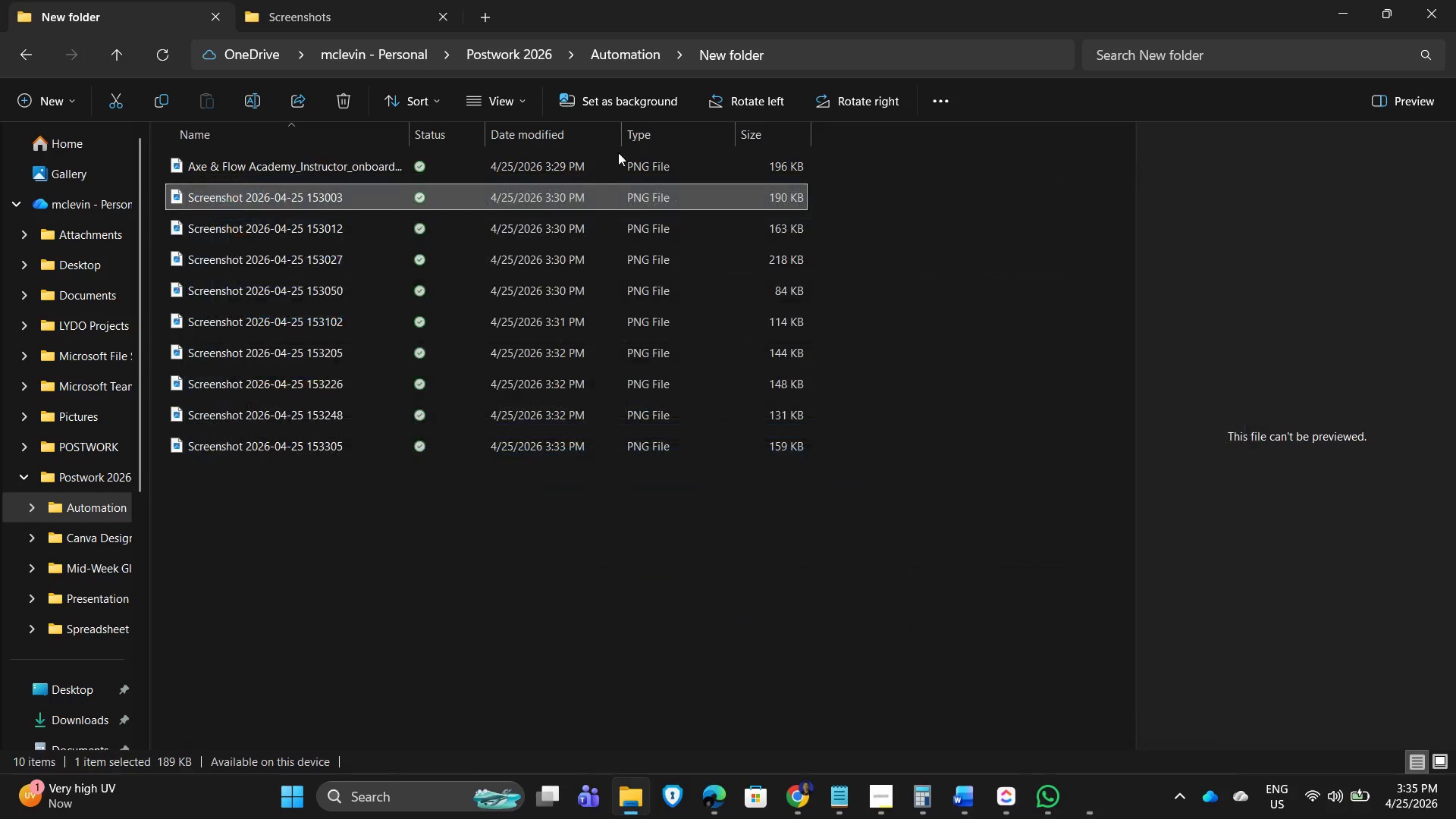 
left_click([304, 158])
 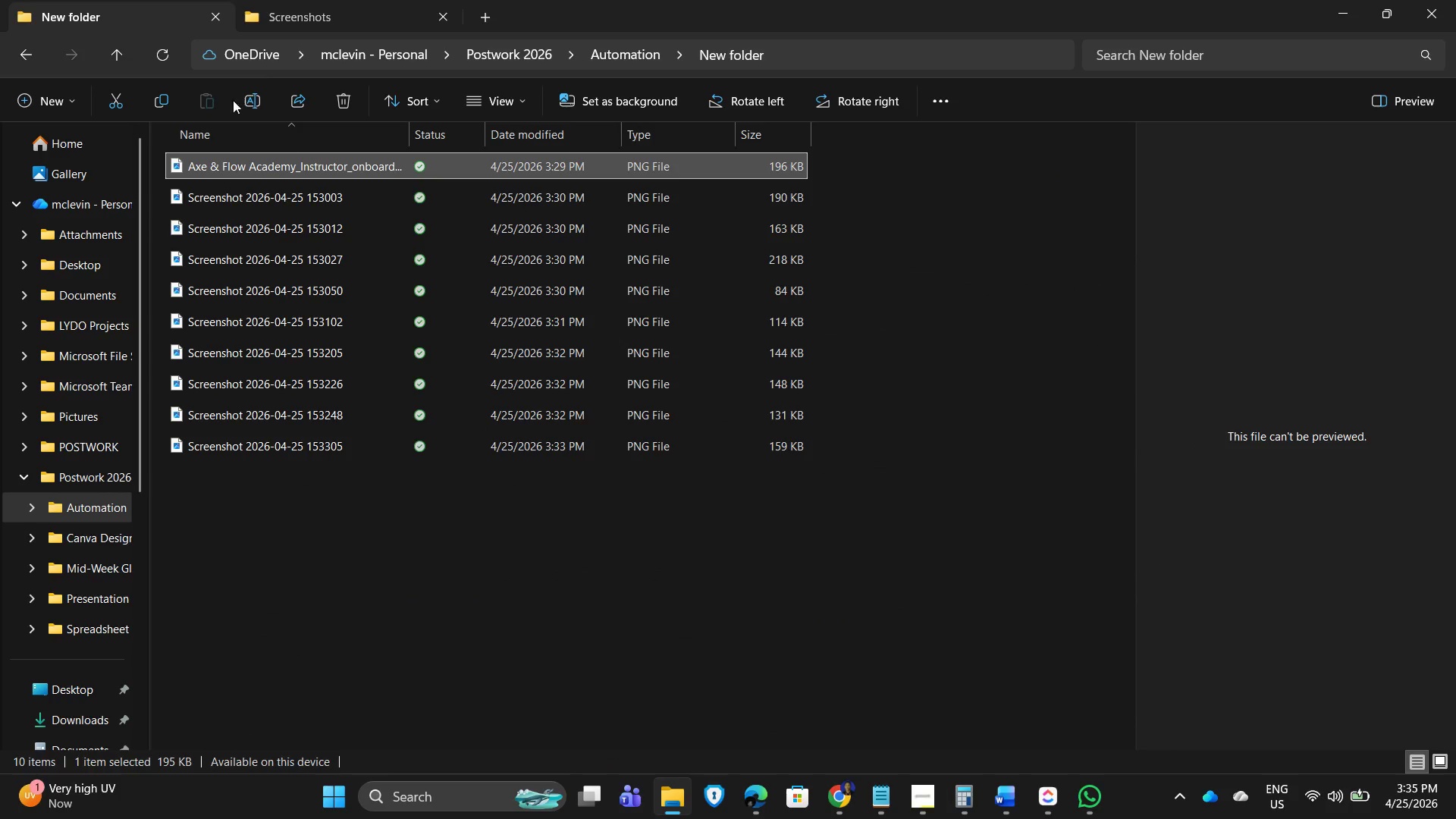 
left_click([256, 99])
 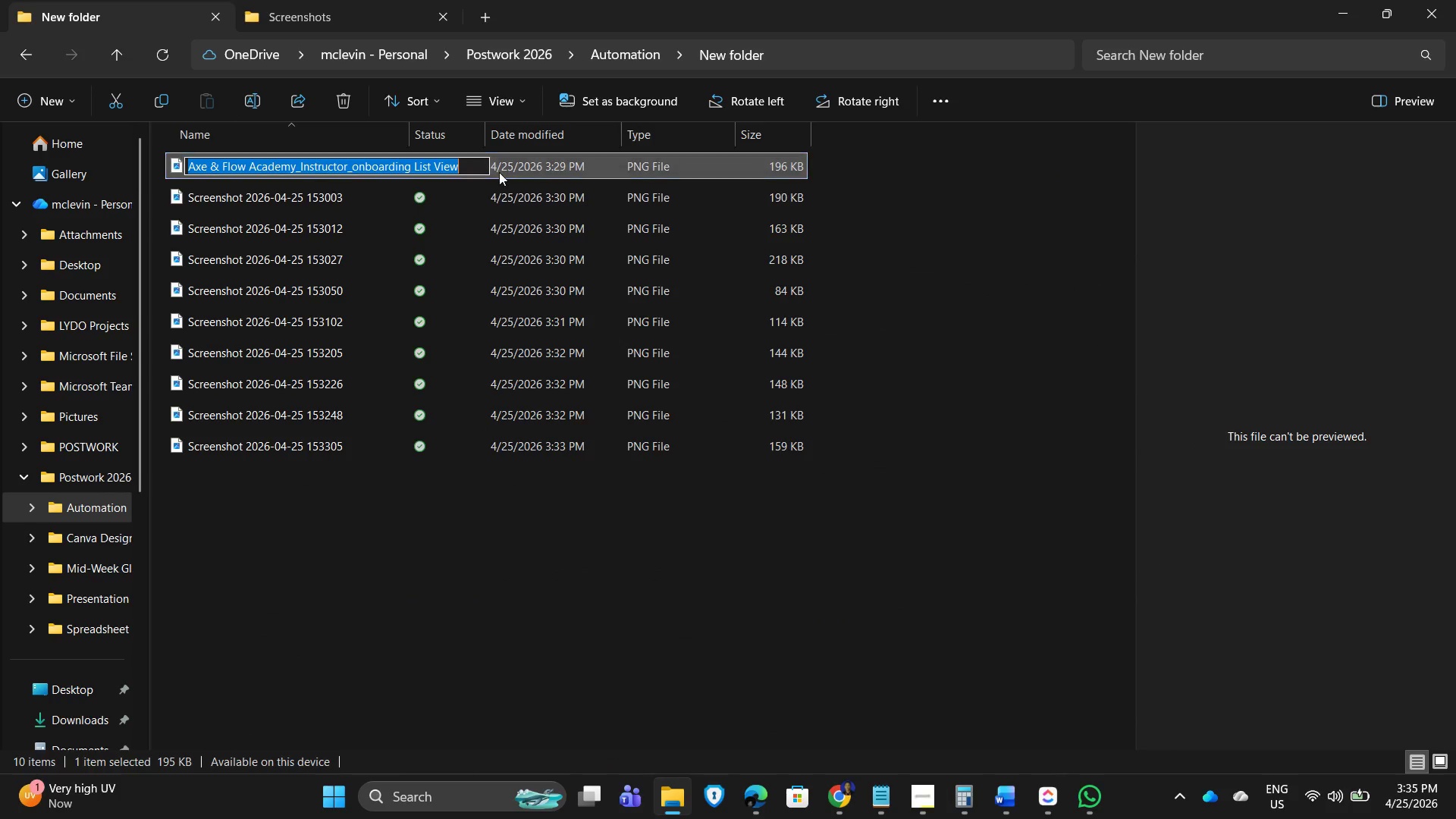 
key(Control+C)
 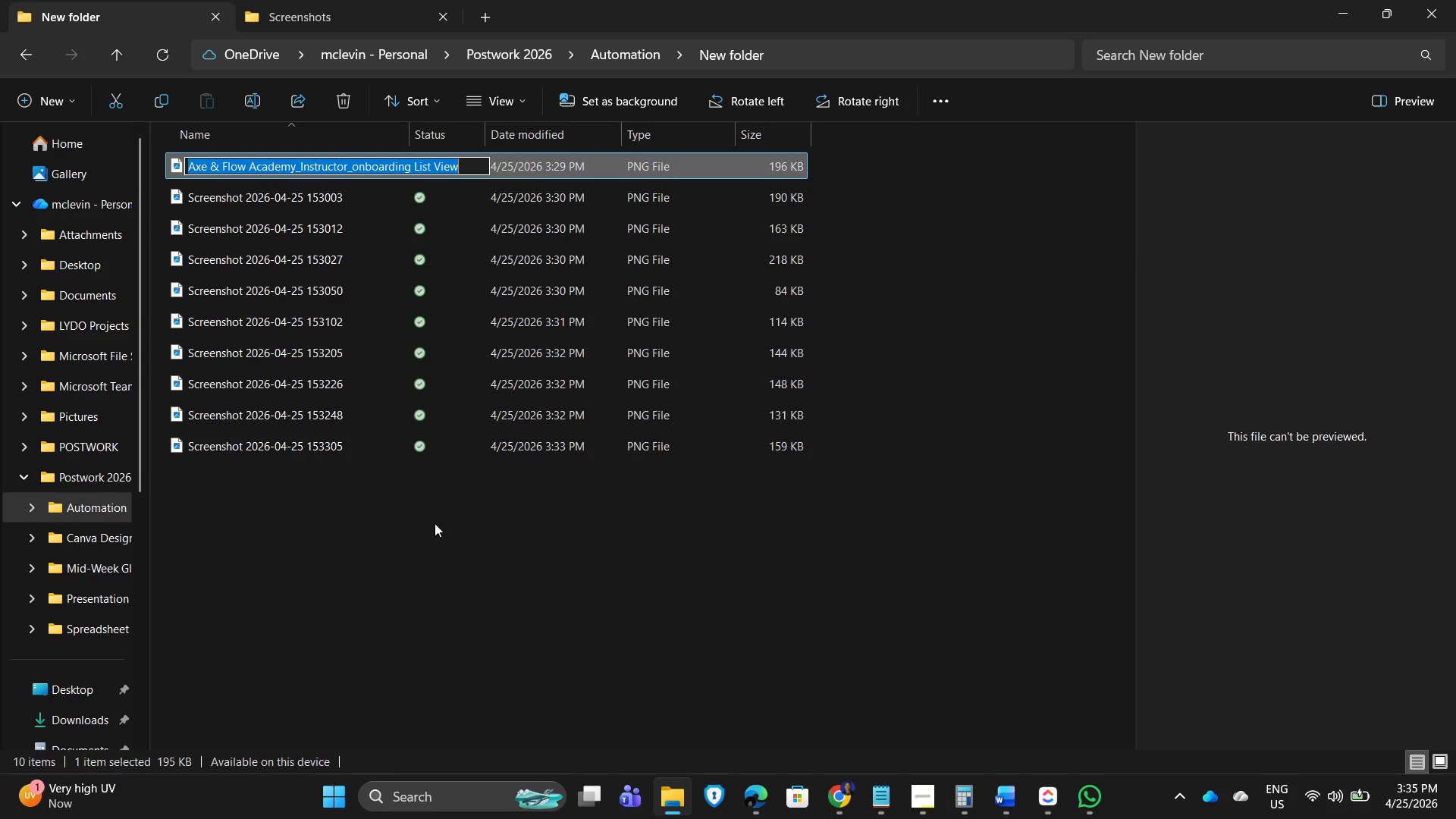 
left_click([429, 555])
 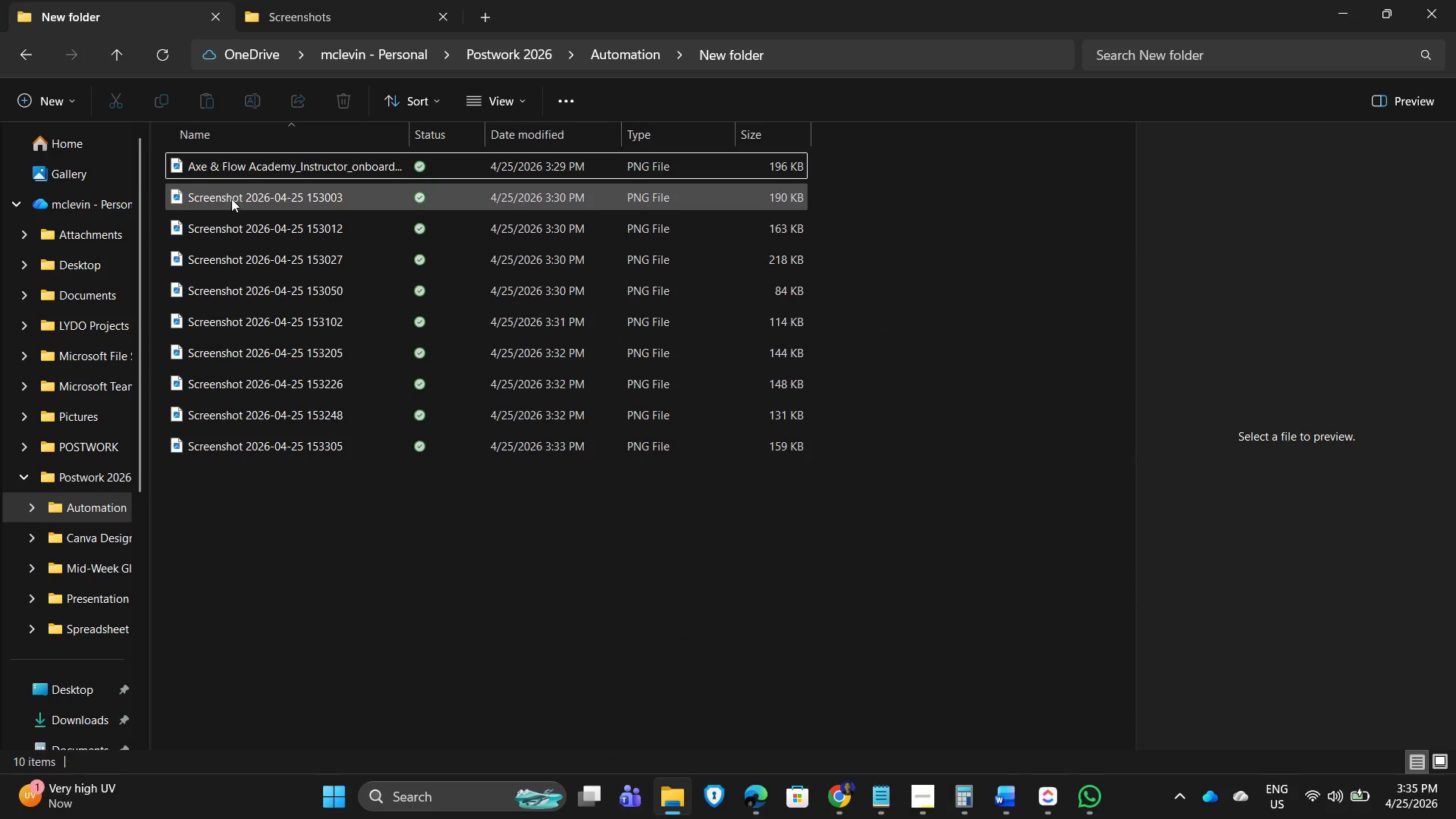 
double_click([231, 198])
 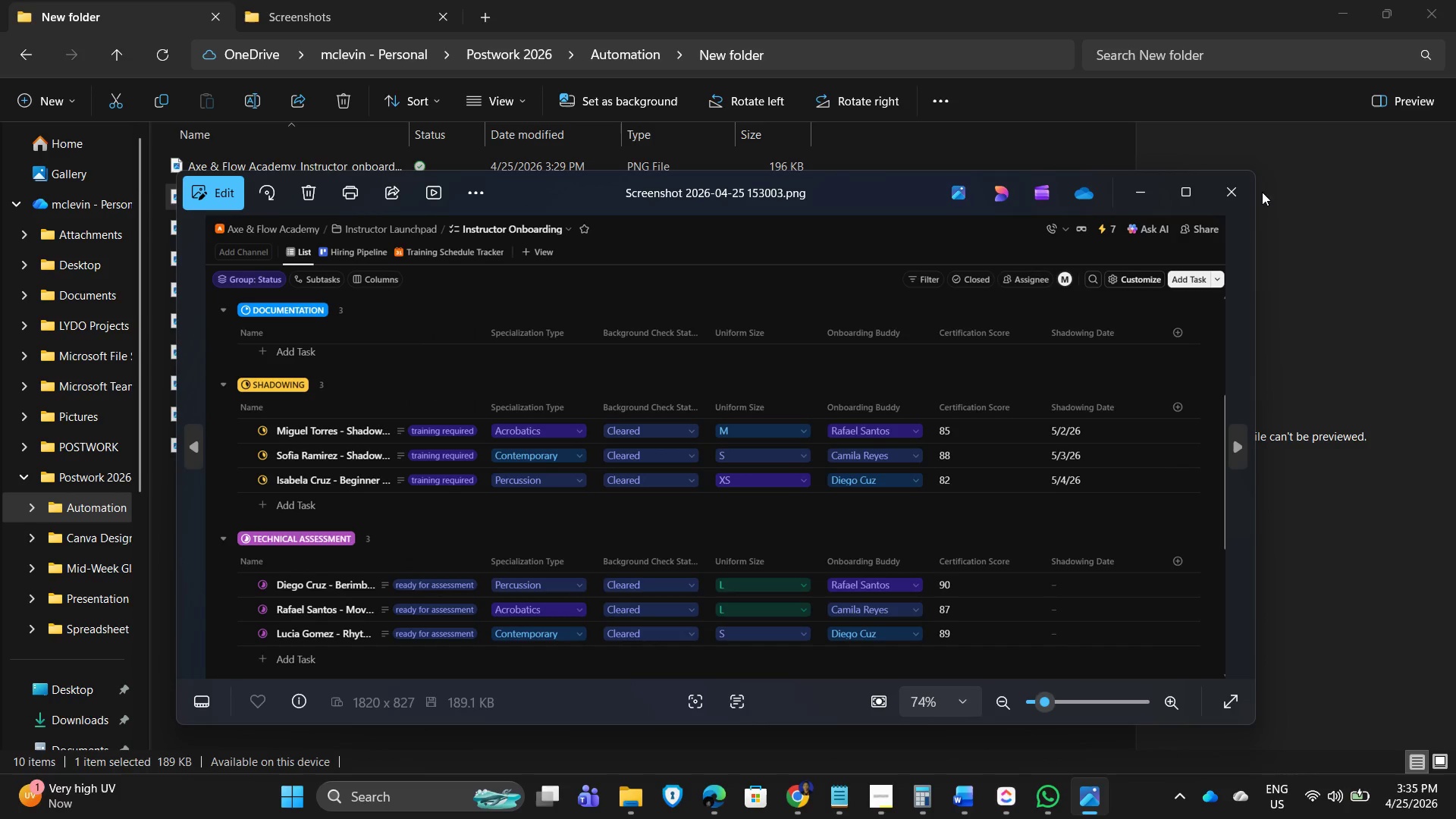 
left_click([1240, 194])
 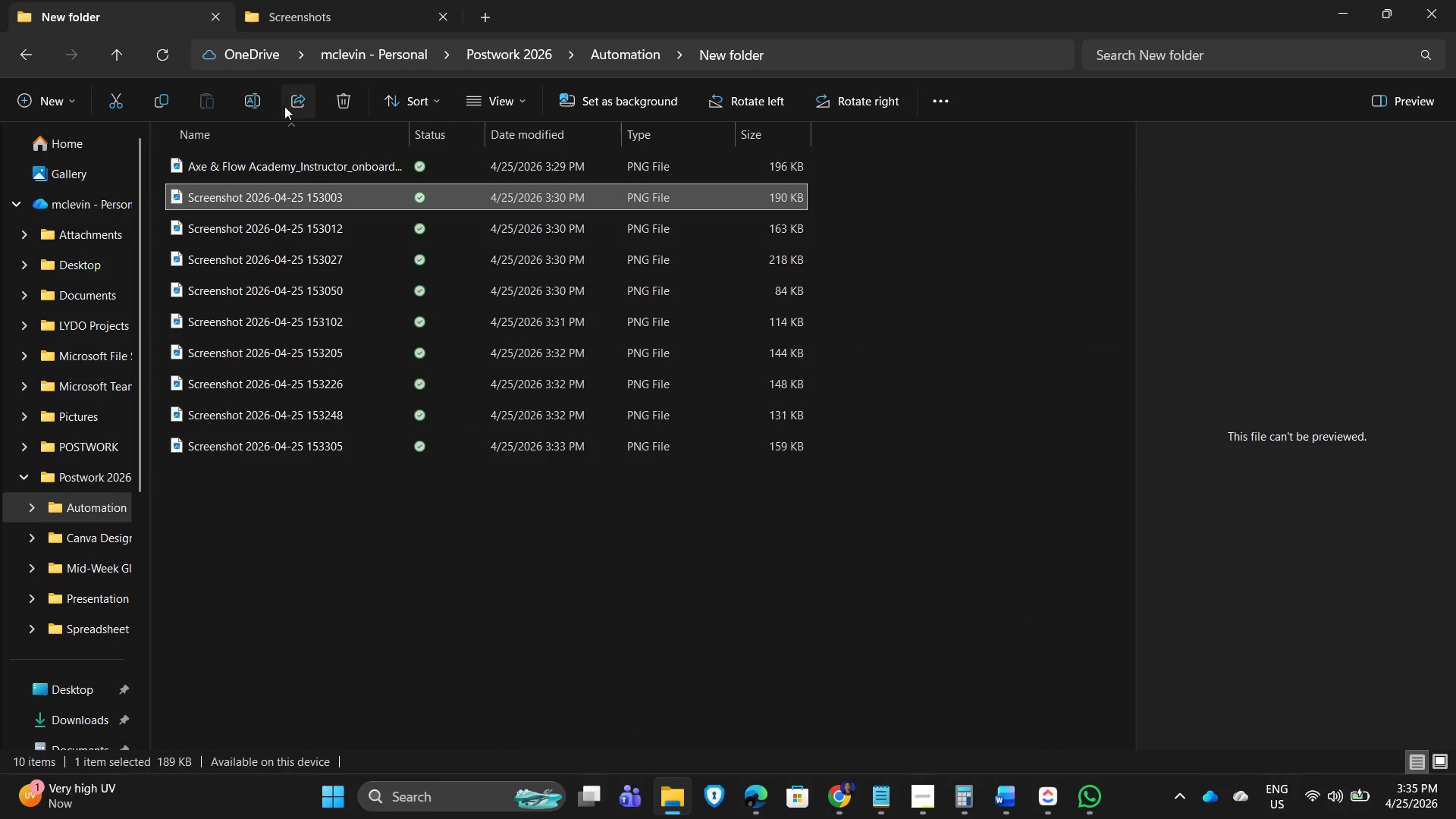 
left_click([256, 105])
 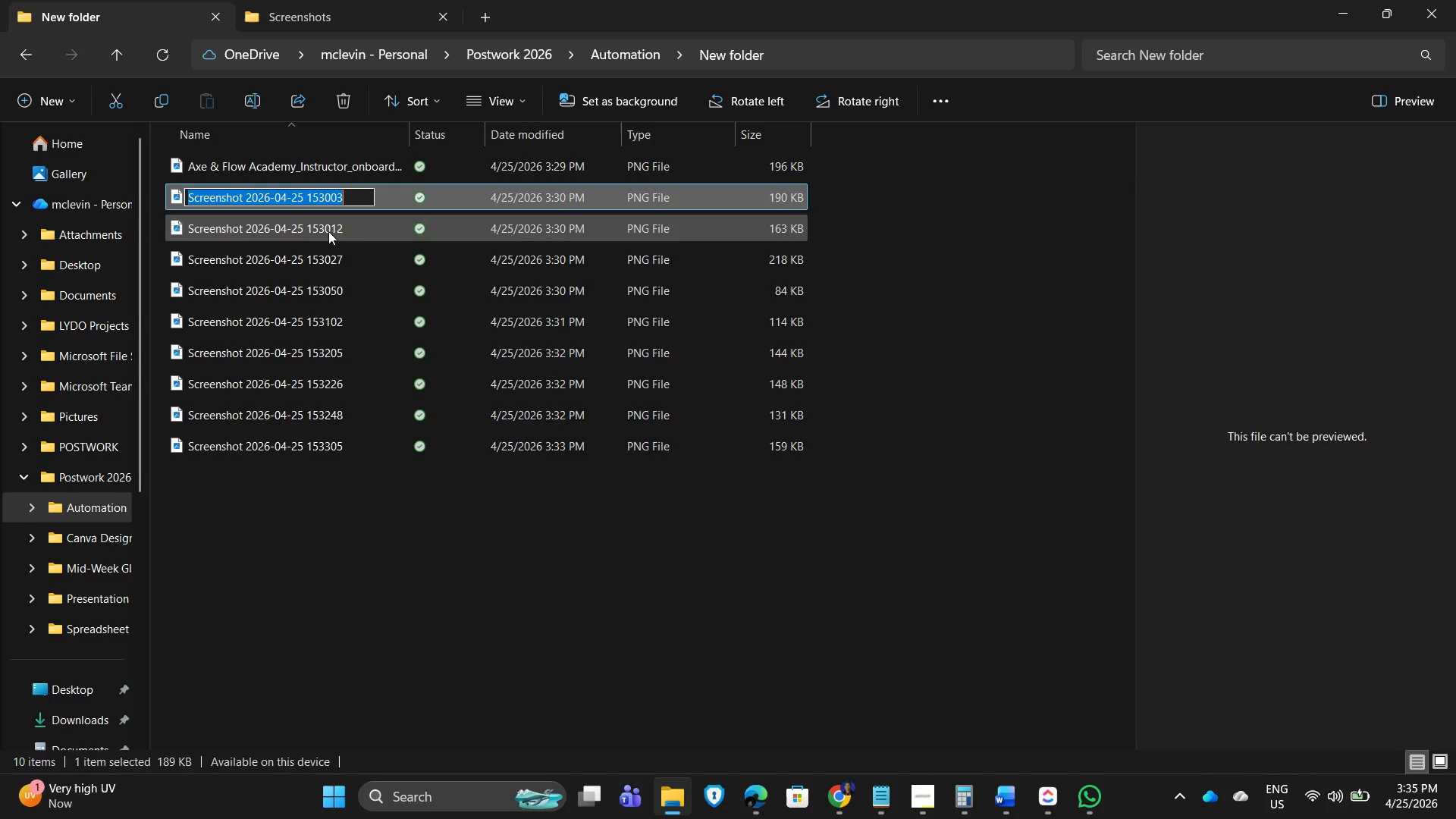 
key(Control+V)
 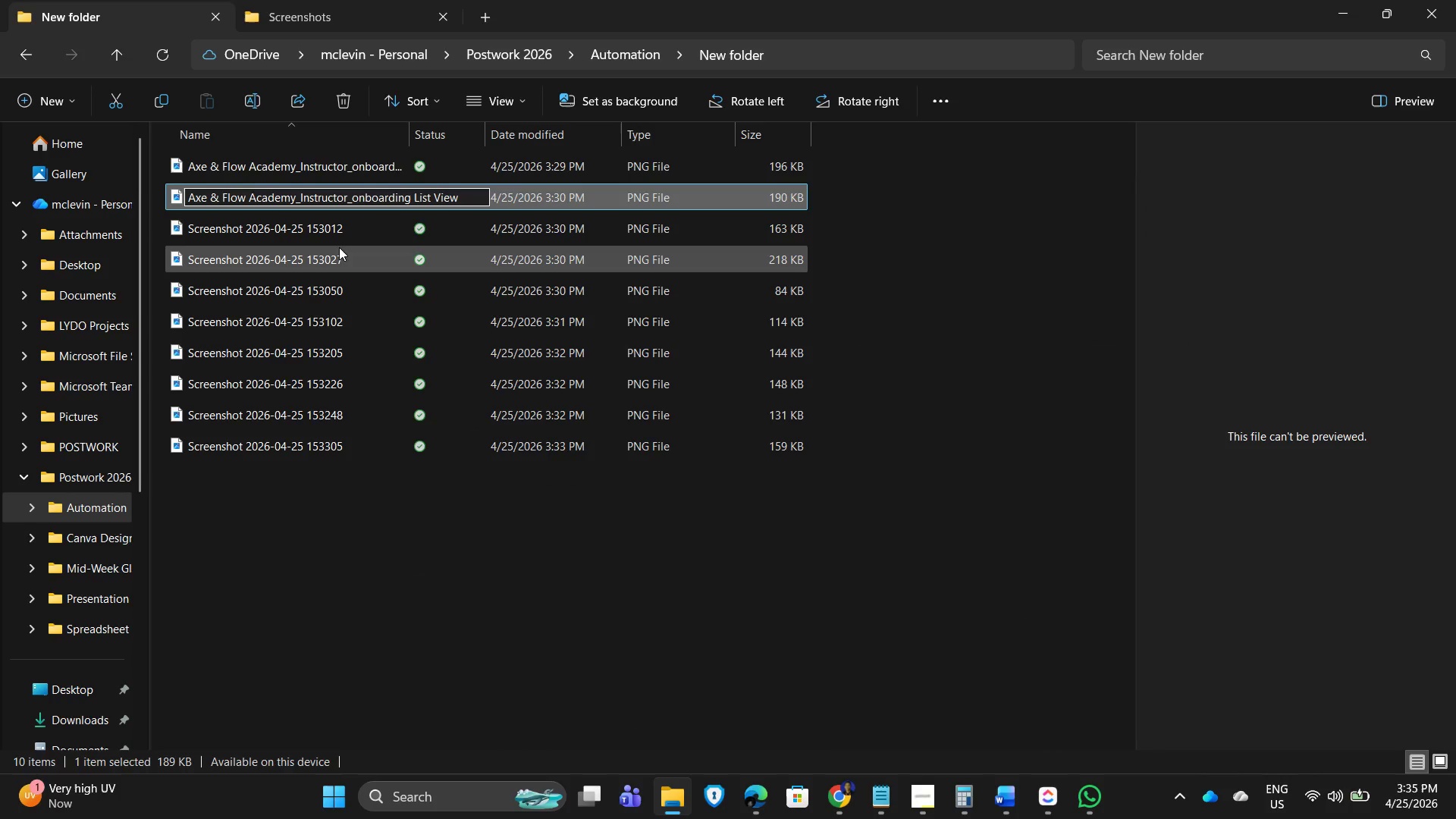 
key(Space)
 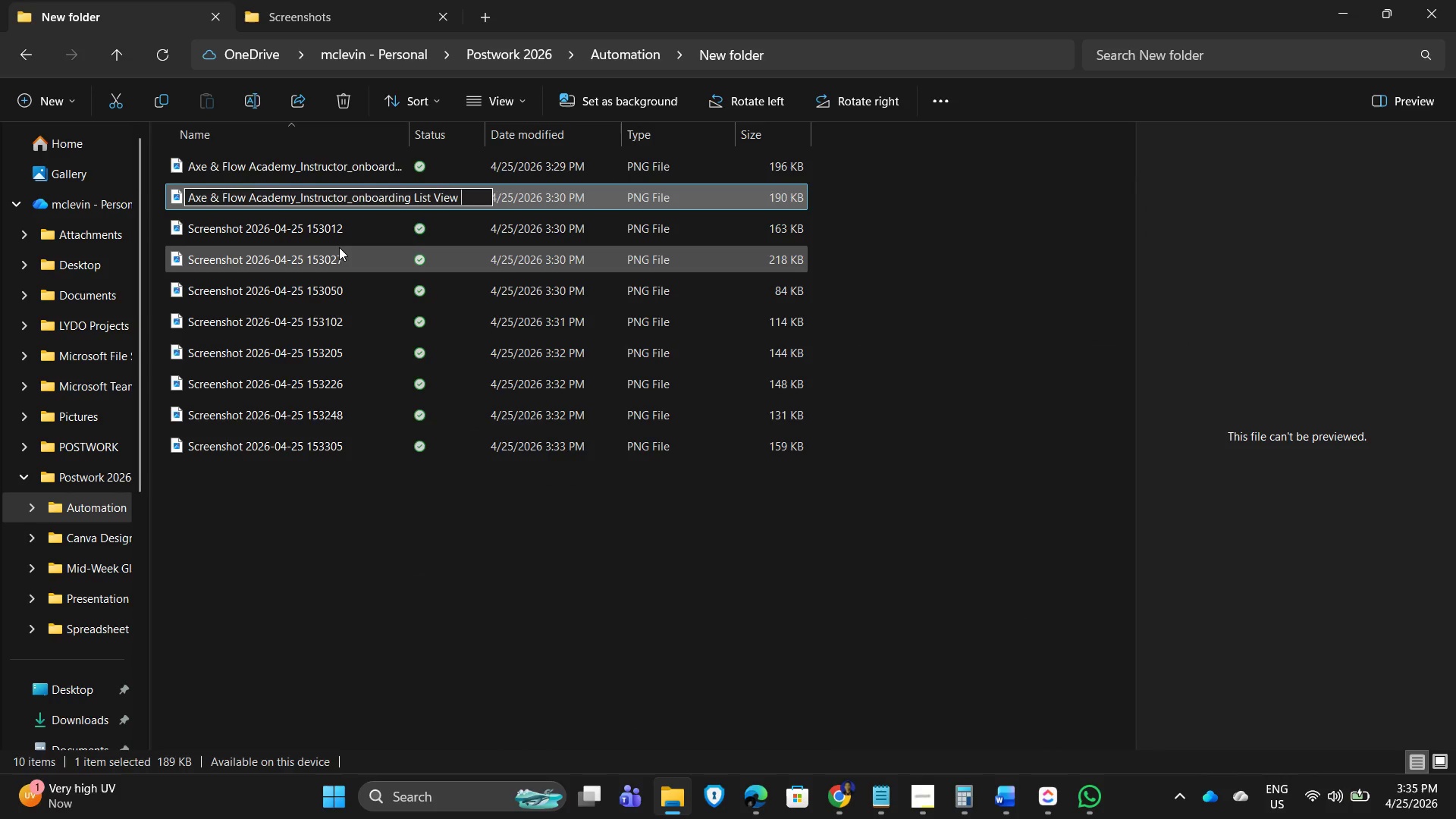 
key(Numpad1)
 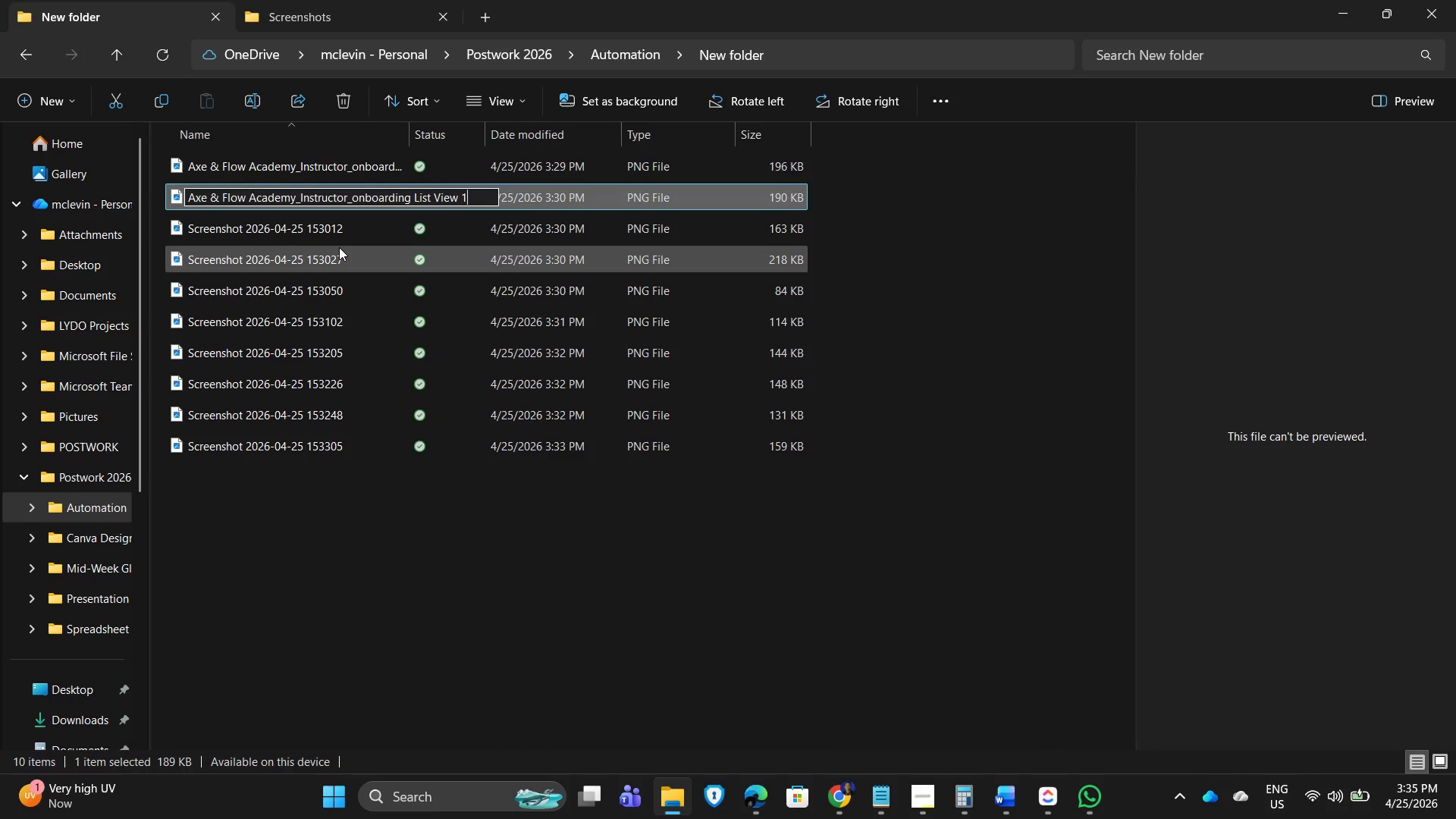 
key(NumpadEnter)
 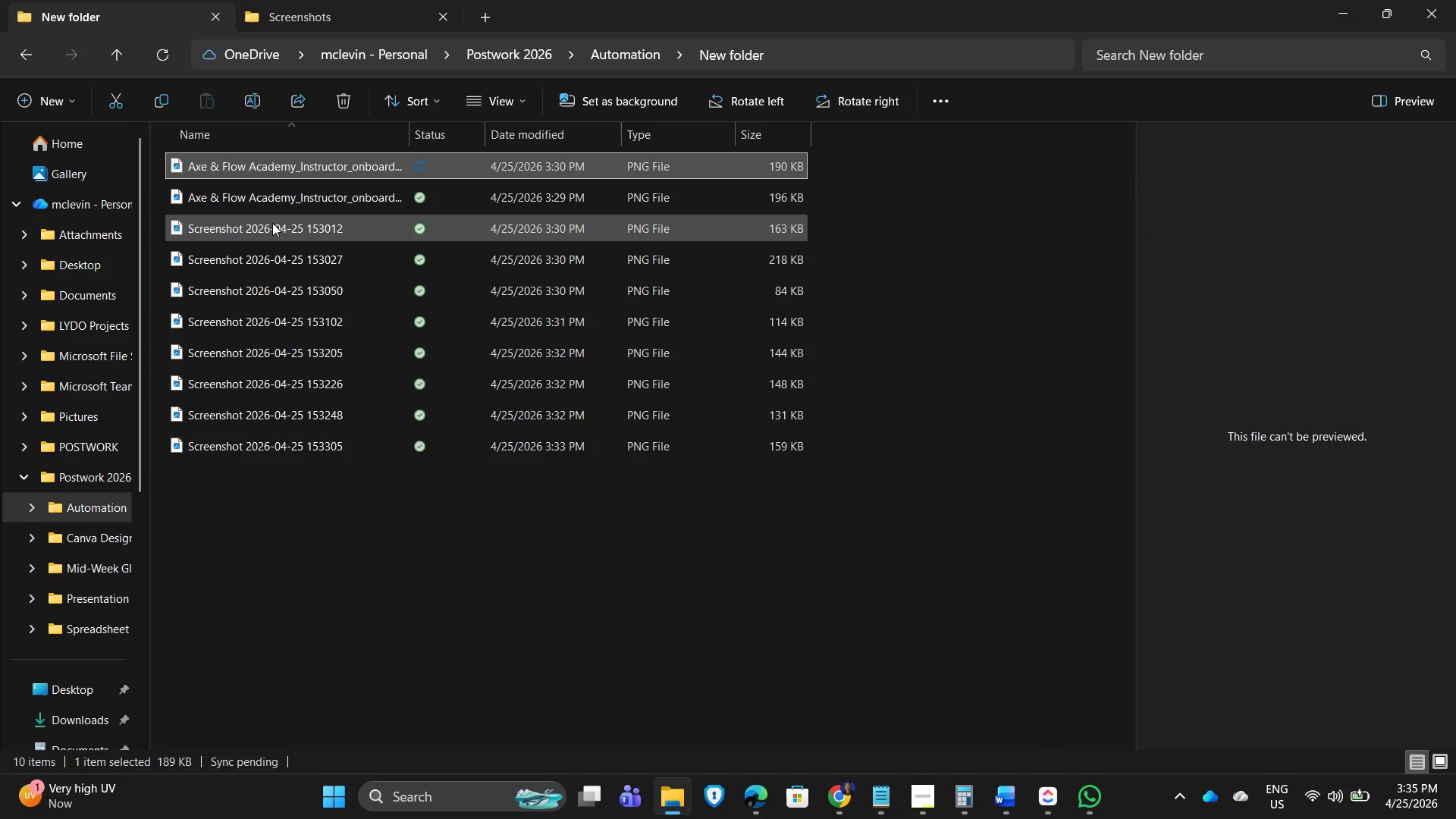 
double_click([265, 228])
 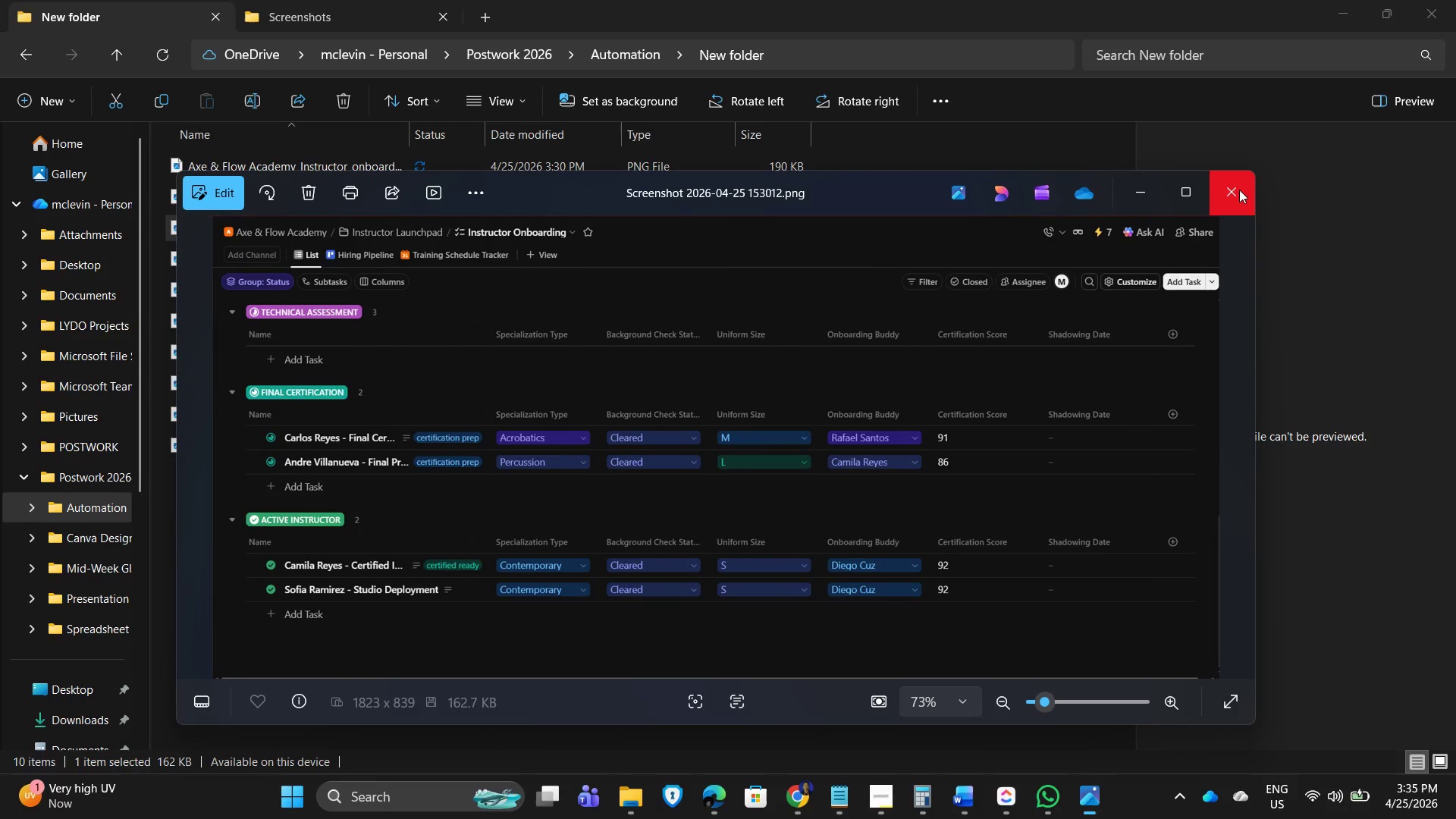 
left_click([1238, 190])
 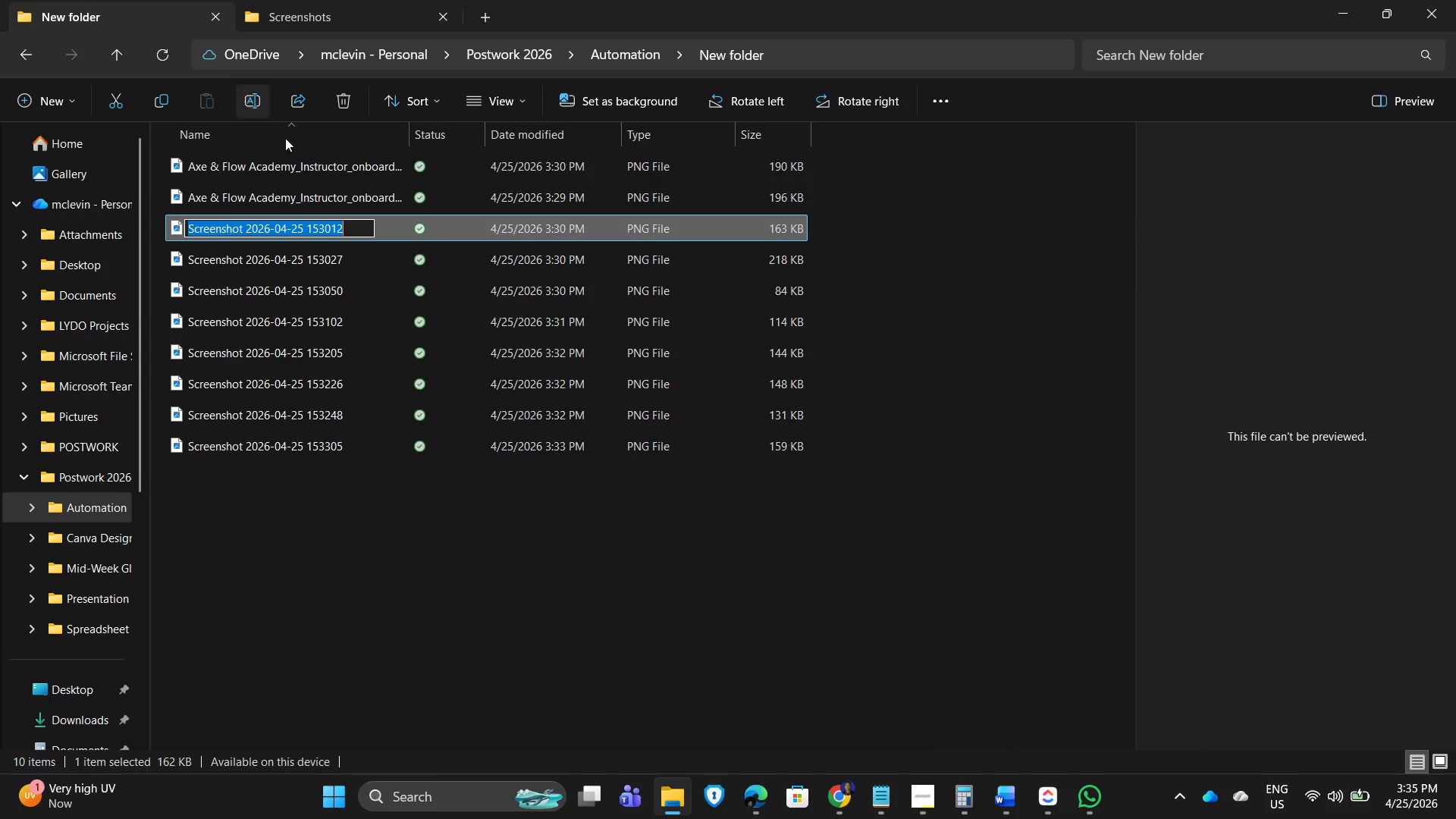 
key(Control+V)
 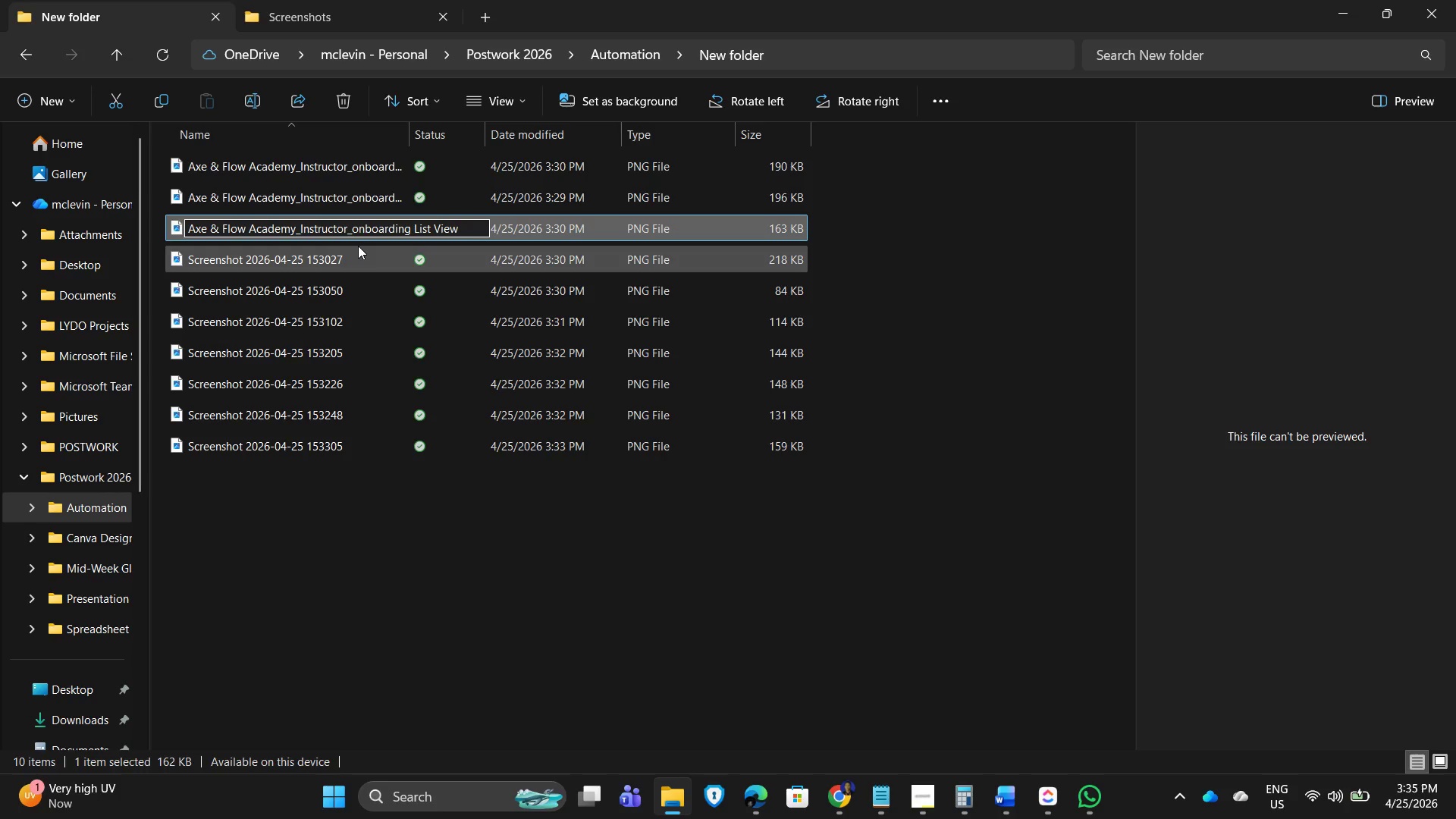 
key(Space)
 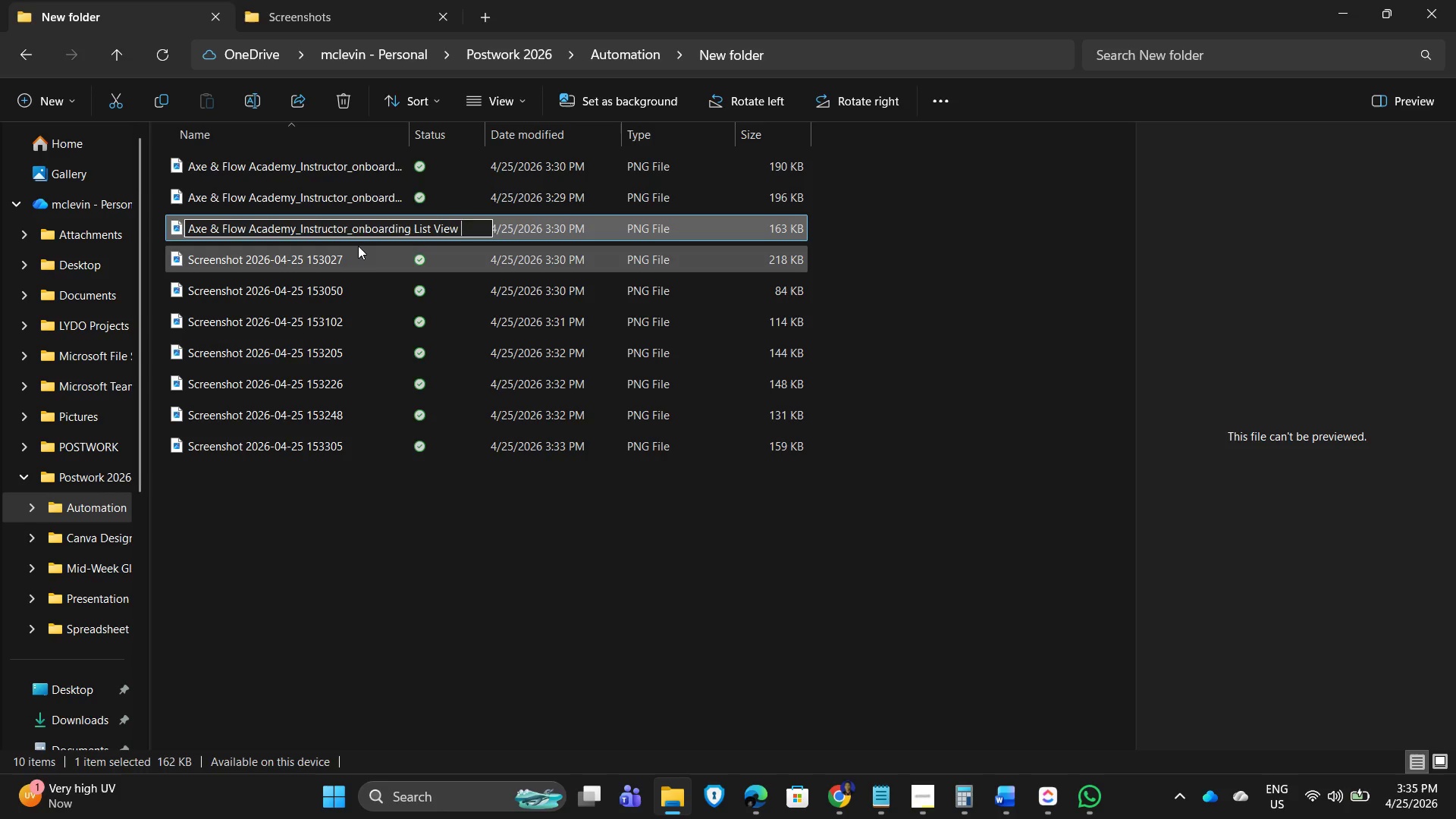 
key(Numpad2)
 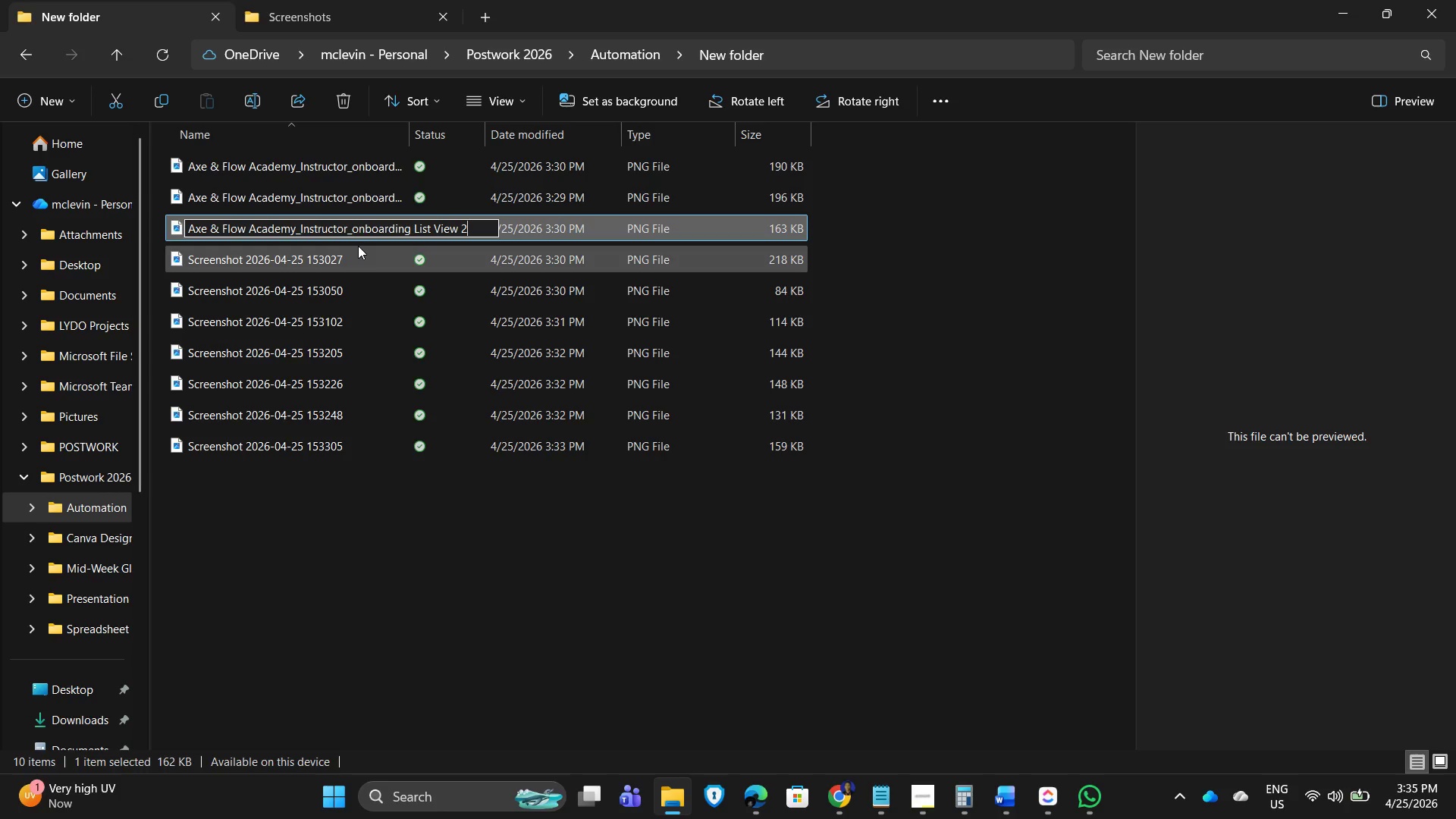 
key(NumpadEnter)
 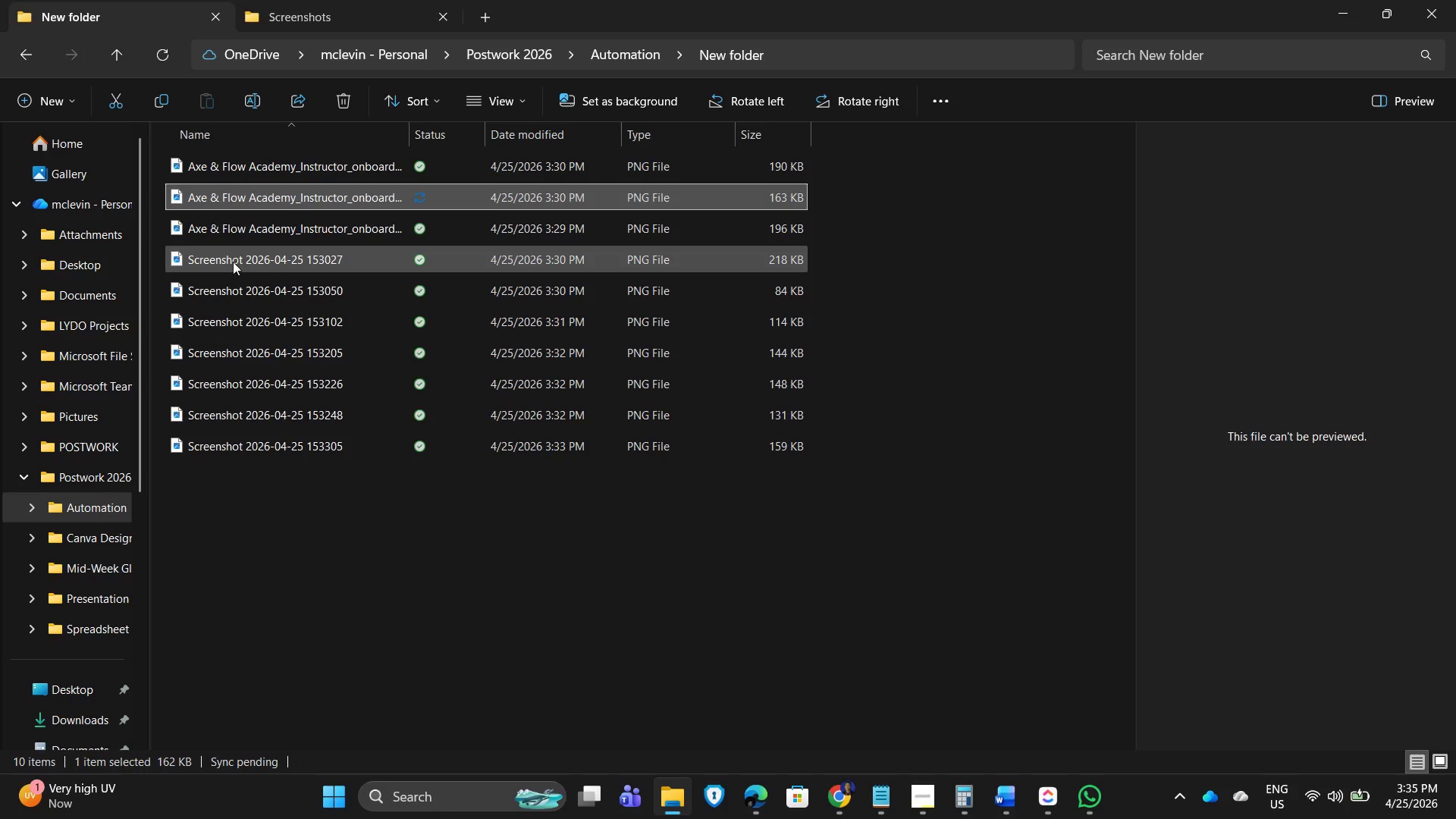 
double_click([216, 255])
 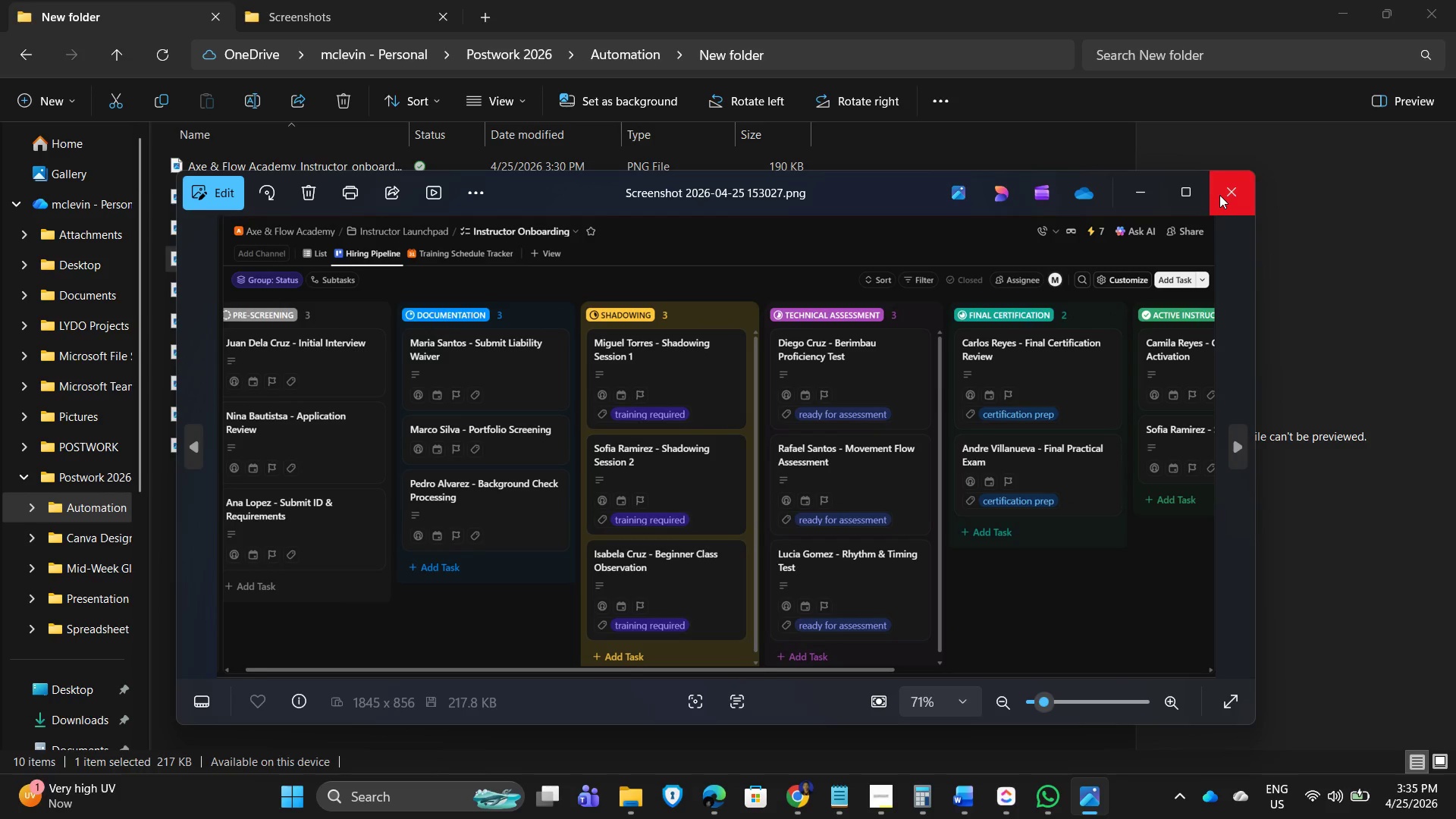 
left_click([1225, 195])
 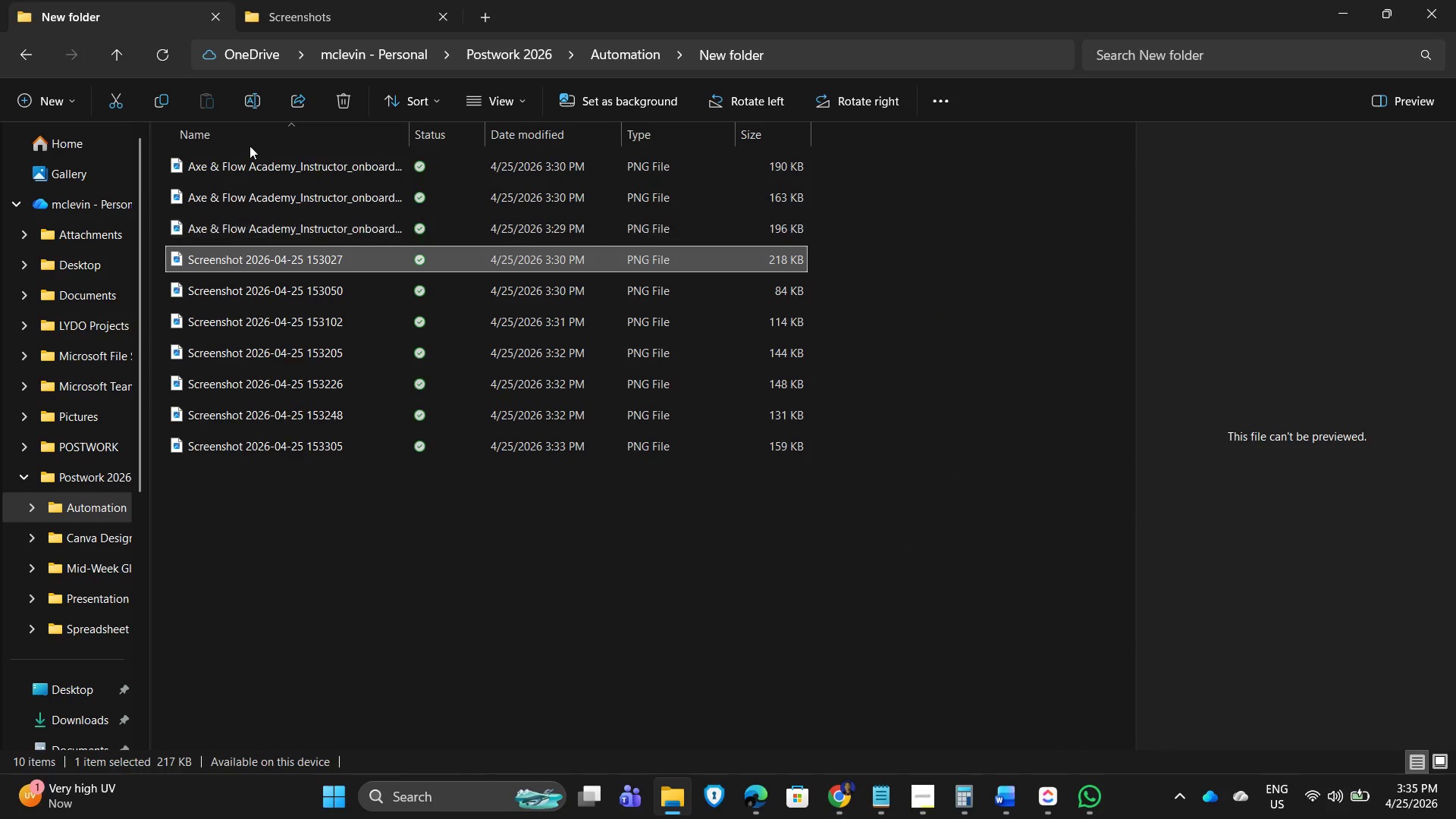 
left_click([248, 102])
 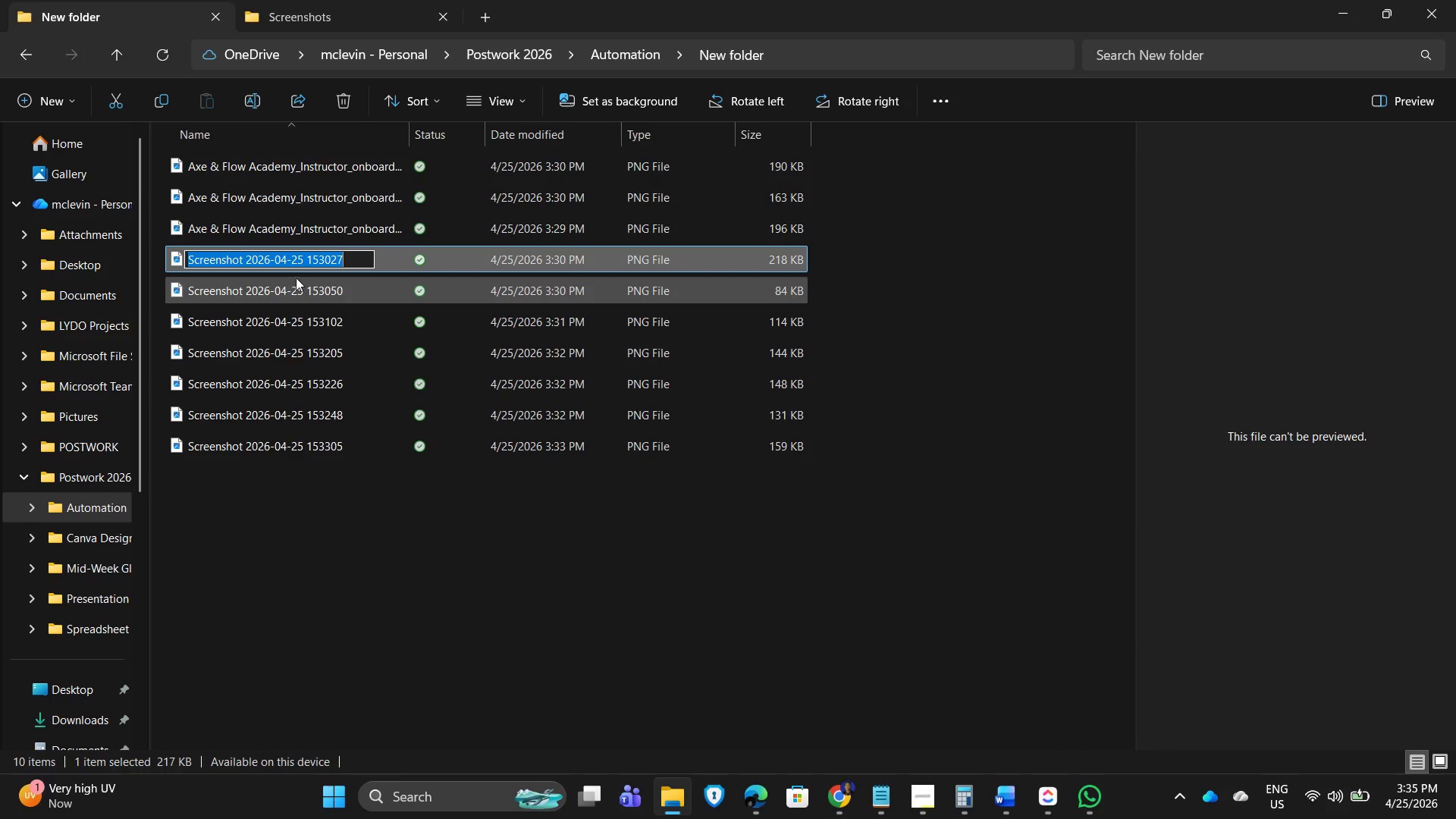 
key(Control+V)
 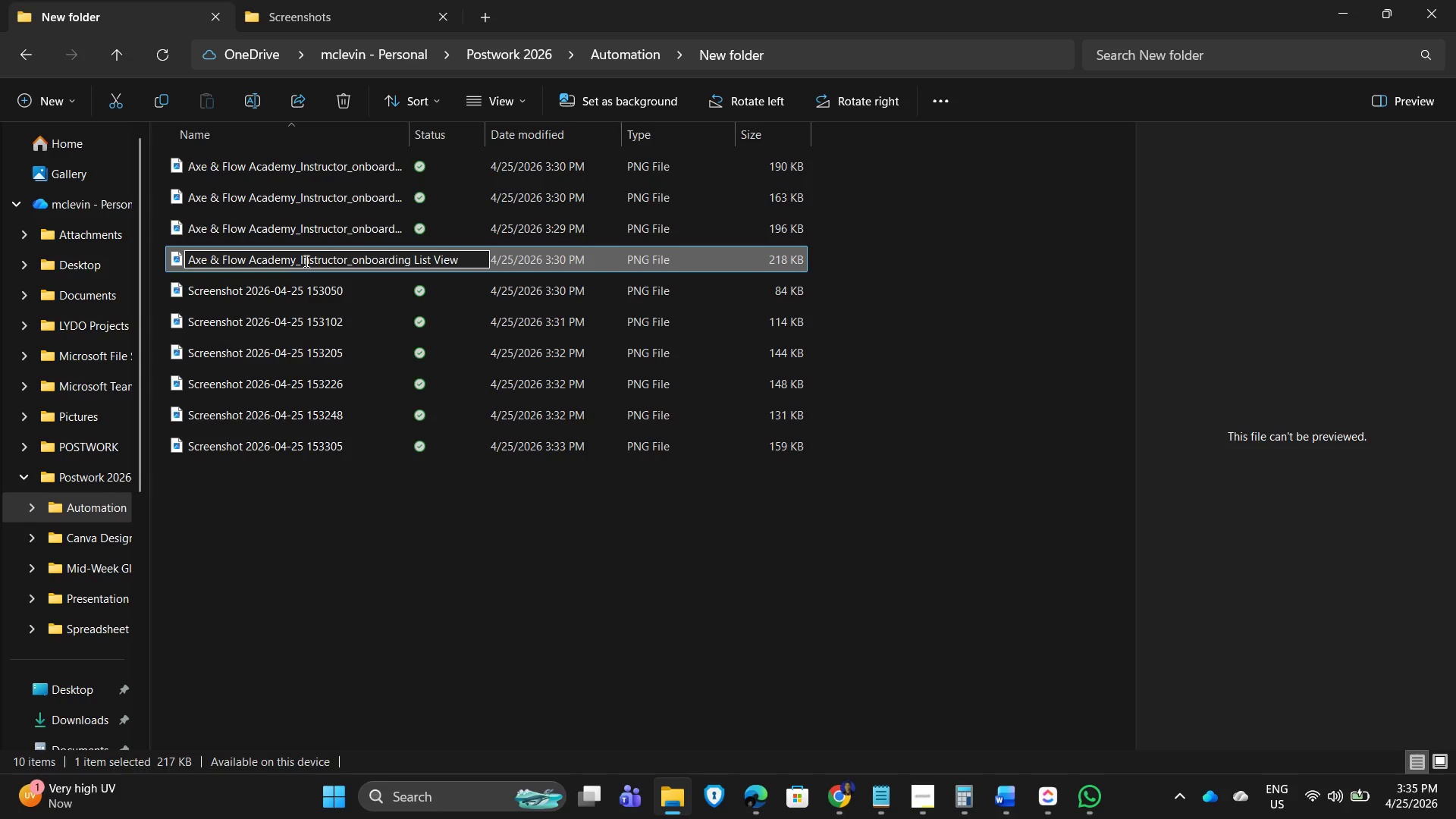 
left_click_drag(start_coordinate=[300, 257], to_coordinate=[158, 258])
 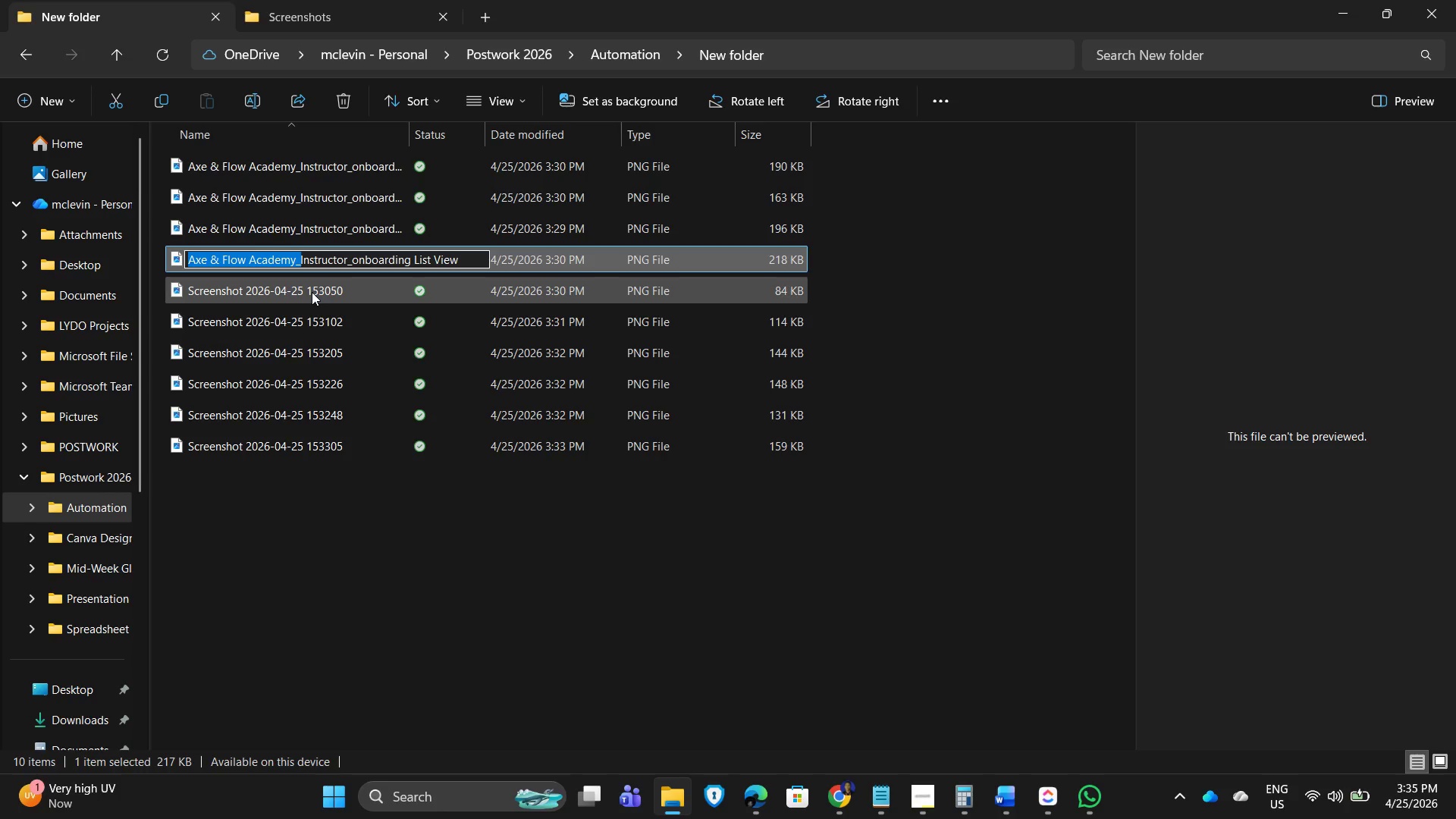 
key(Backspace)
 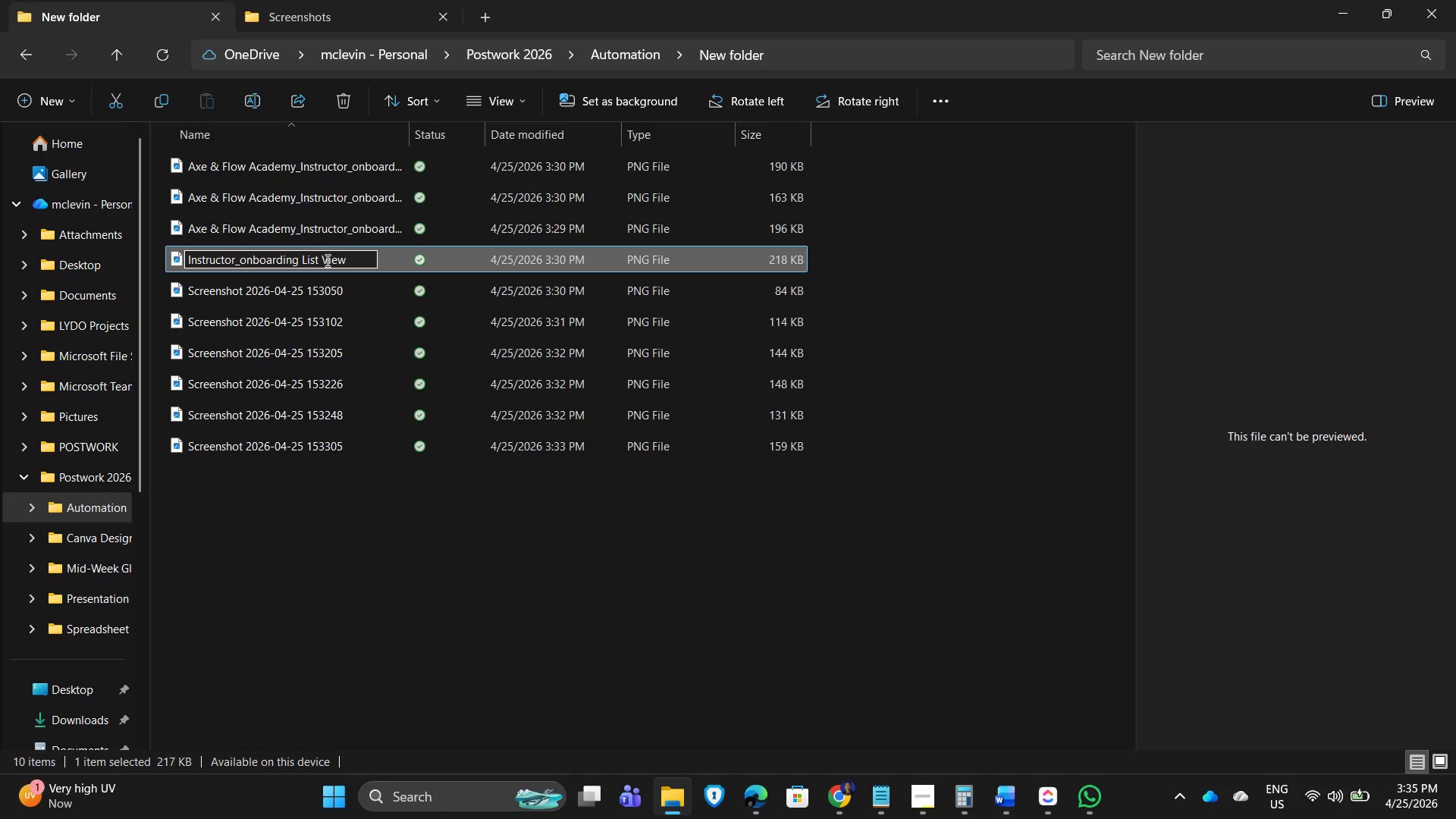 
left_click([319, 259])
 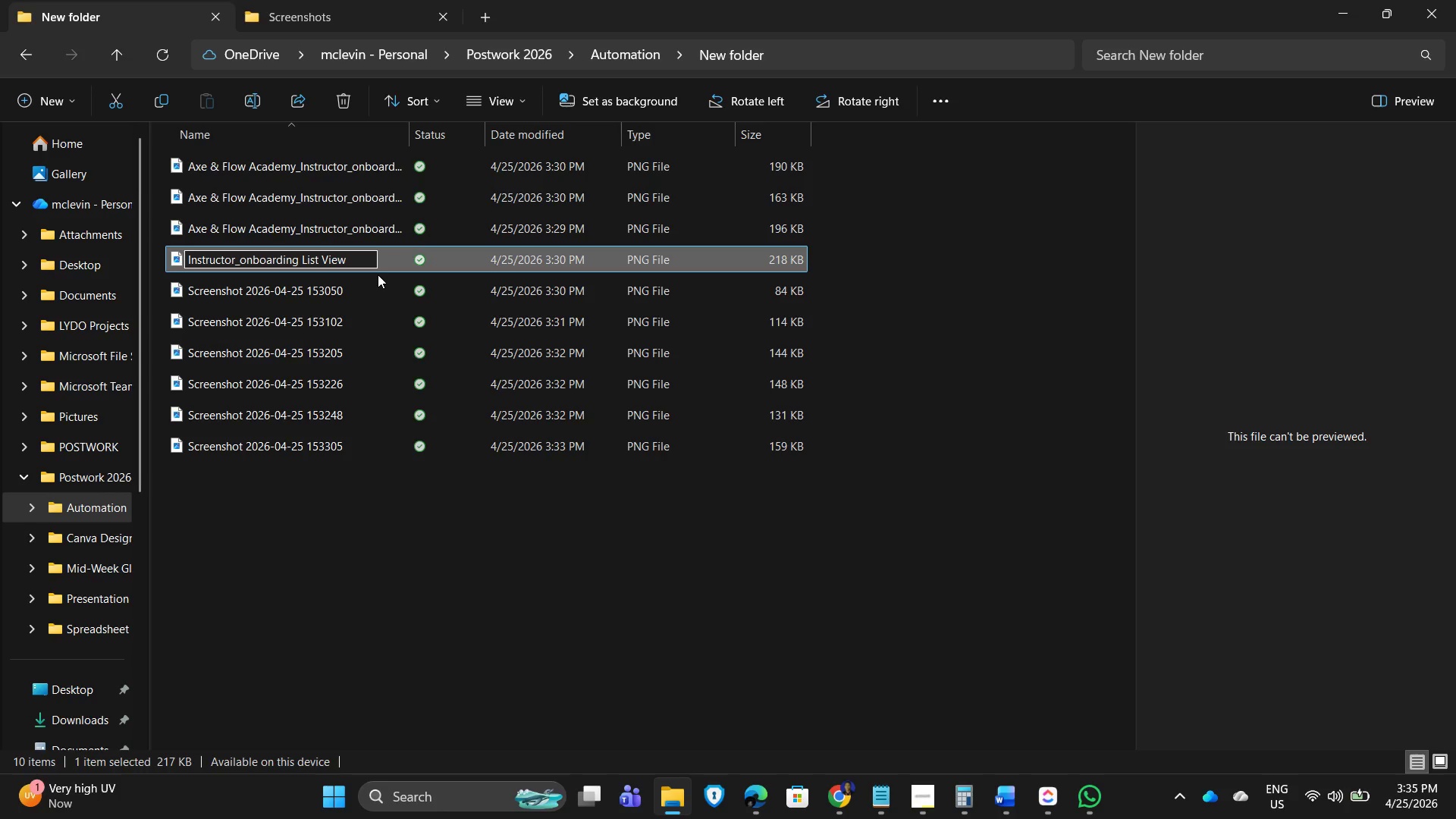 
hold_key(key=ArrowRight, duration=0.33)
 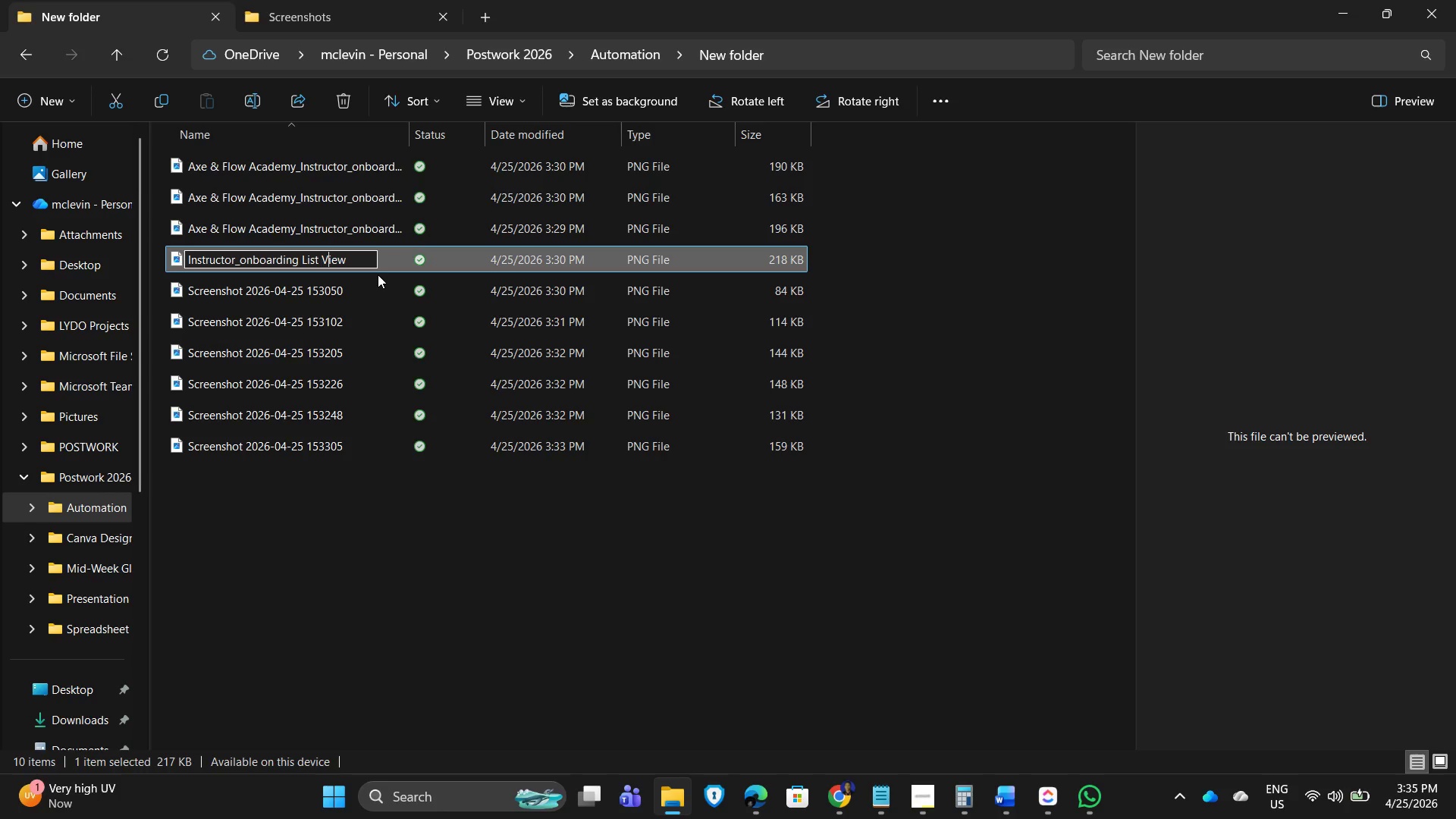 
key(ArrowRight)
 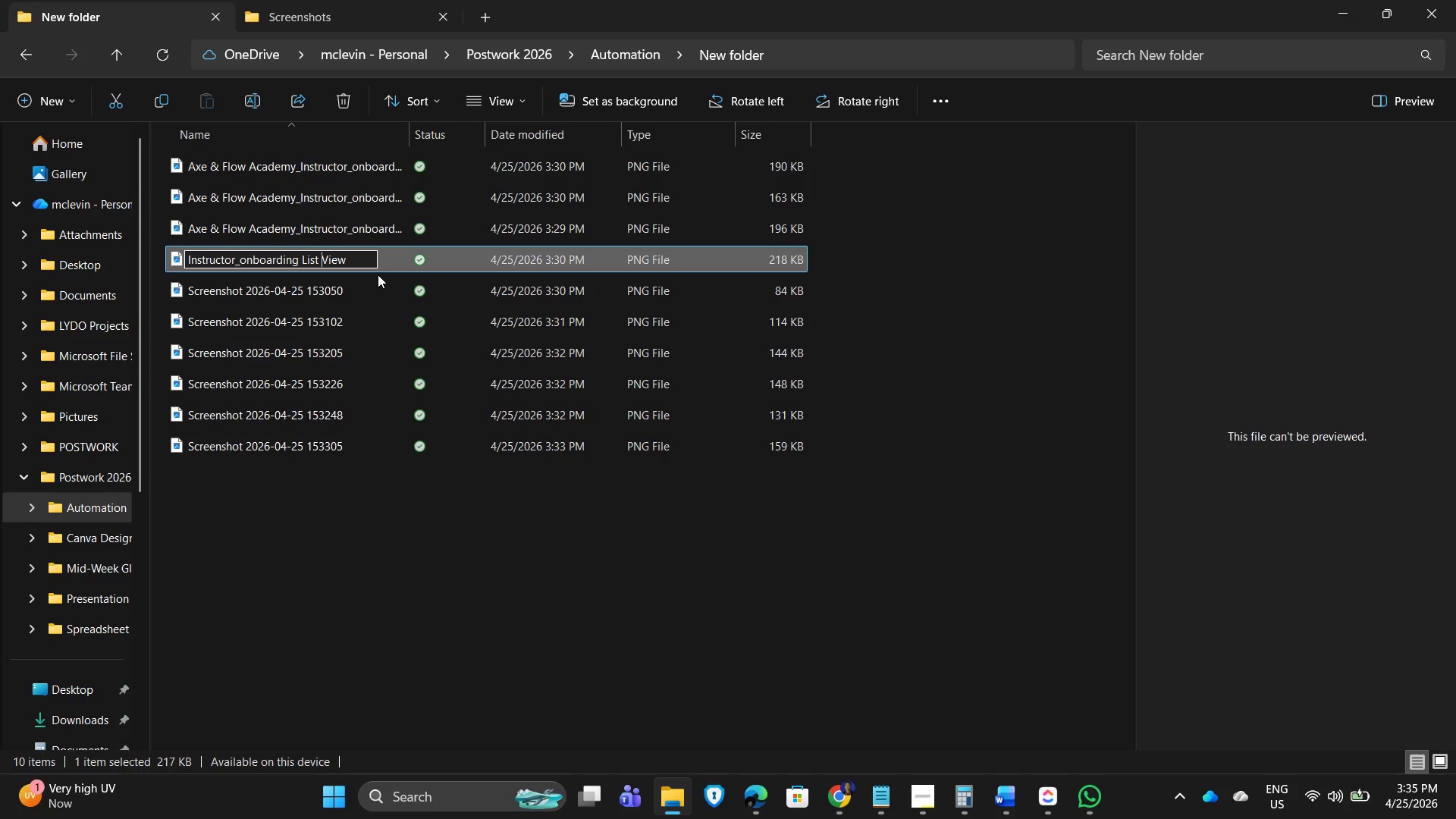 
key(ArrowLeft)
 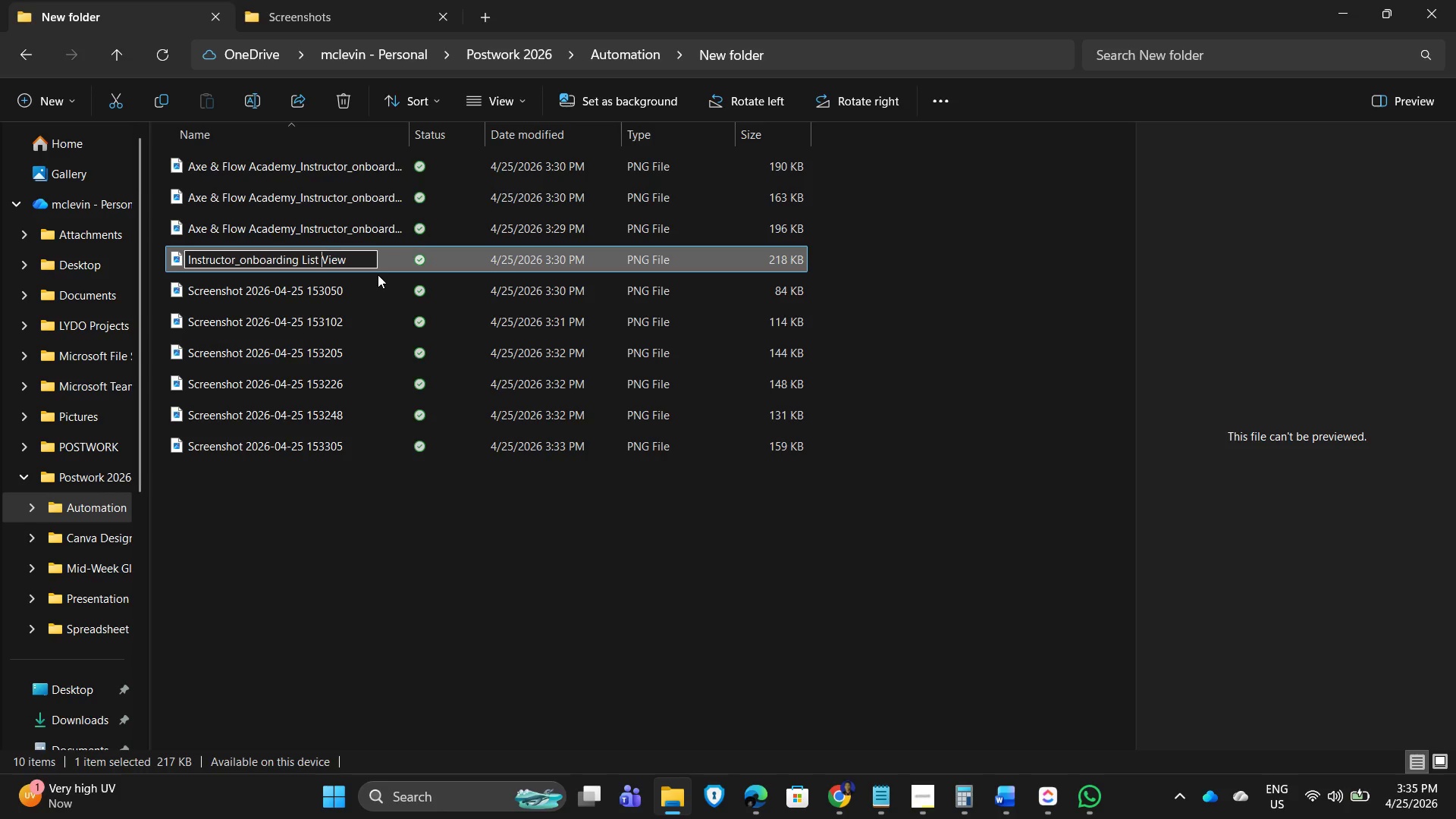 
key(ArrowLeft)
 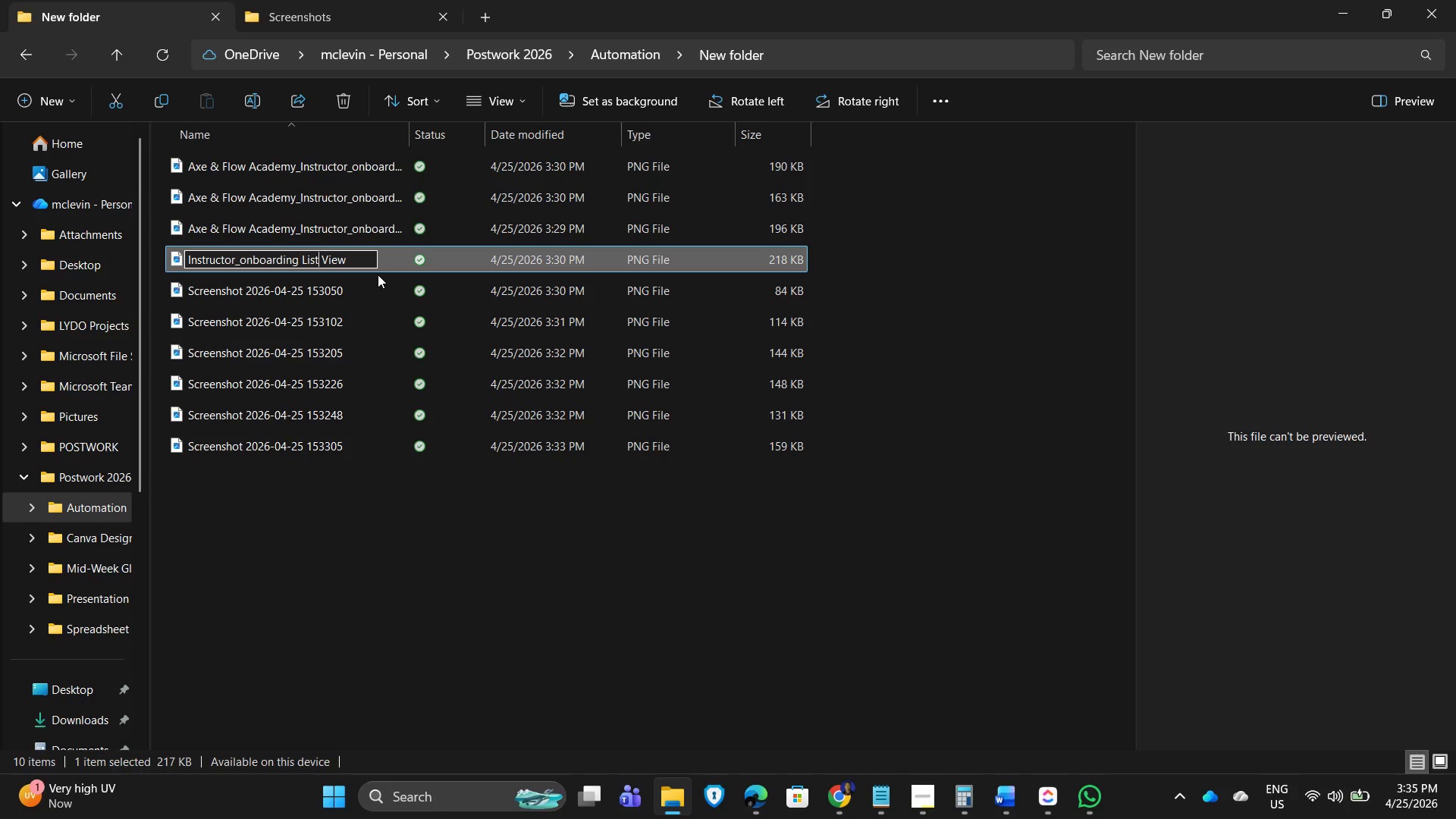 
key(Shift+ArrowLeft)
 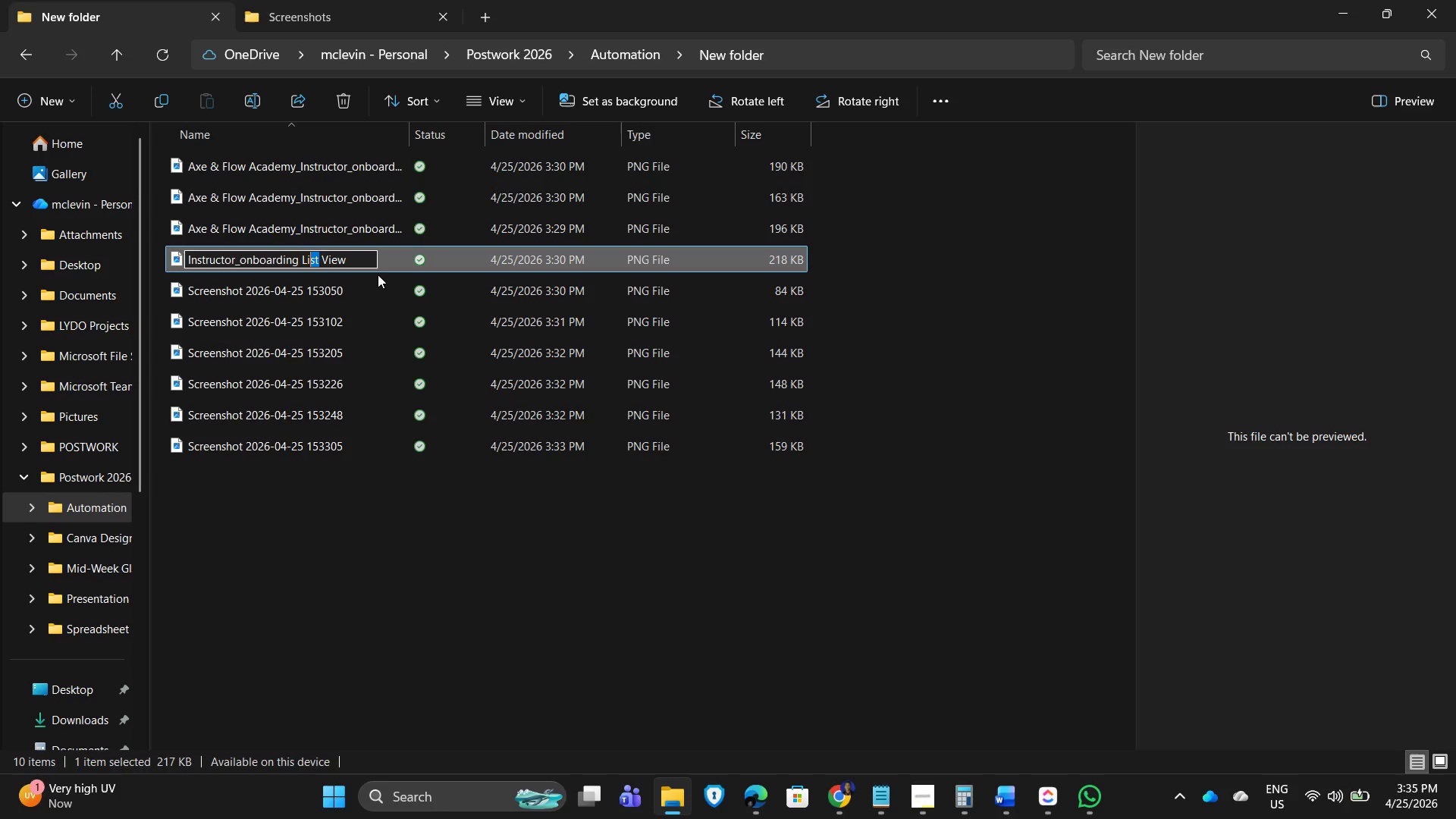 
key(Shift+ArrowLeft)
 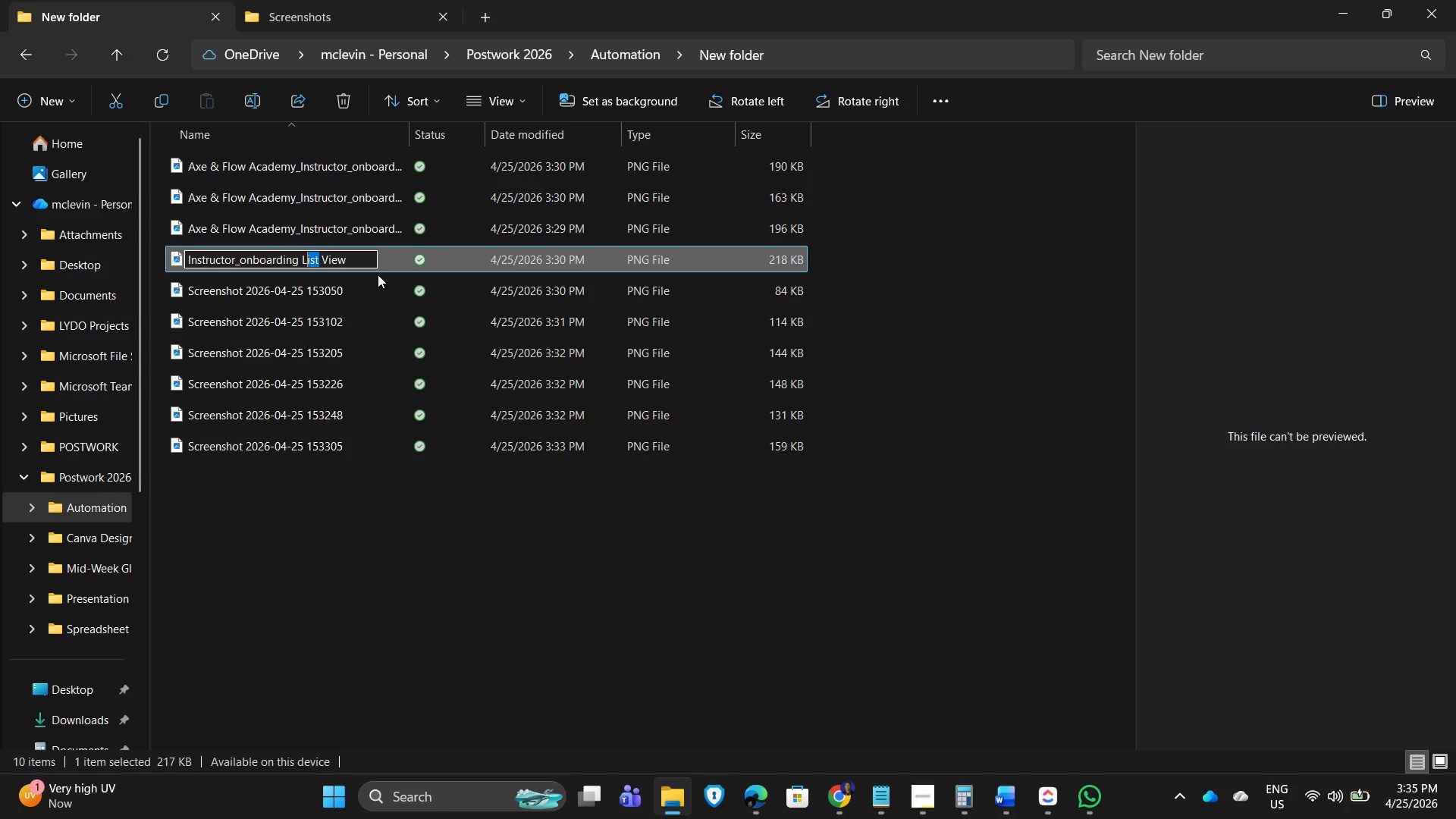 
key(Shift+ArrowLeft)
 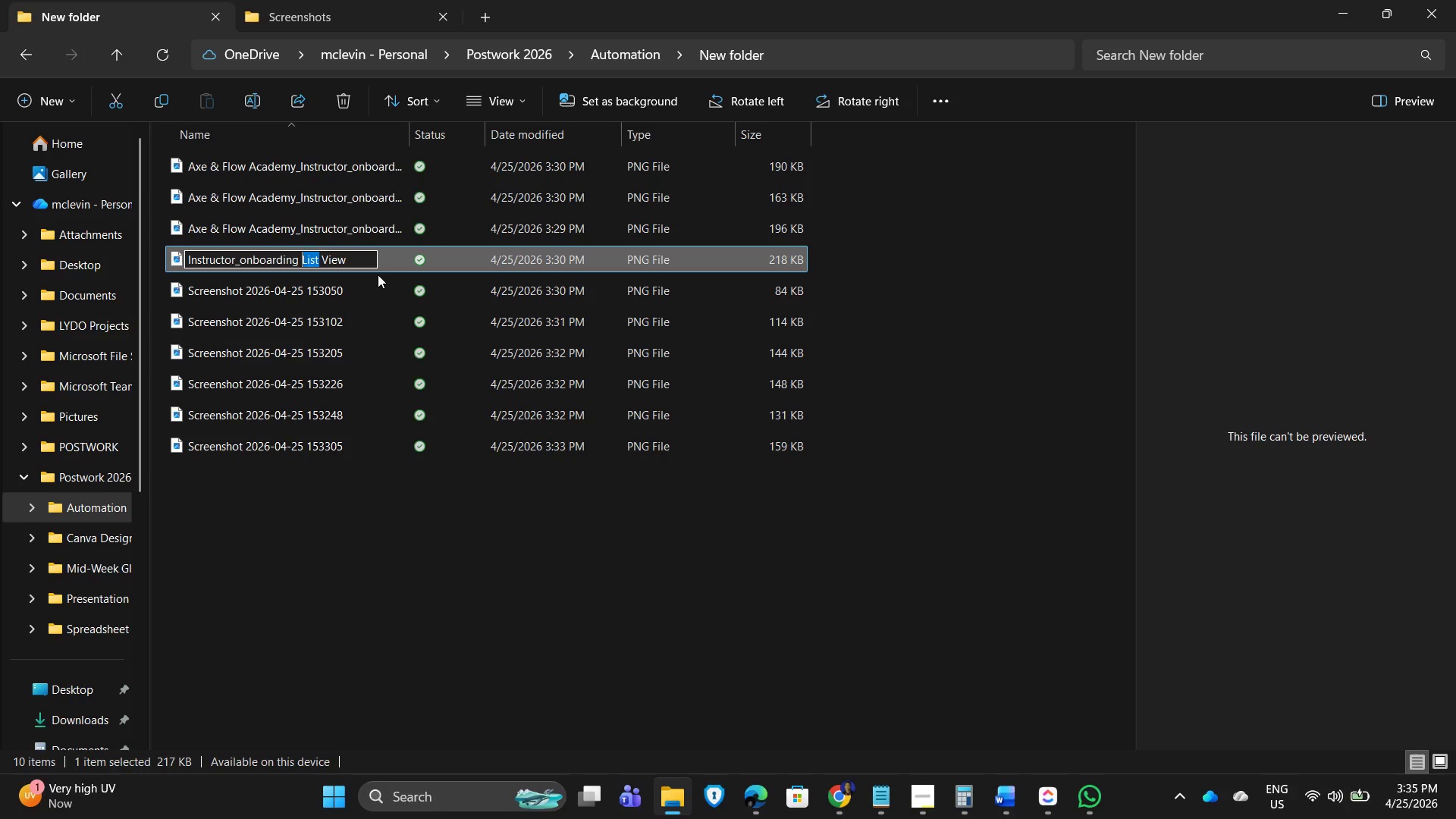 
key(Shift+ArrowLeft)
 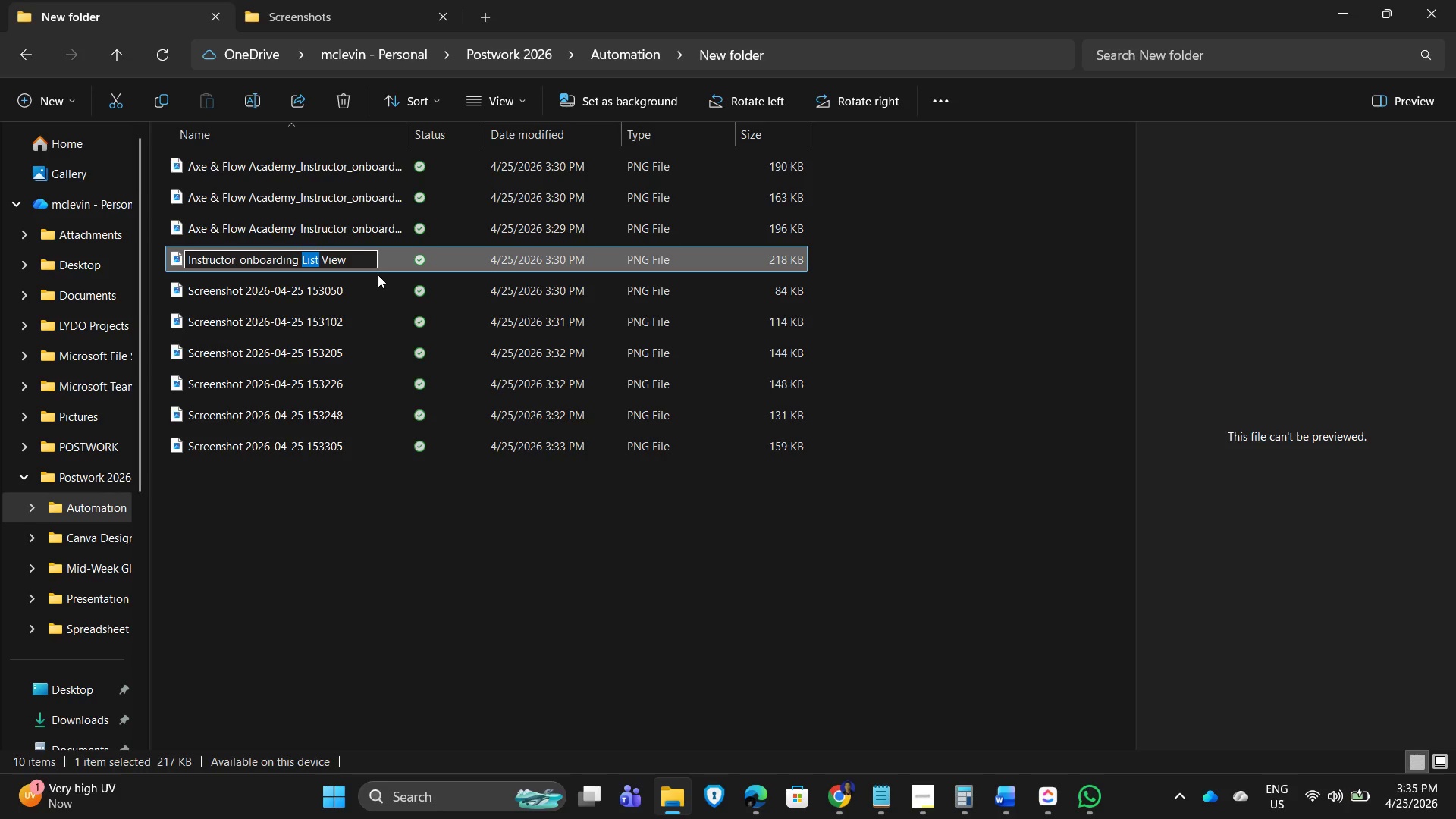 
type(Hirng Pipeline Board)
 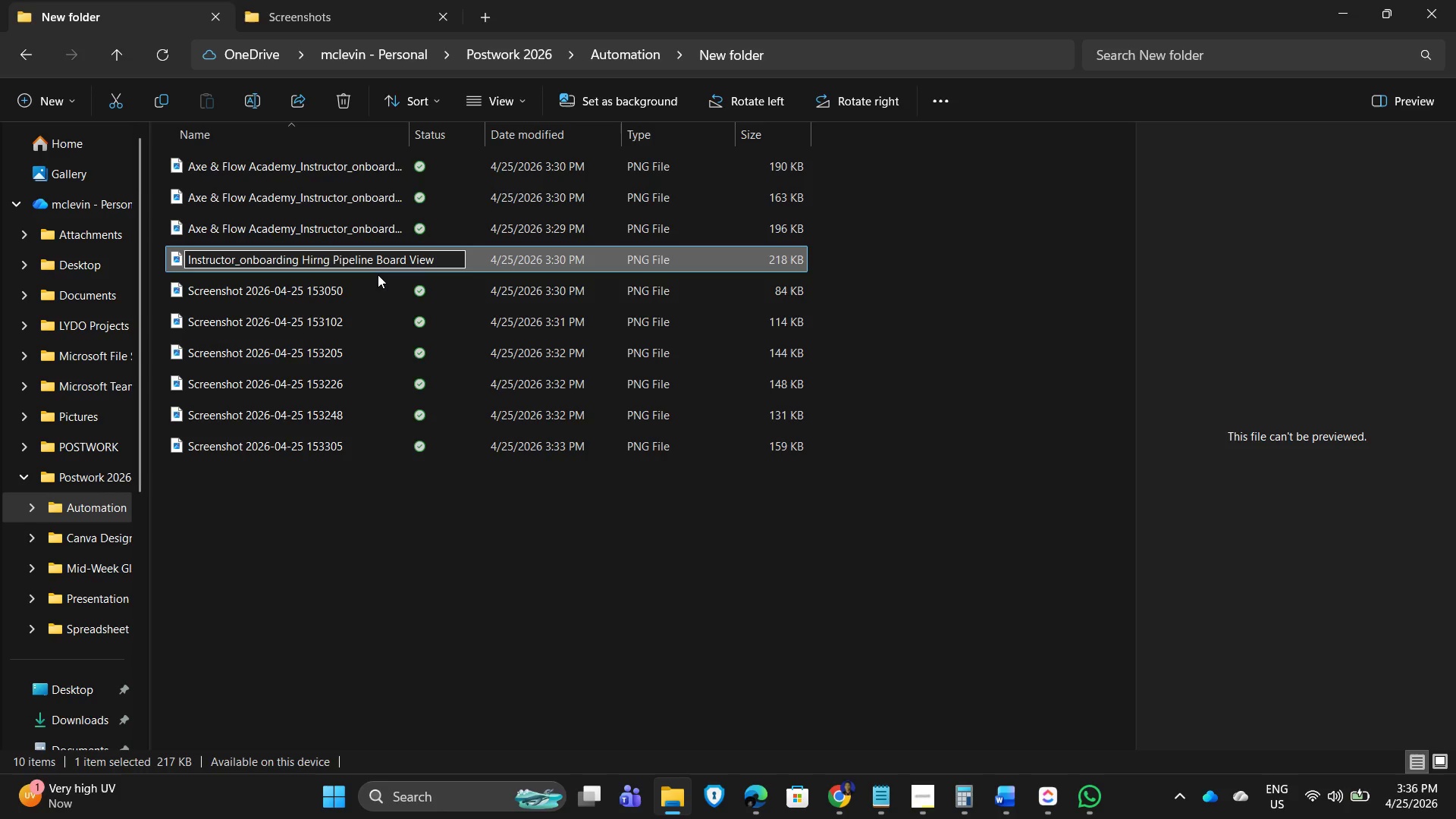 
left_click([545, 619])
 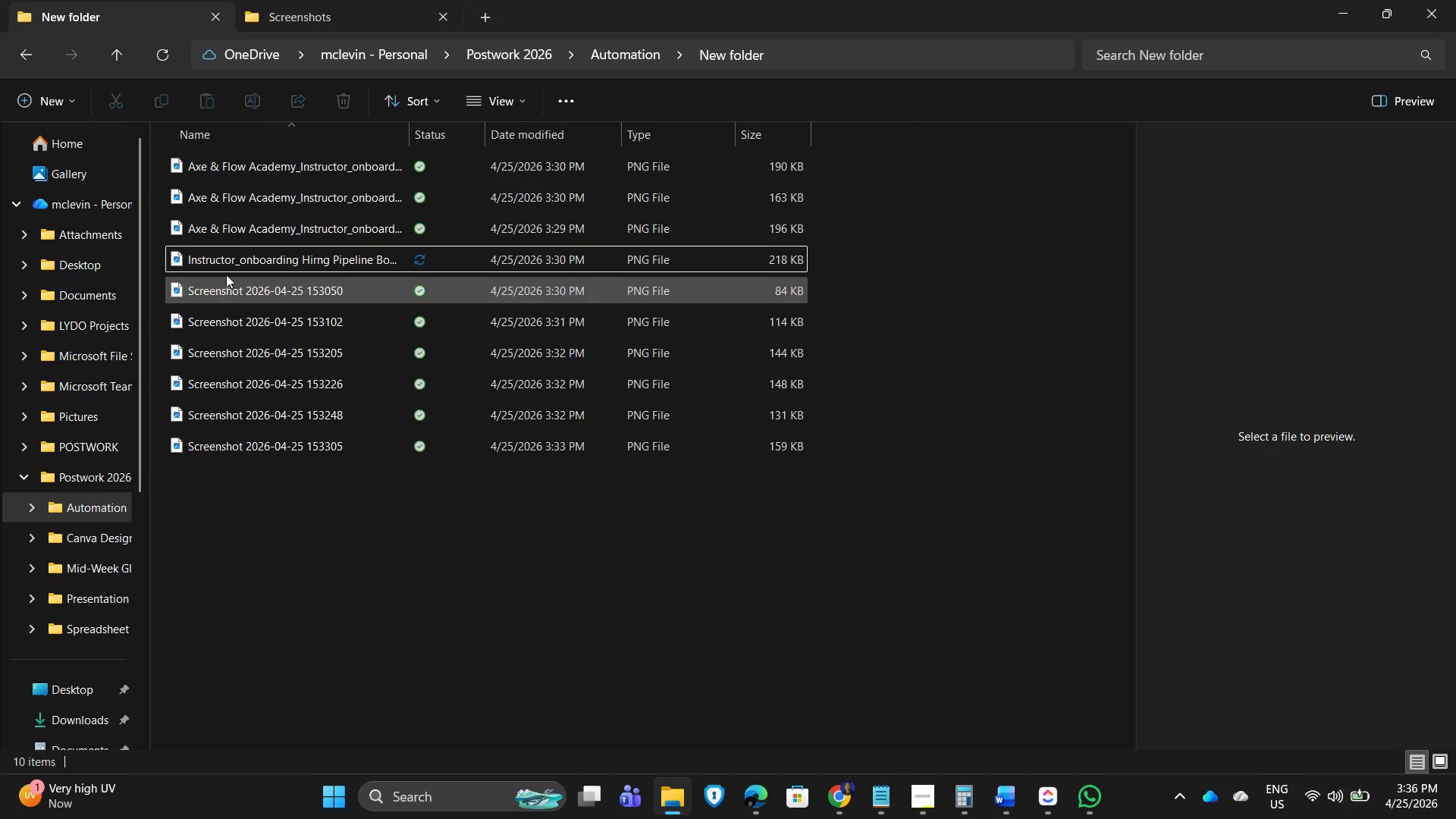 
left_click([266, 262])
 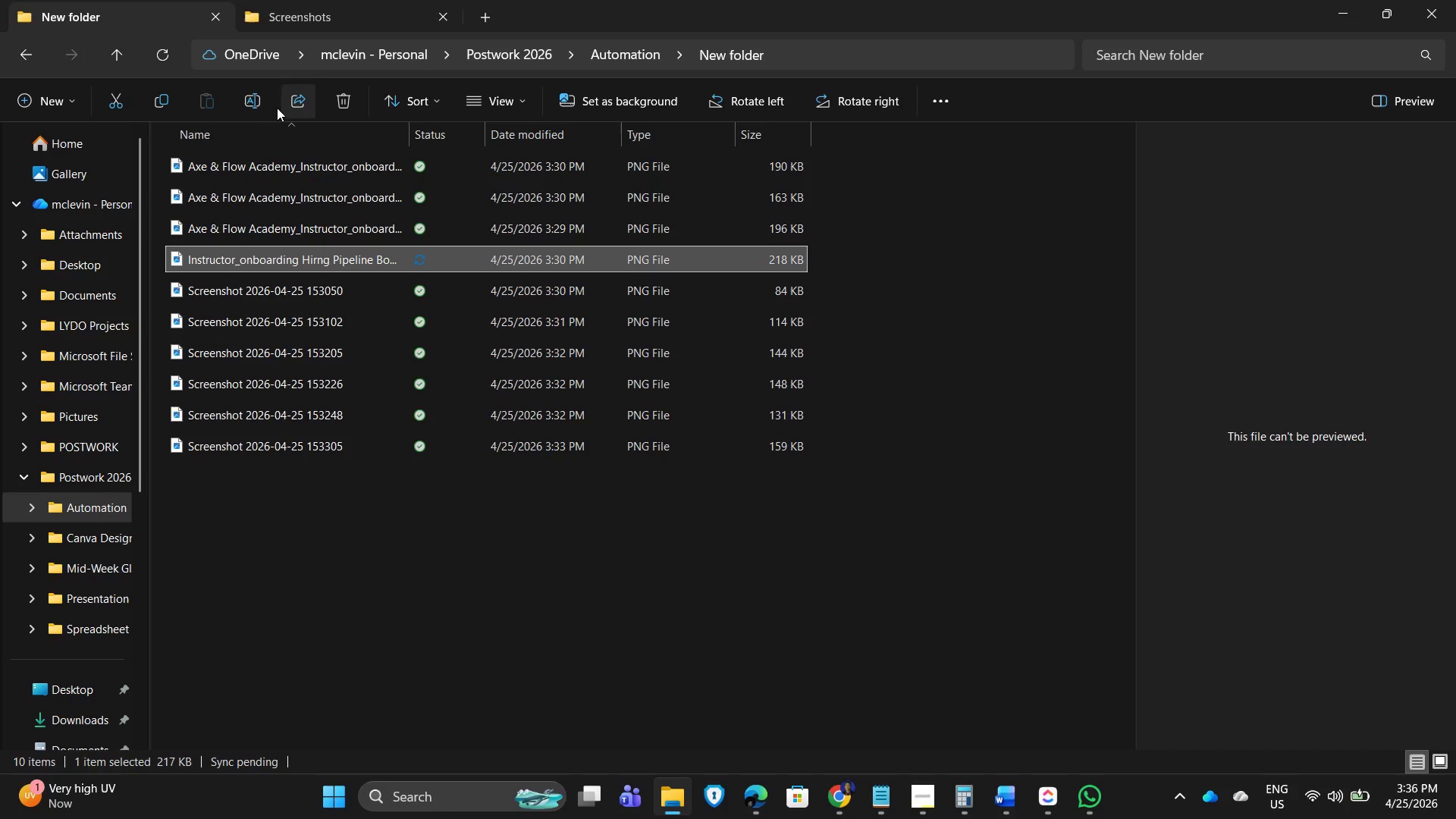 
left_click([253, 97])
 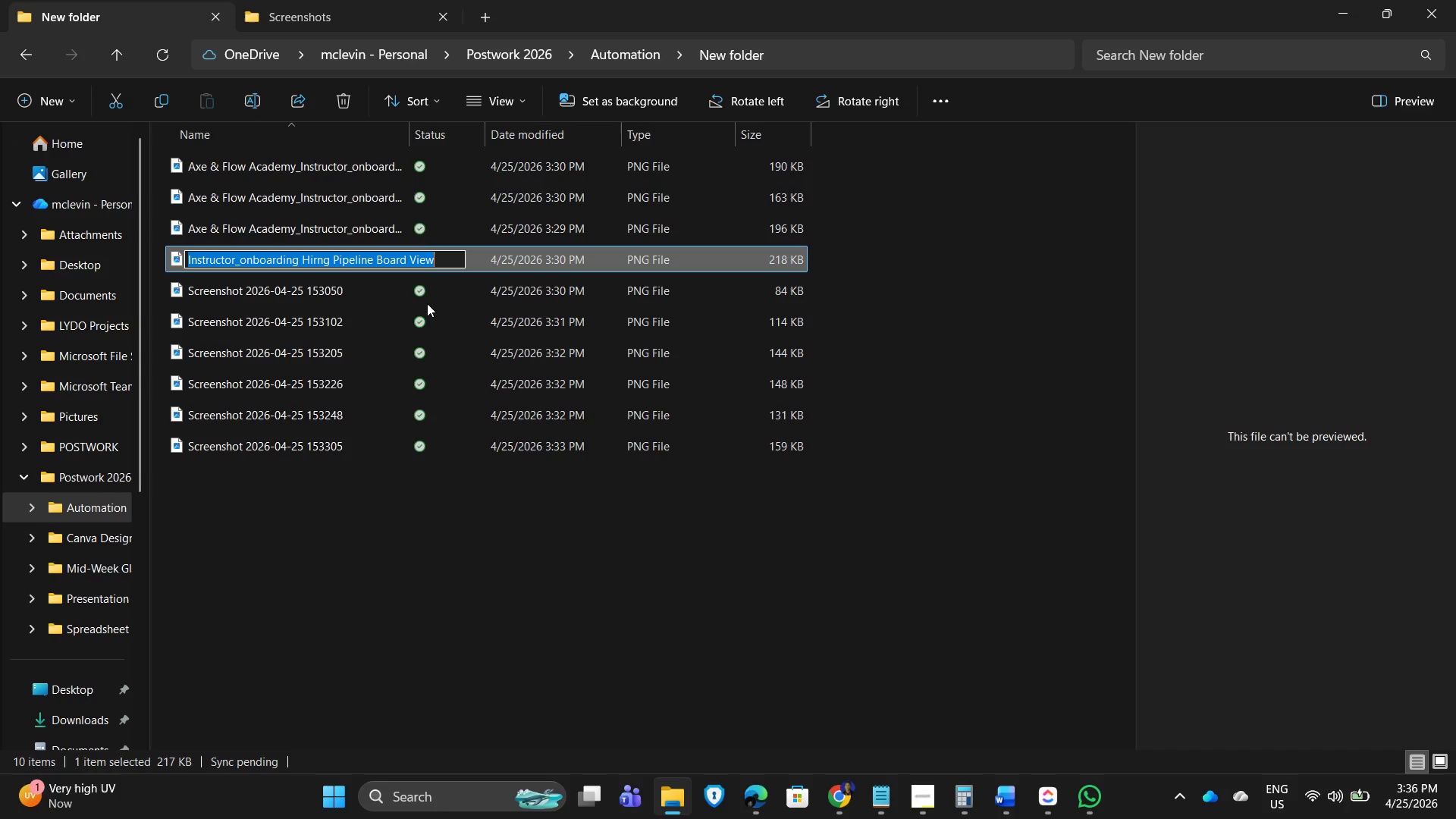 
key(Control+C)
 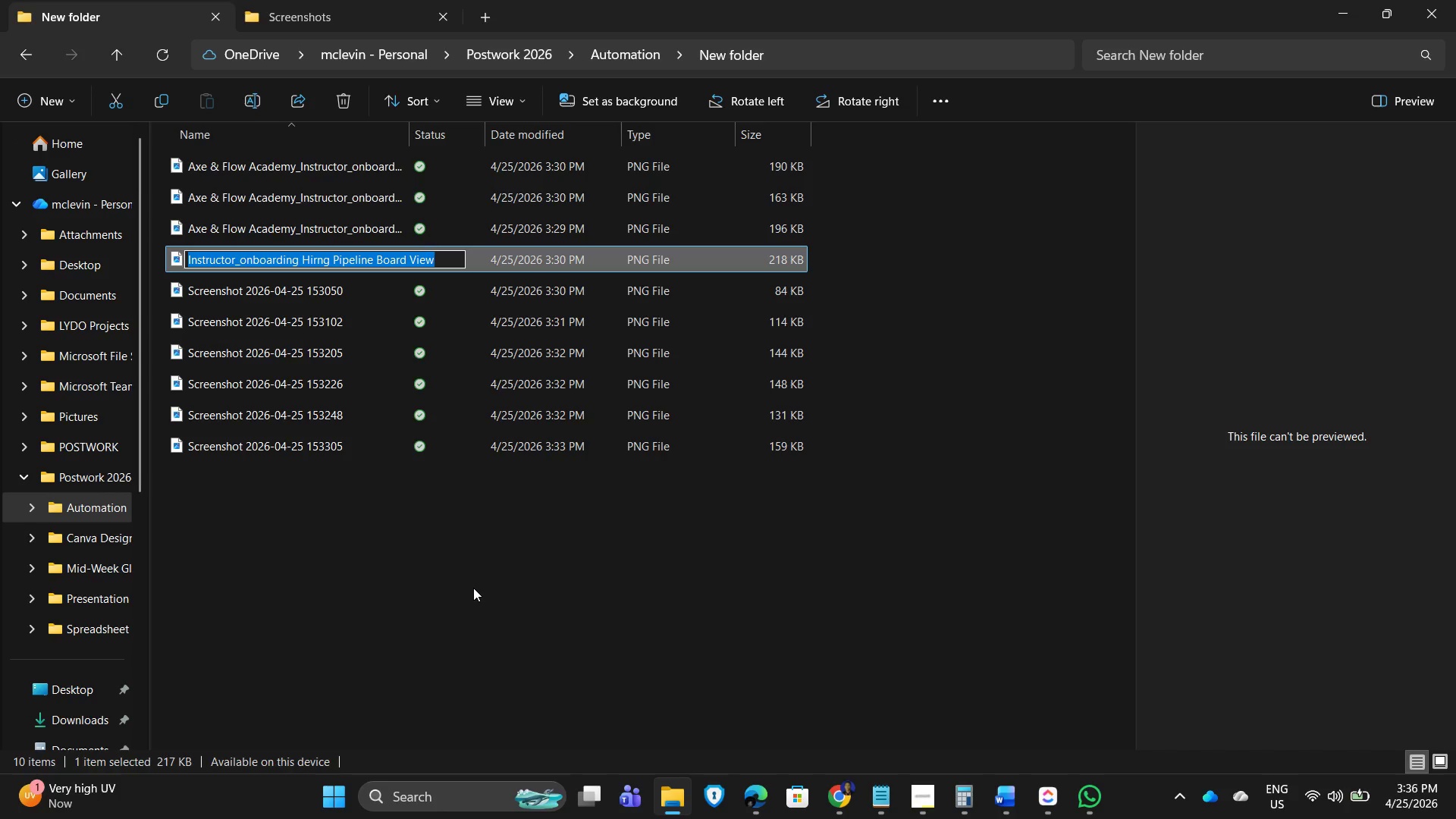 
left_click([471, 592])
 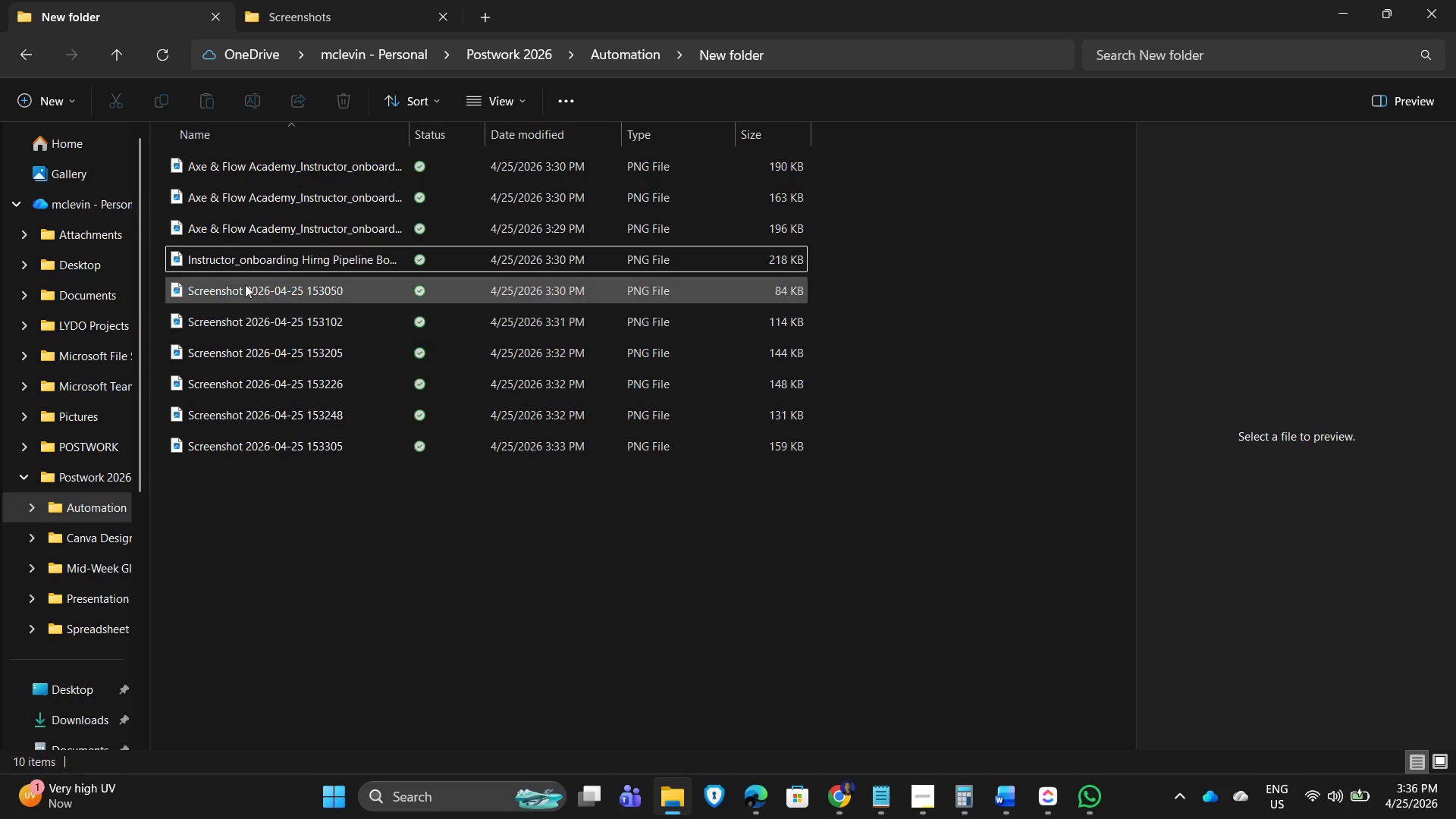 
left_click_drag(start_coordinate=[240, 281], to_coordinate=[238, 291])
 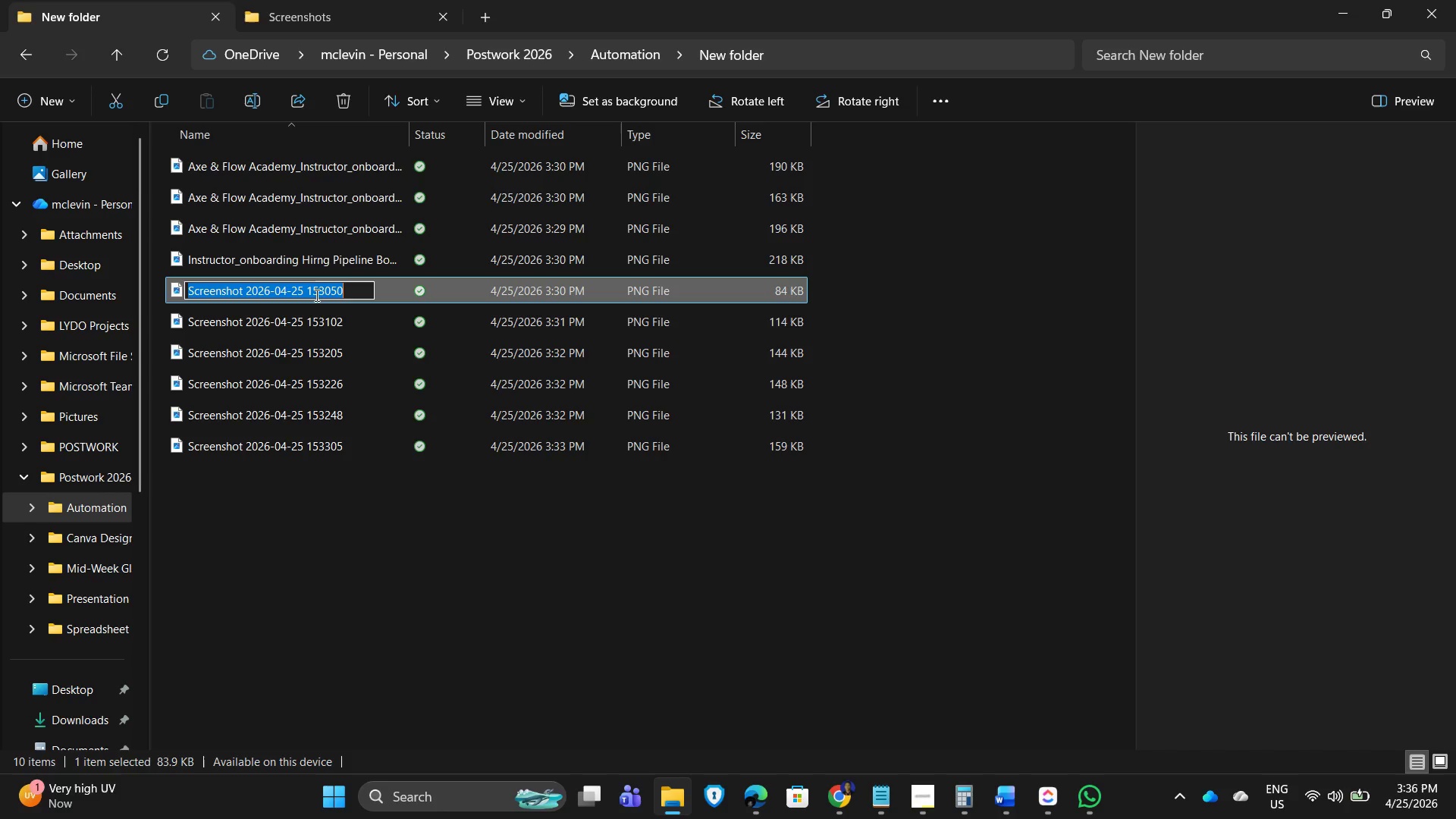 
left_click([402, 622])
 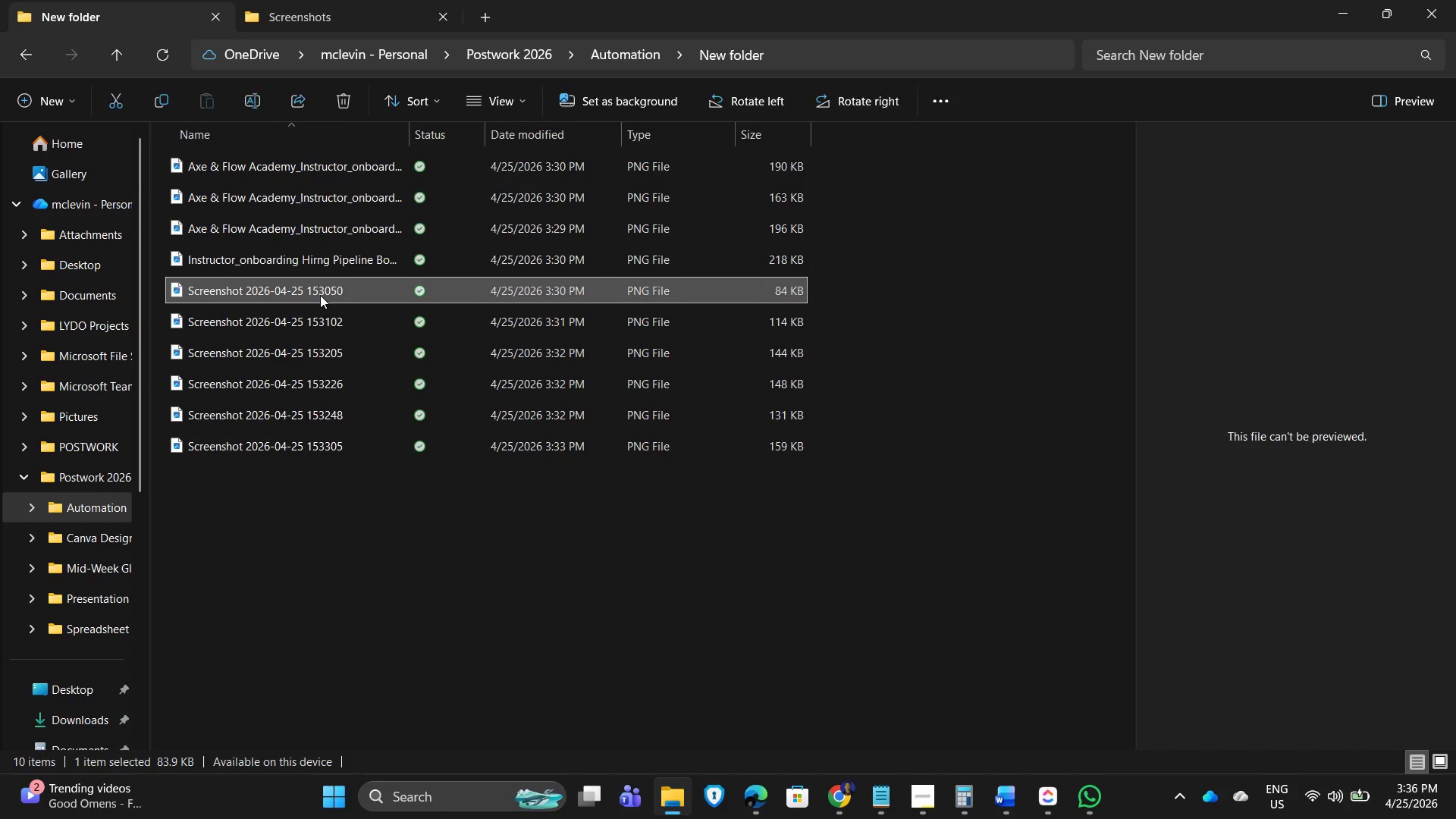 
double_click([320, 294])
 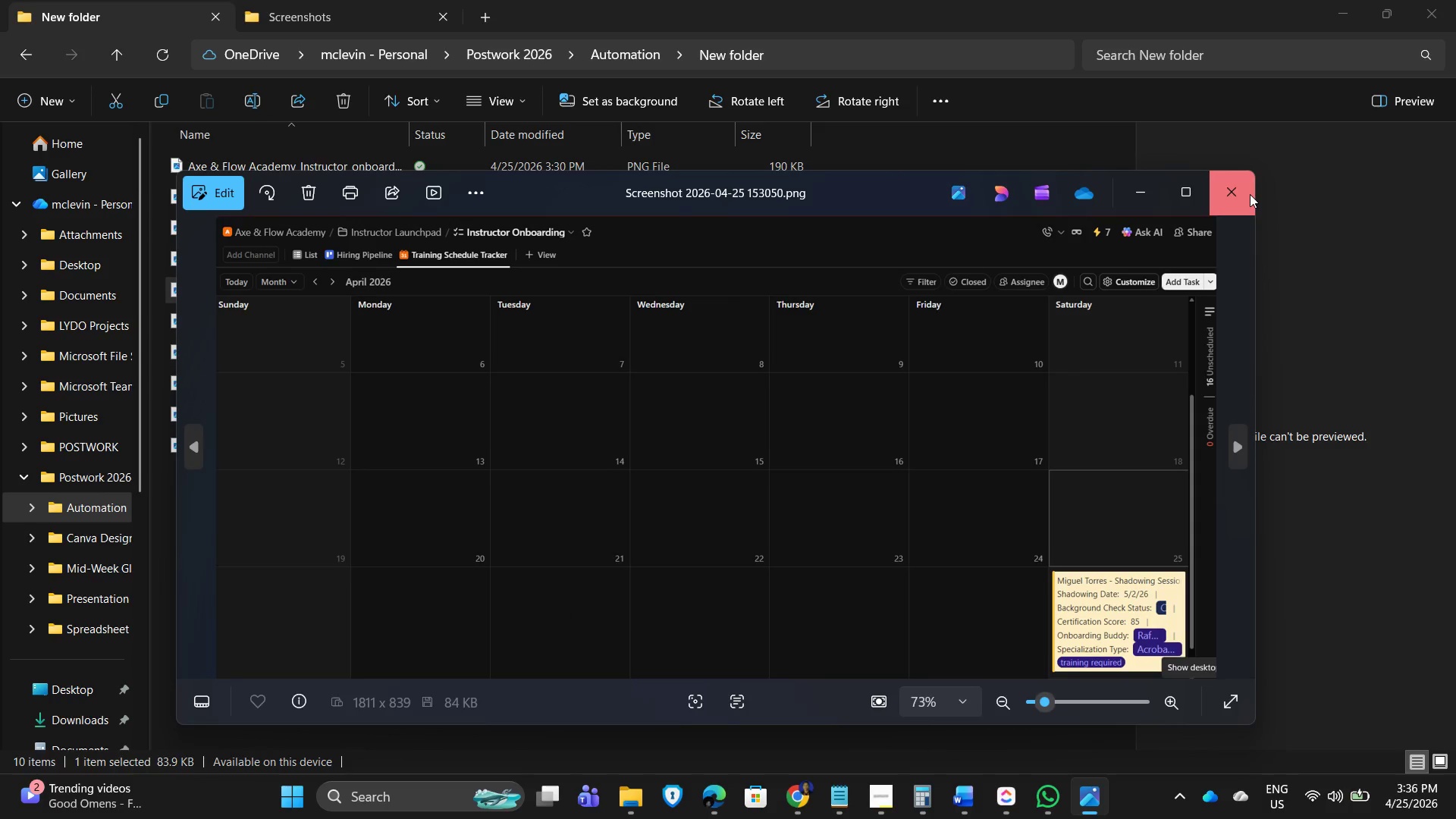 
wait(5.22)
 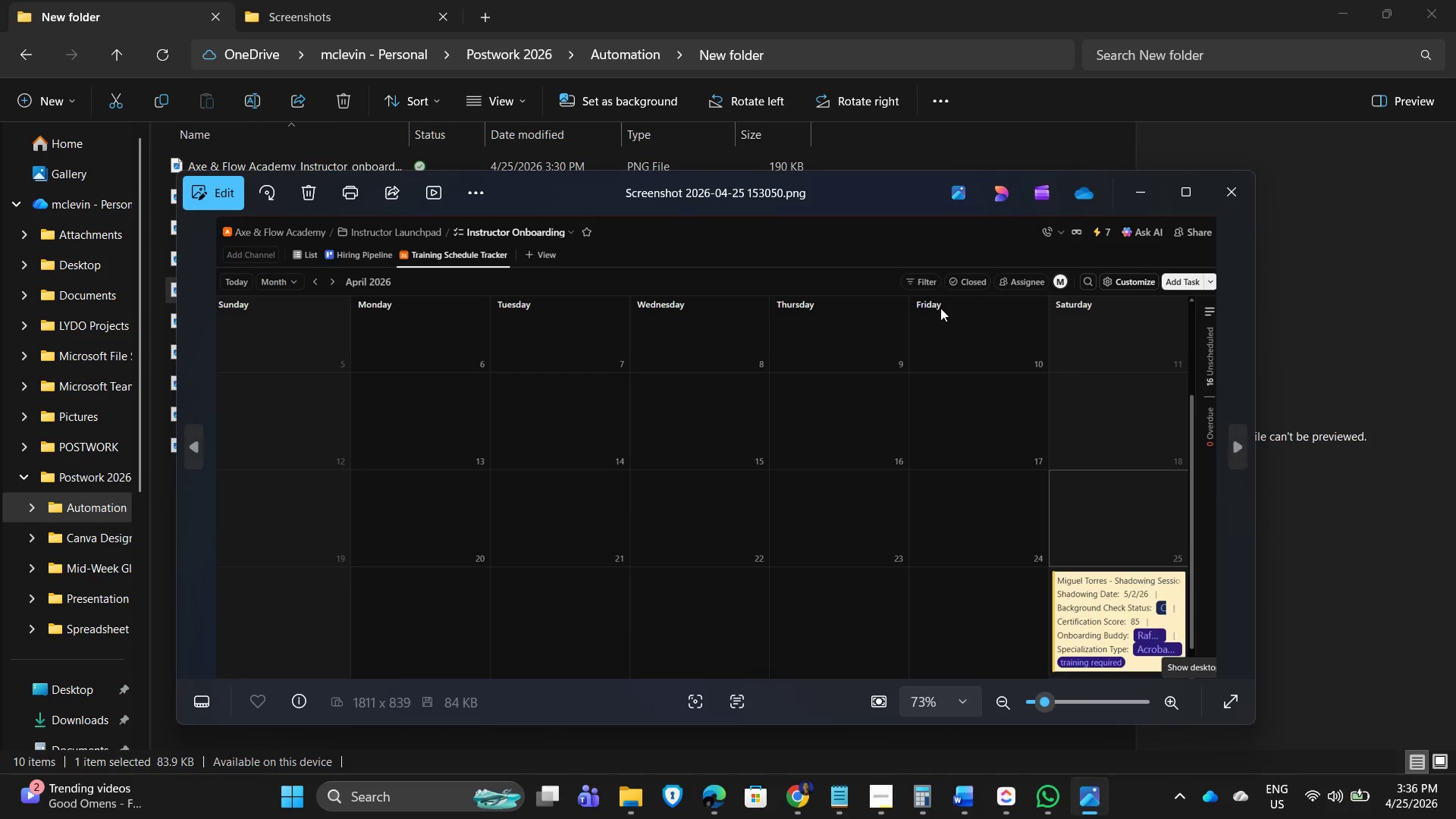 
left_click([252, 96])
 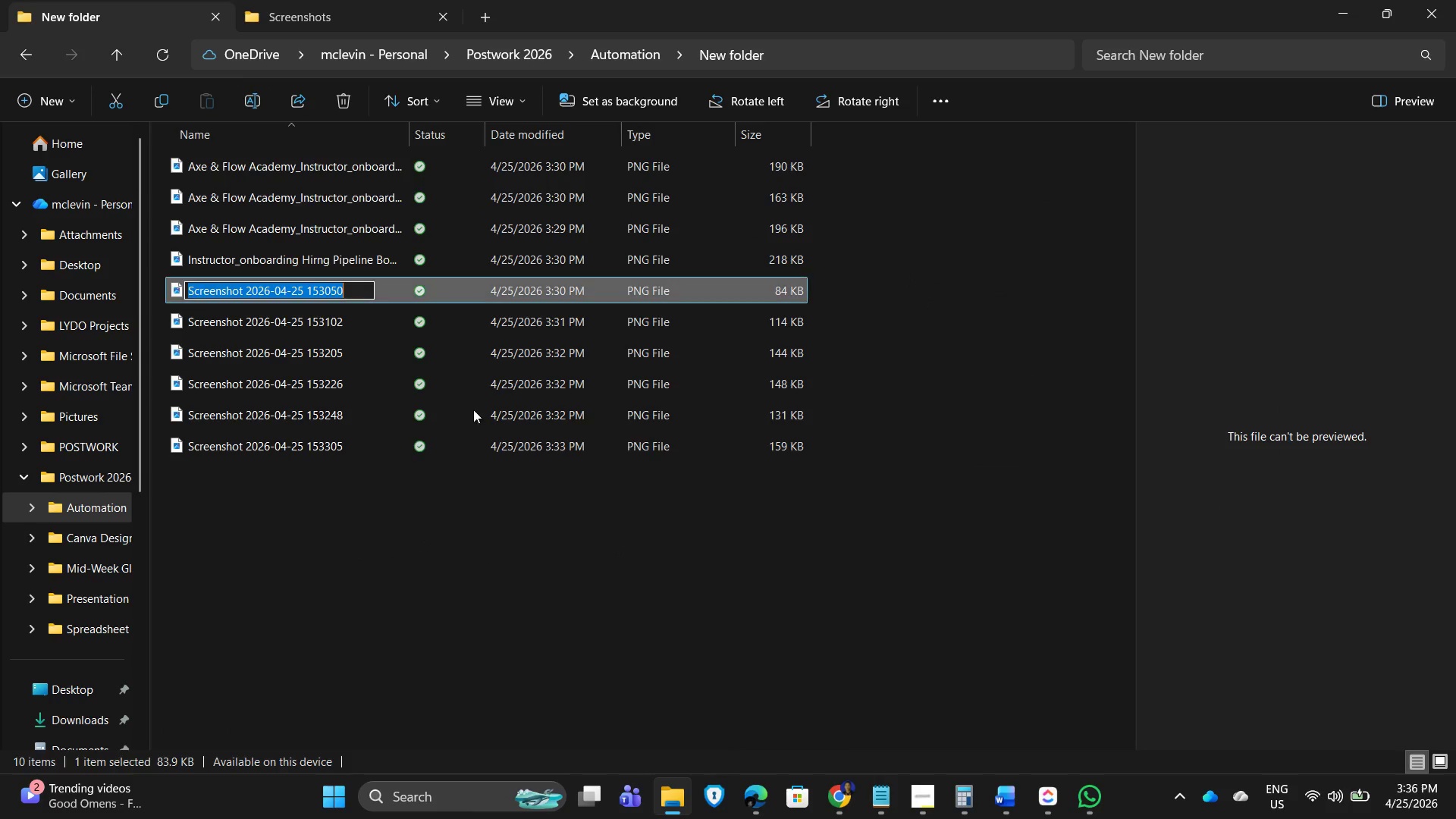 
key(Control+V)
 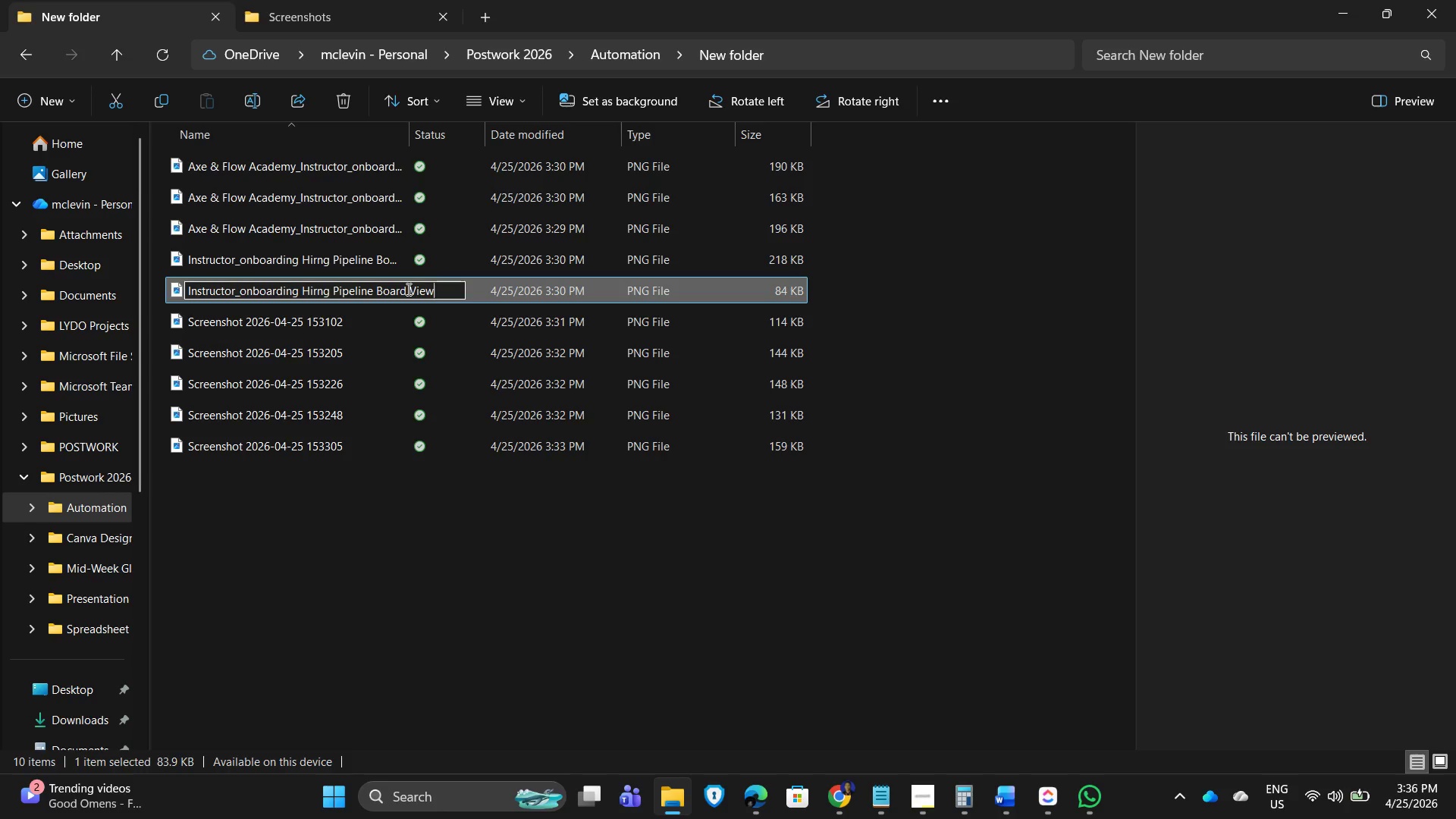 
left_click_drag(start_coordinate=[405, 290], to_coordinate=[304, 284])
 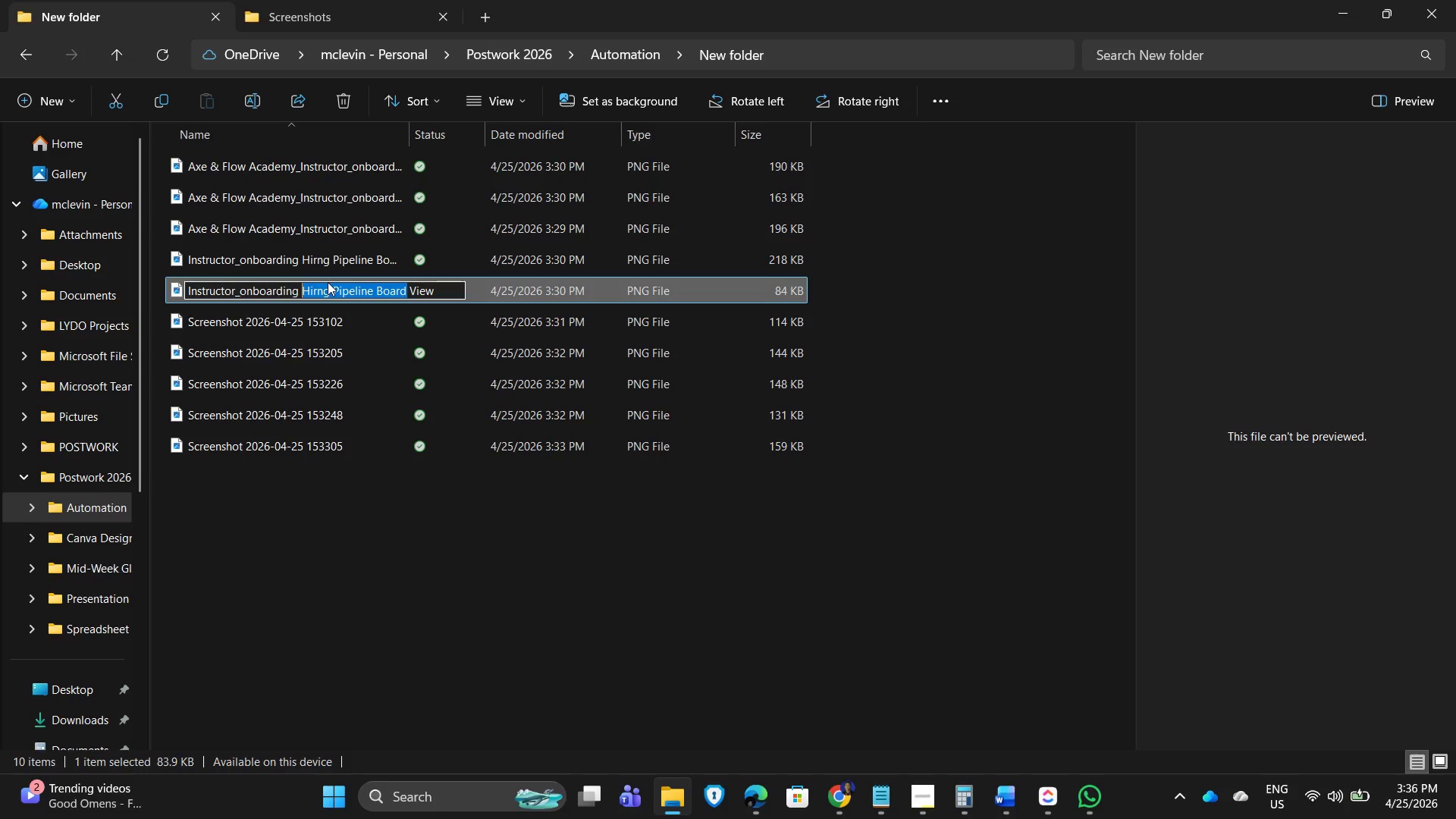 
type(Training Schedule Tracker)
 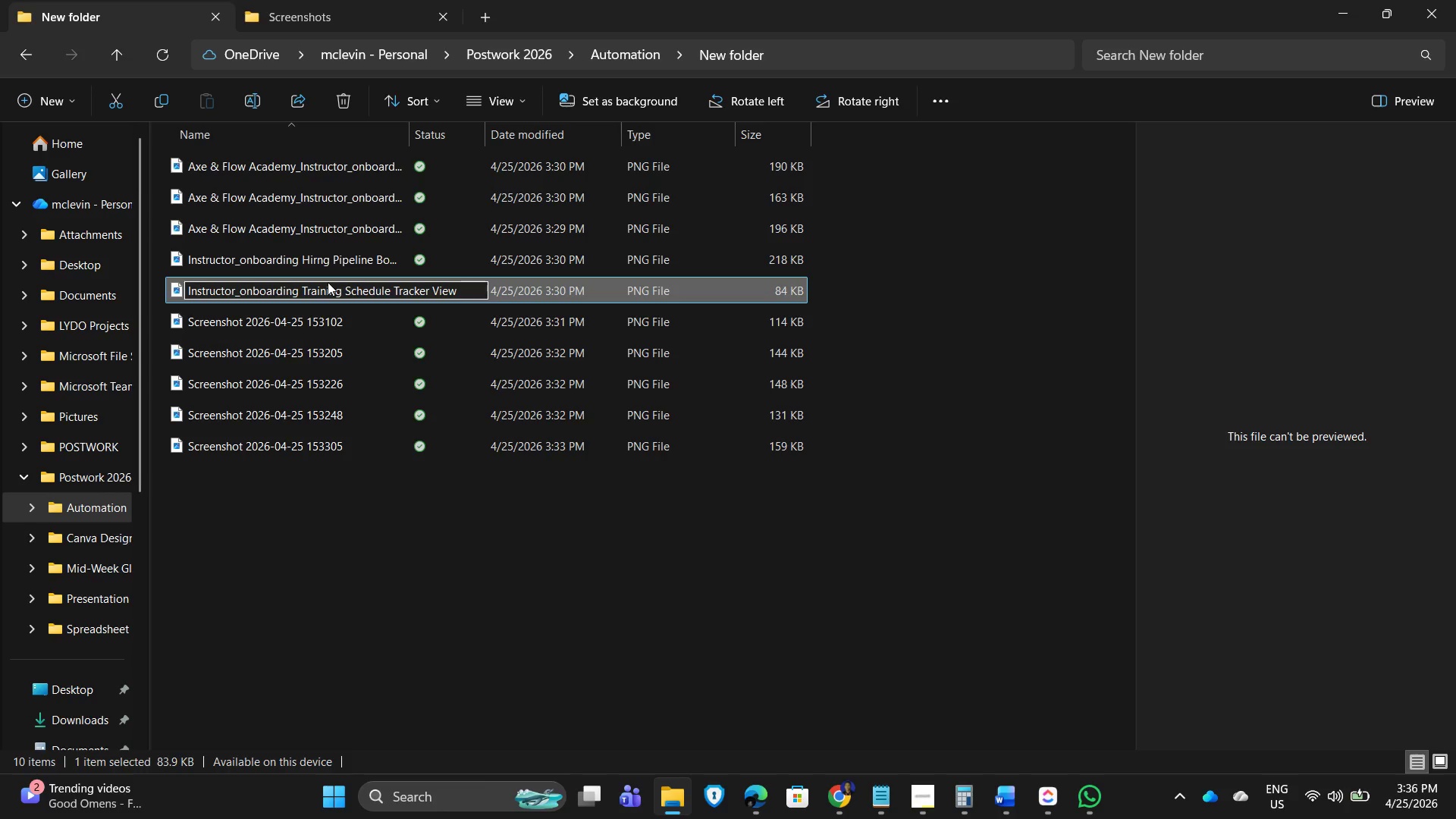 
left_click([302, 285])
 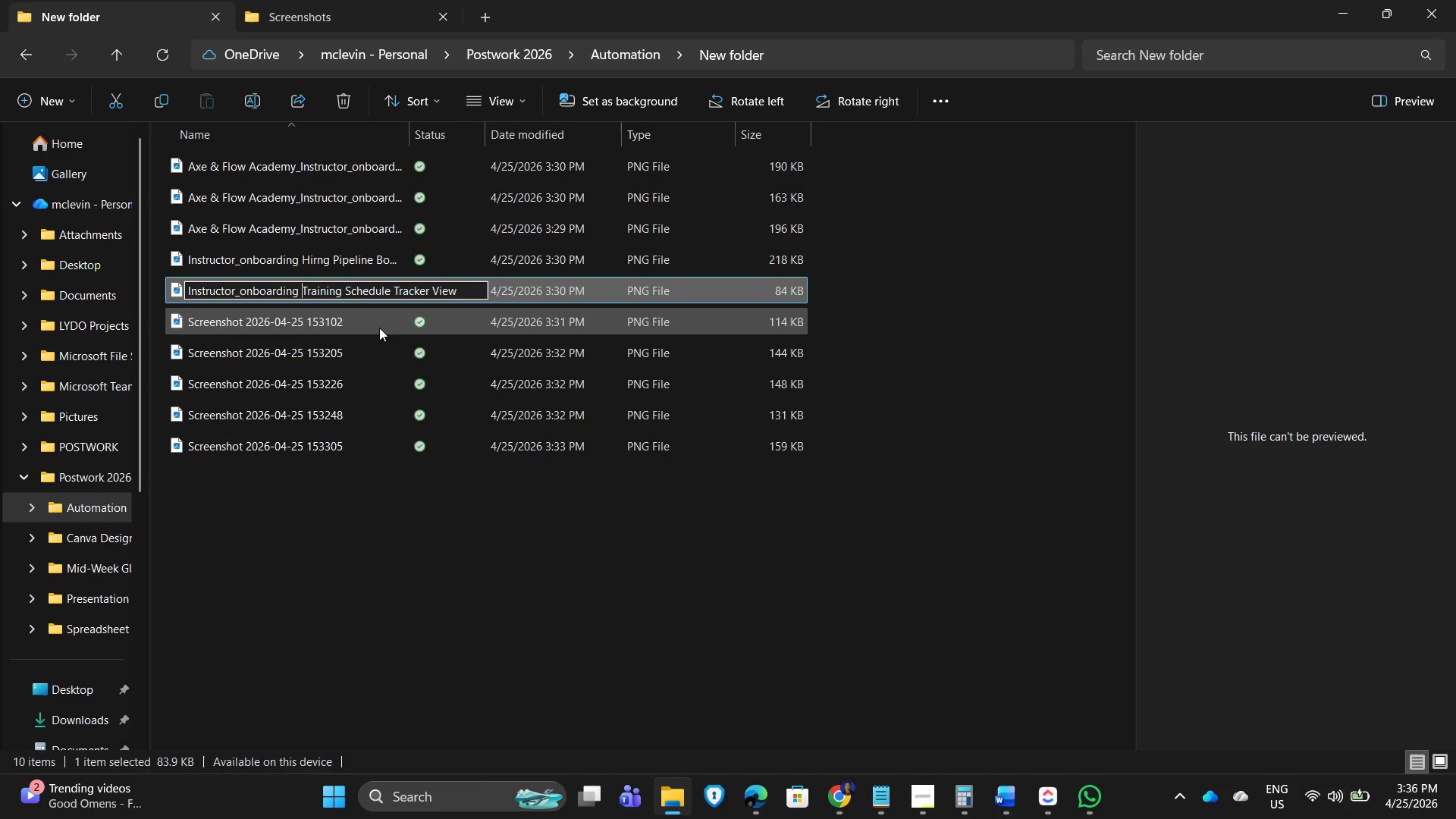 
type(Shadow )
 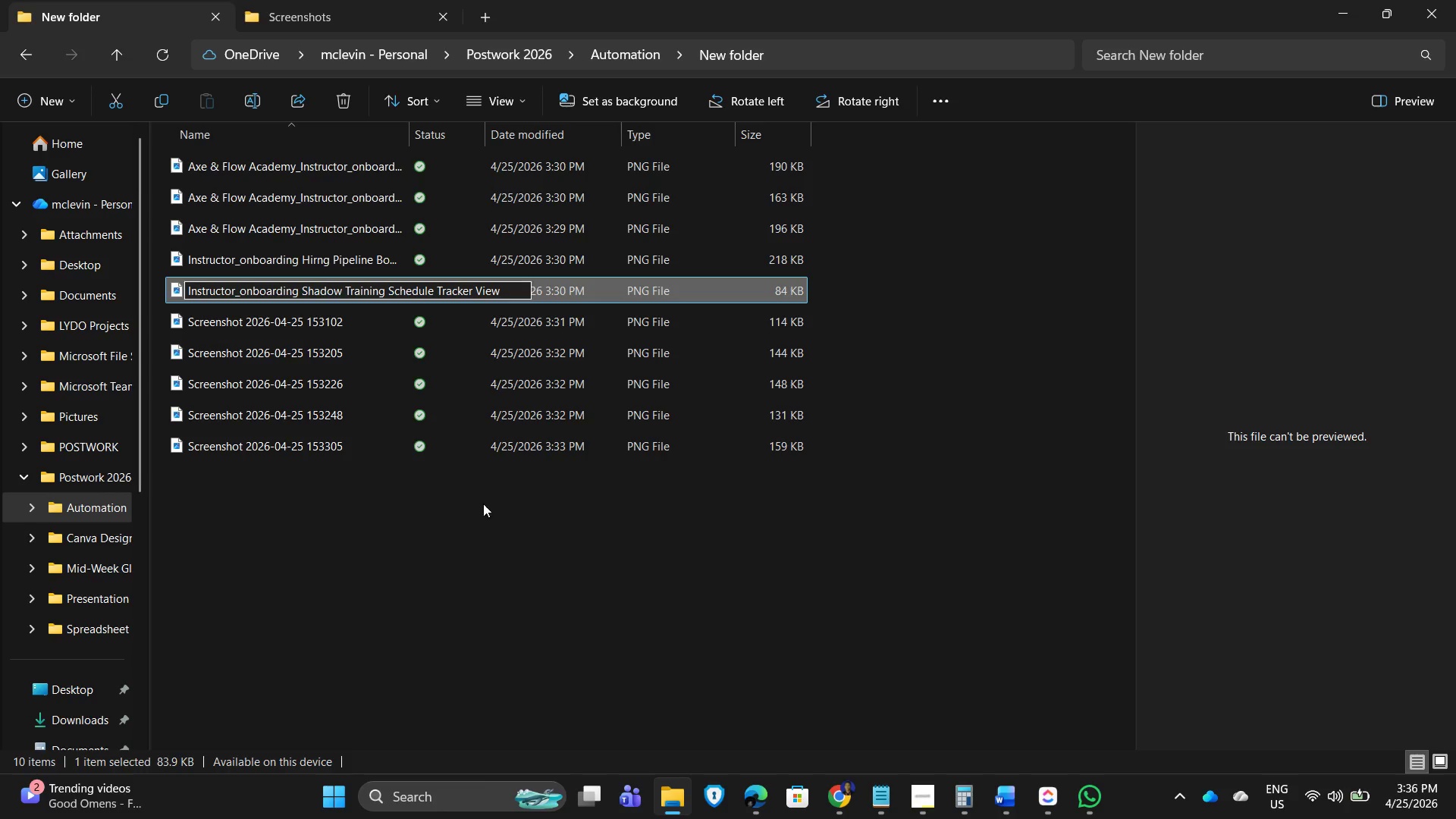 
left_click([493, 589])
 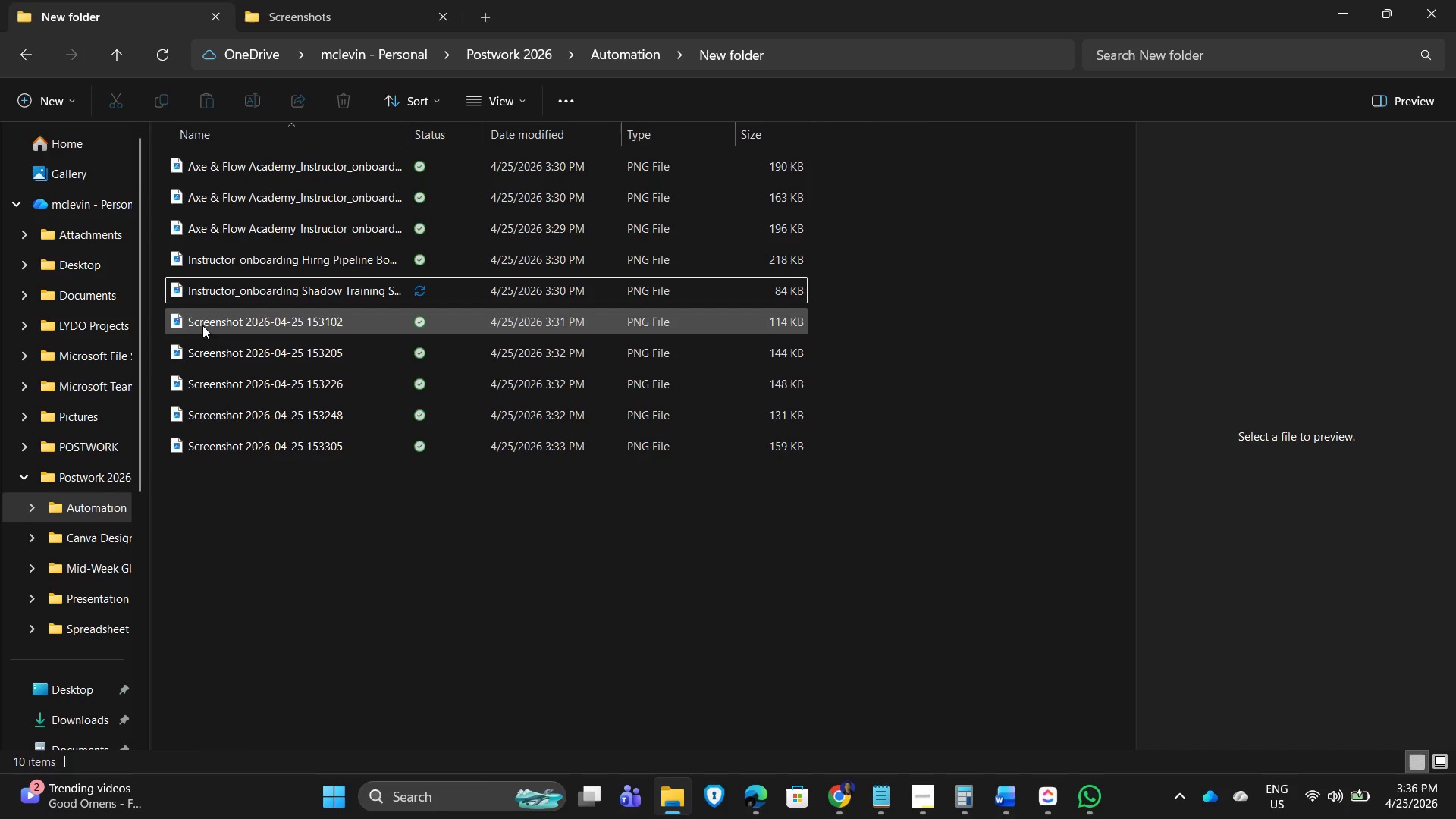 
double_click([223, 325])
 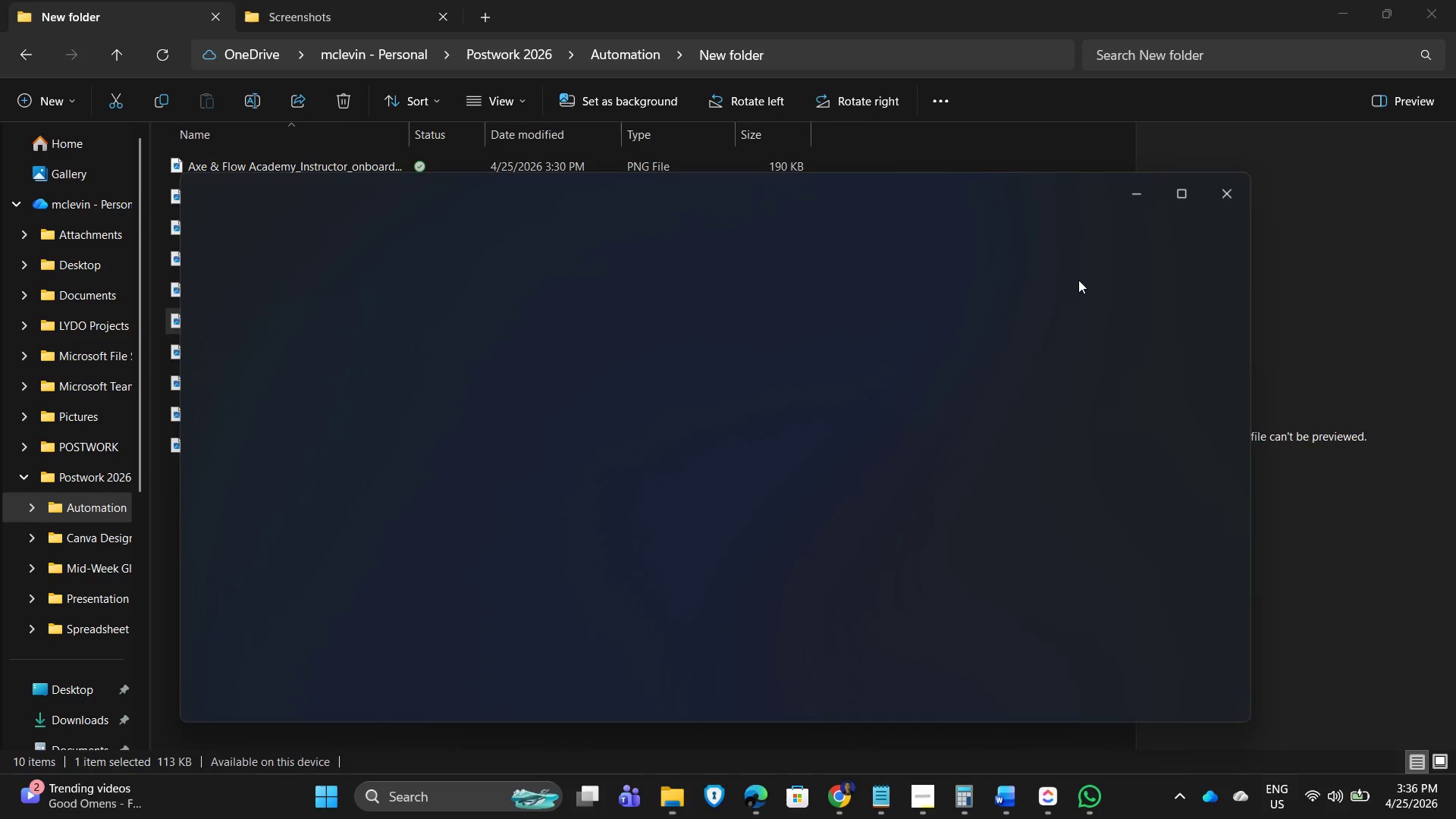 
mouse_move([1119, 266])
 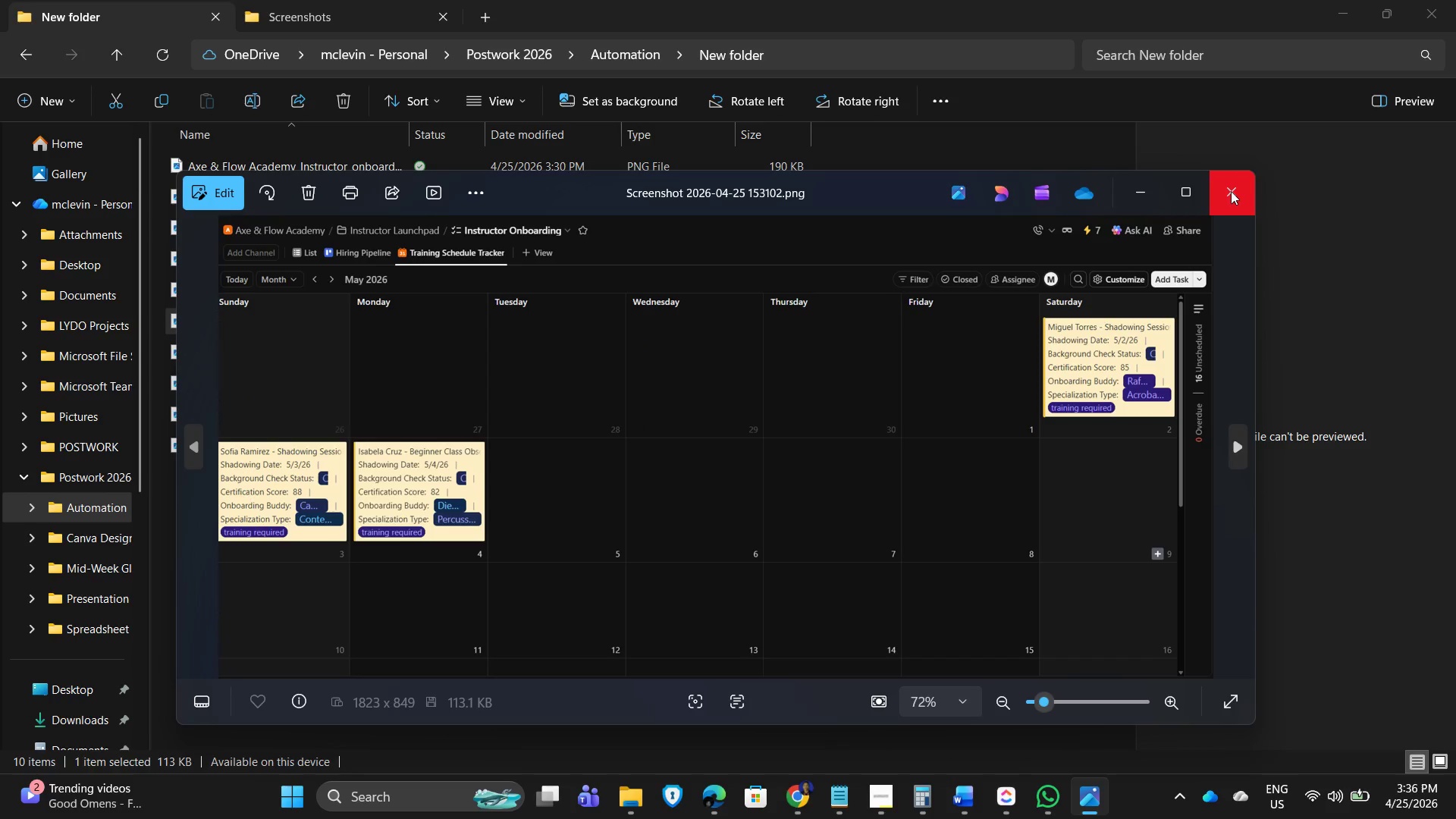 
left_click([1231, 191])
 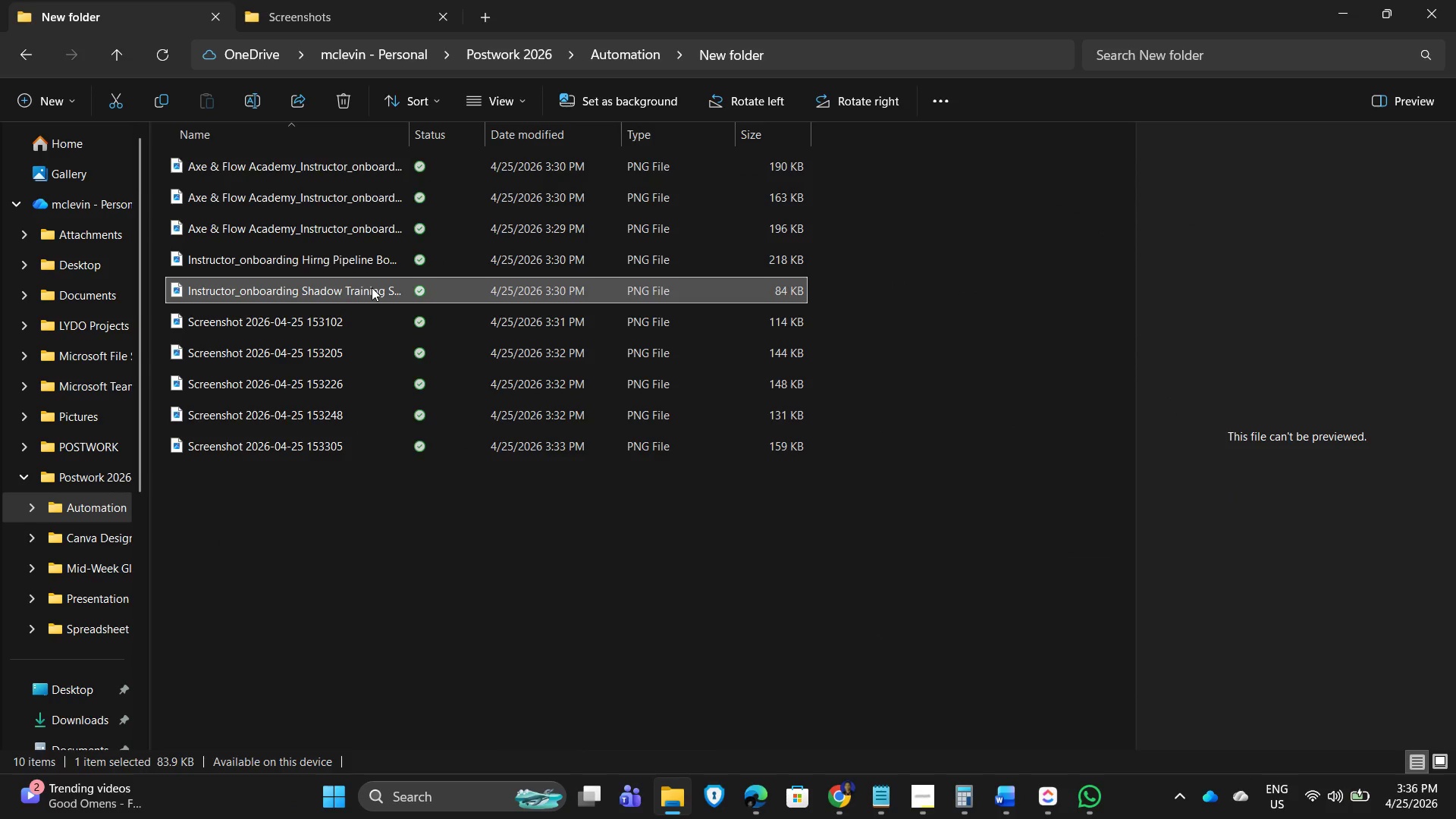 
double_click([318, 287])
 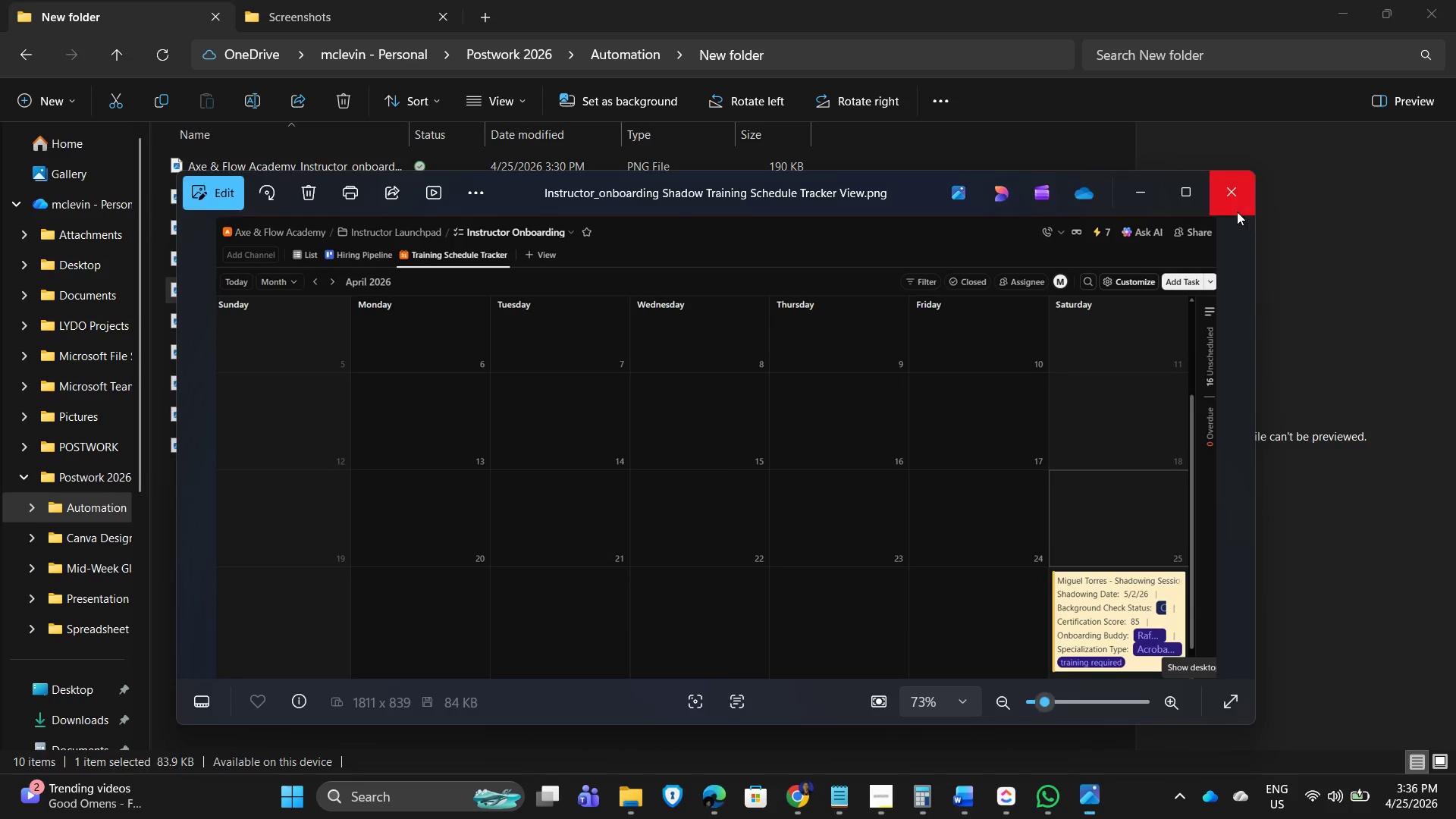 
left_click([1227, 202])
 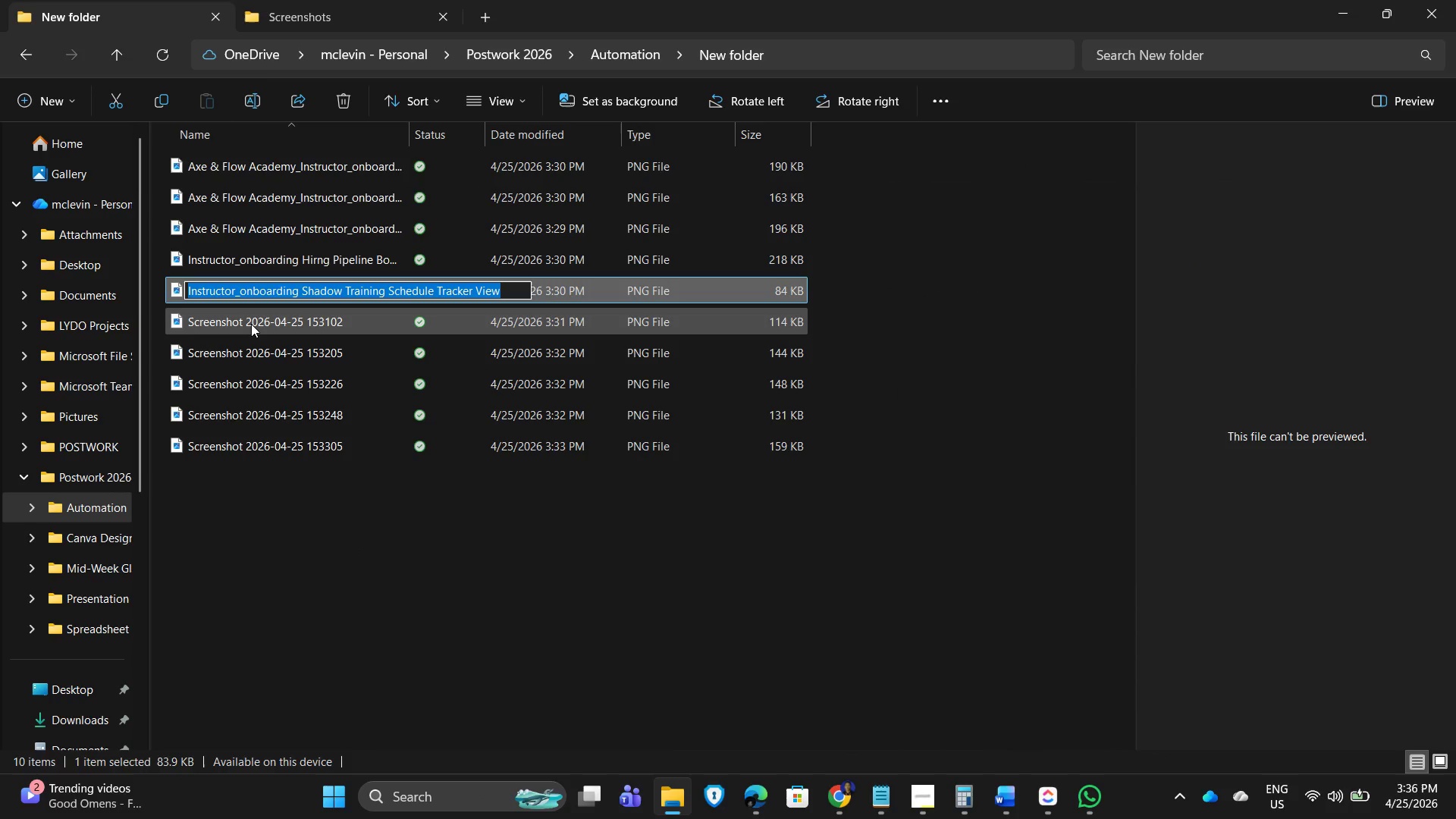 
double_click([251, 324])
 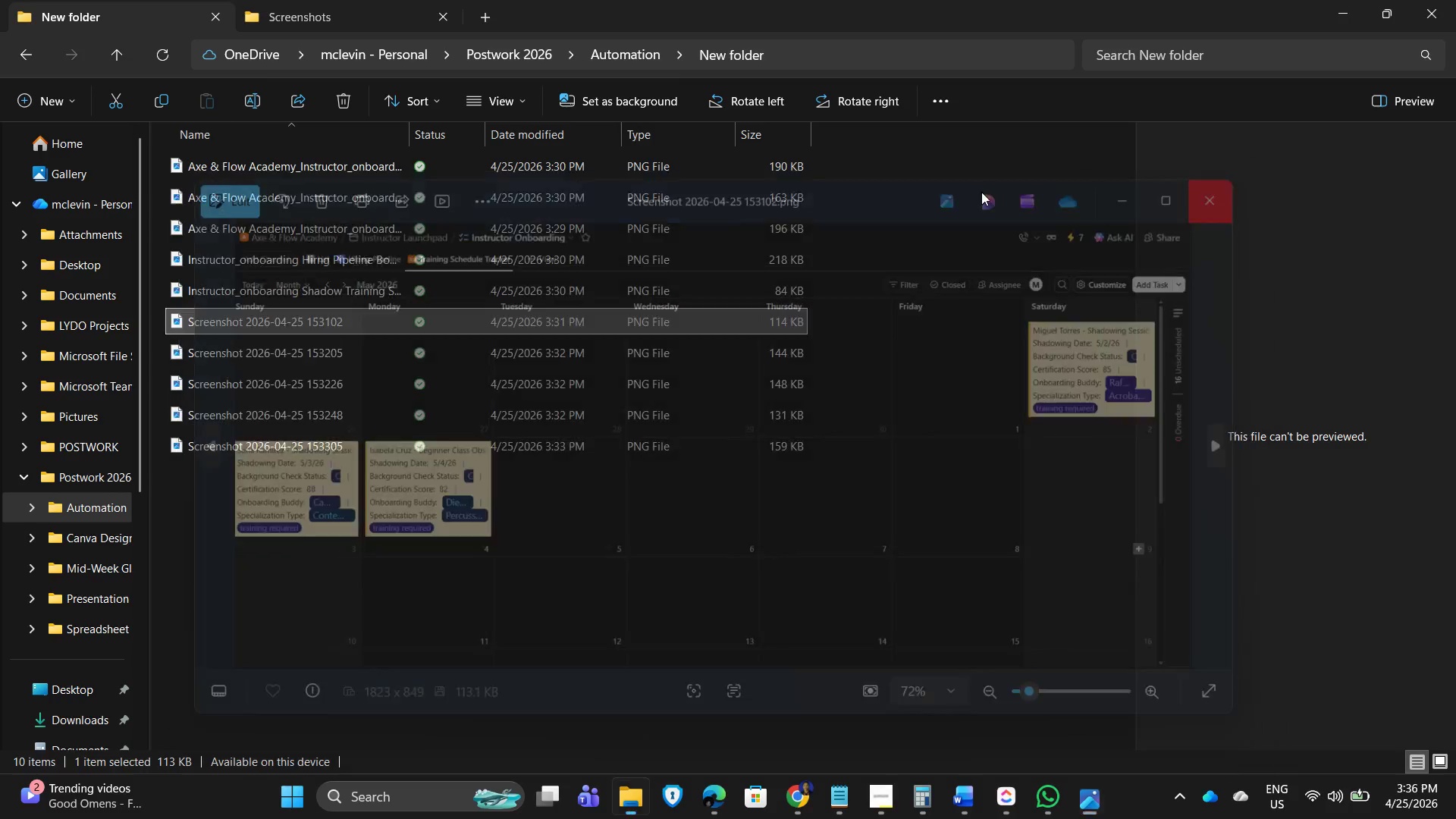 
left_click([293, 294])
 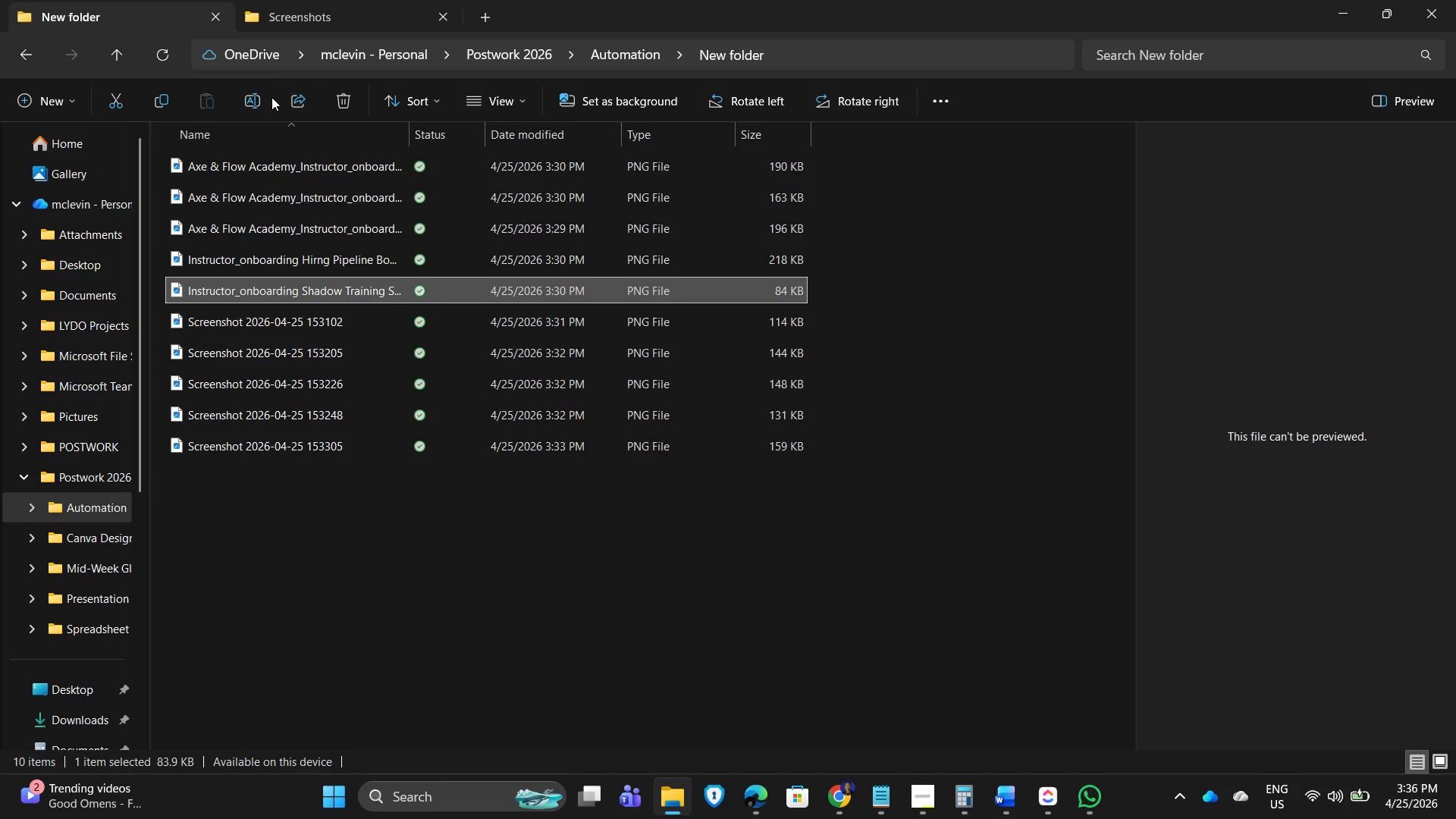 
left_click([259, 103])
 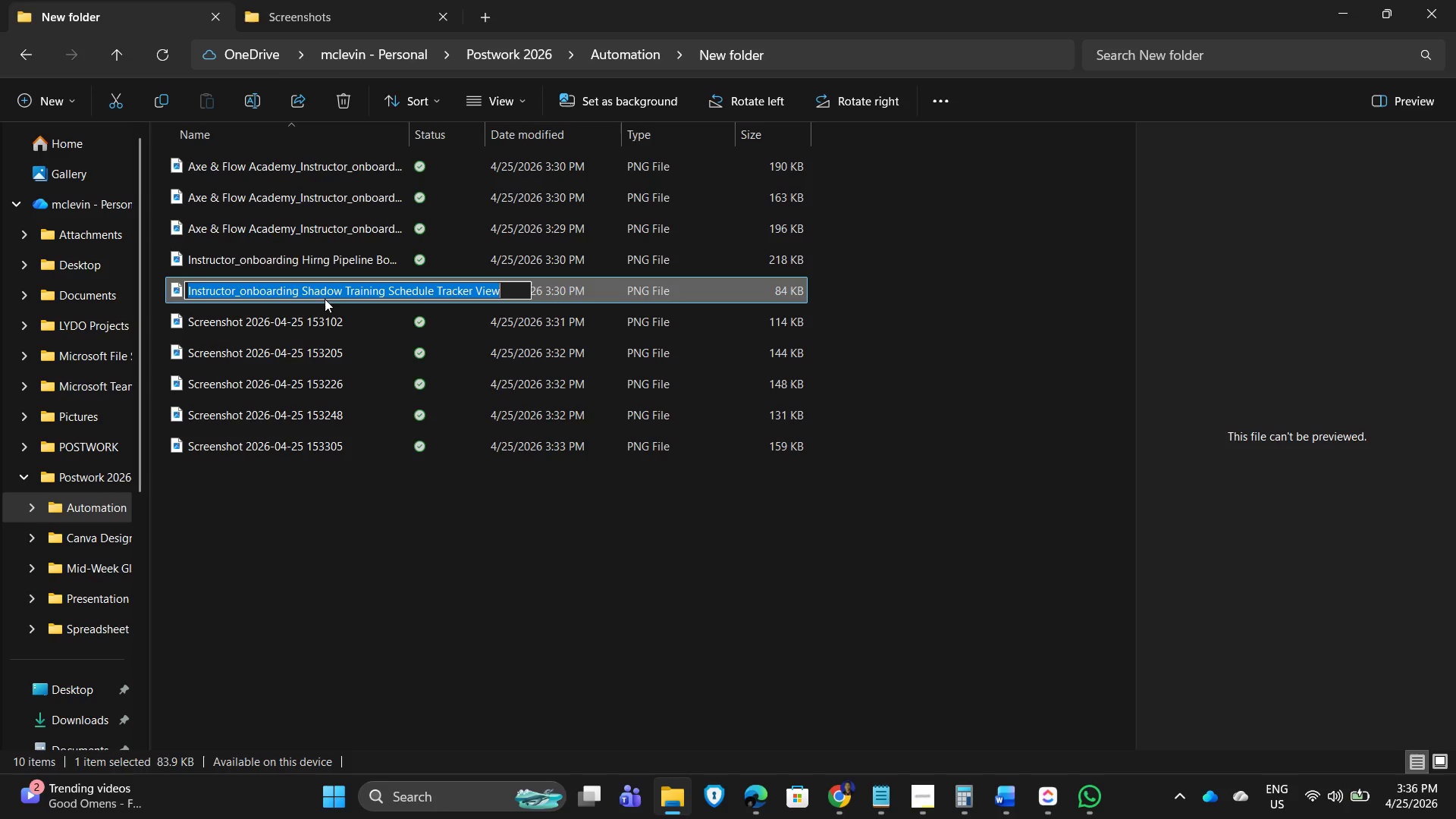 
key(Control+C)
 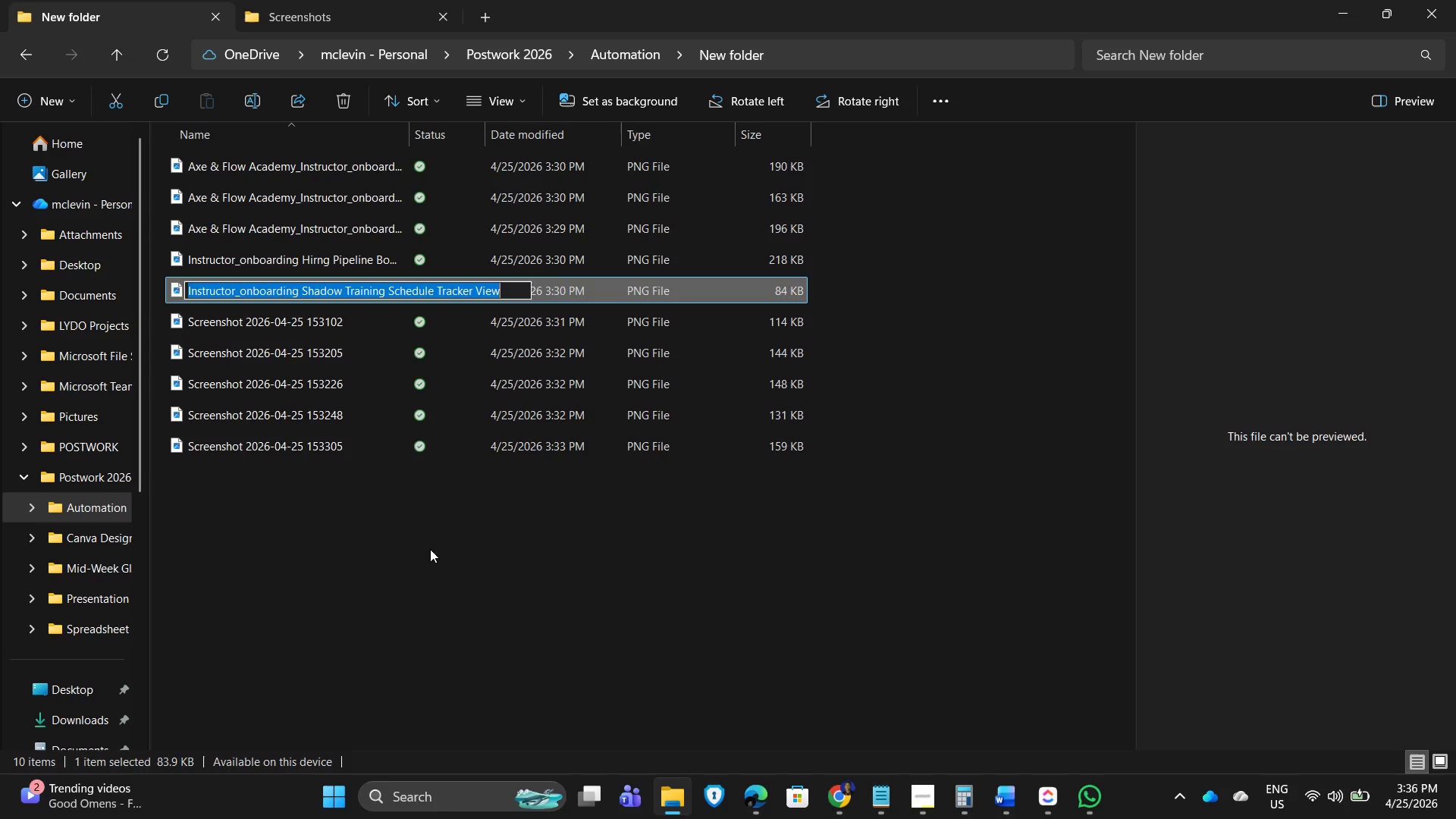 
left_click([432, 560])
 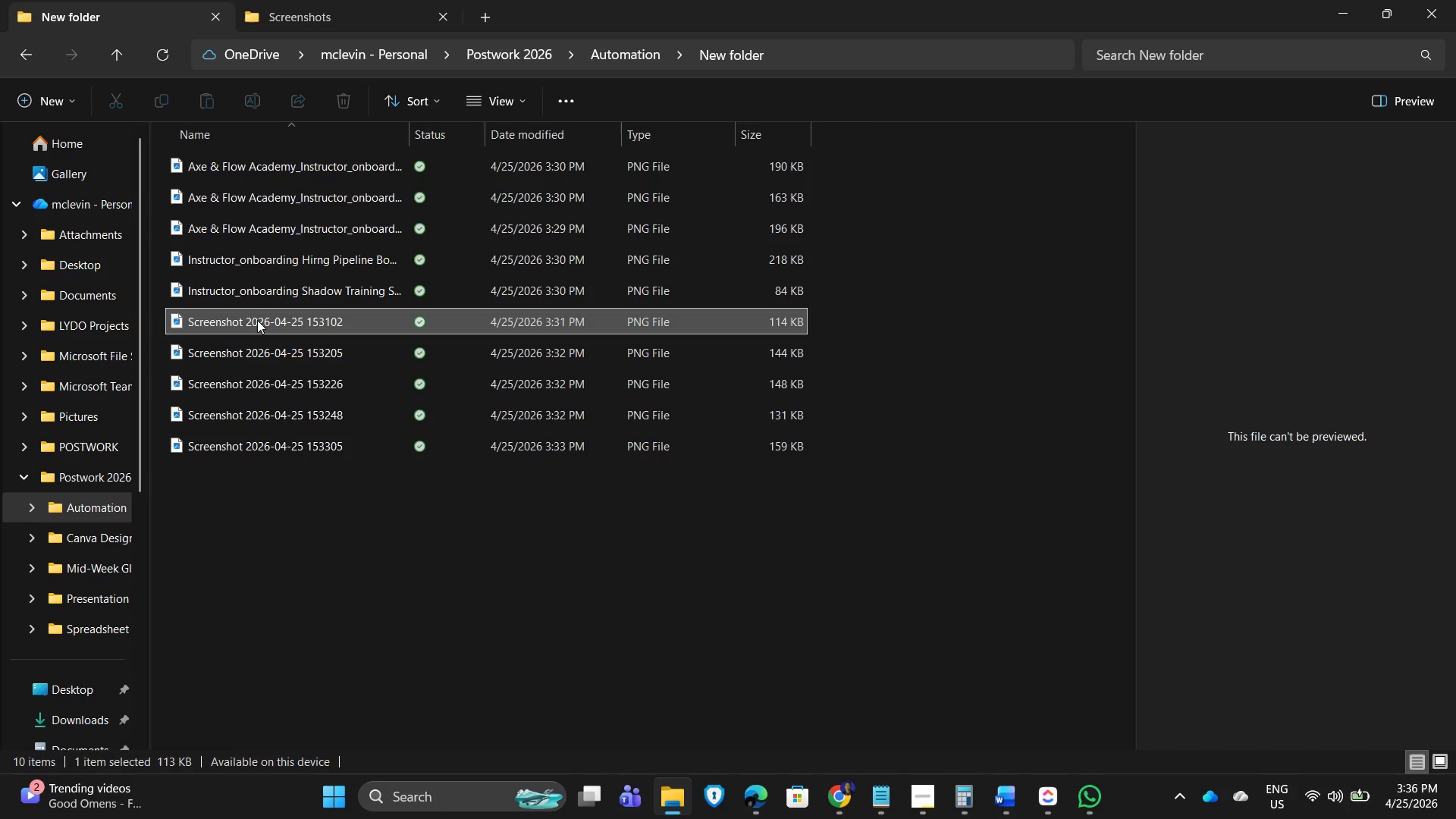 
double_click([257, 320])
 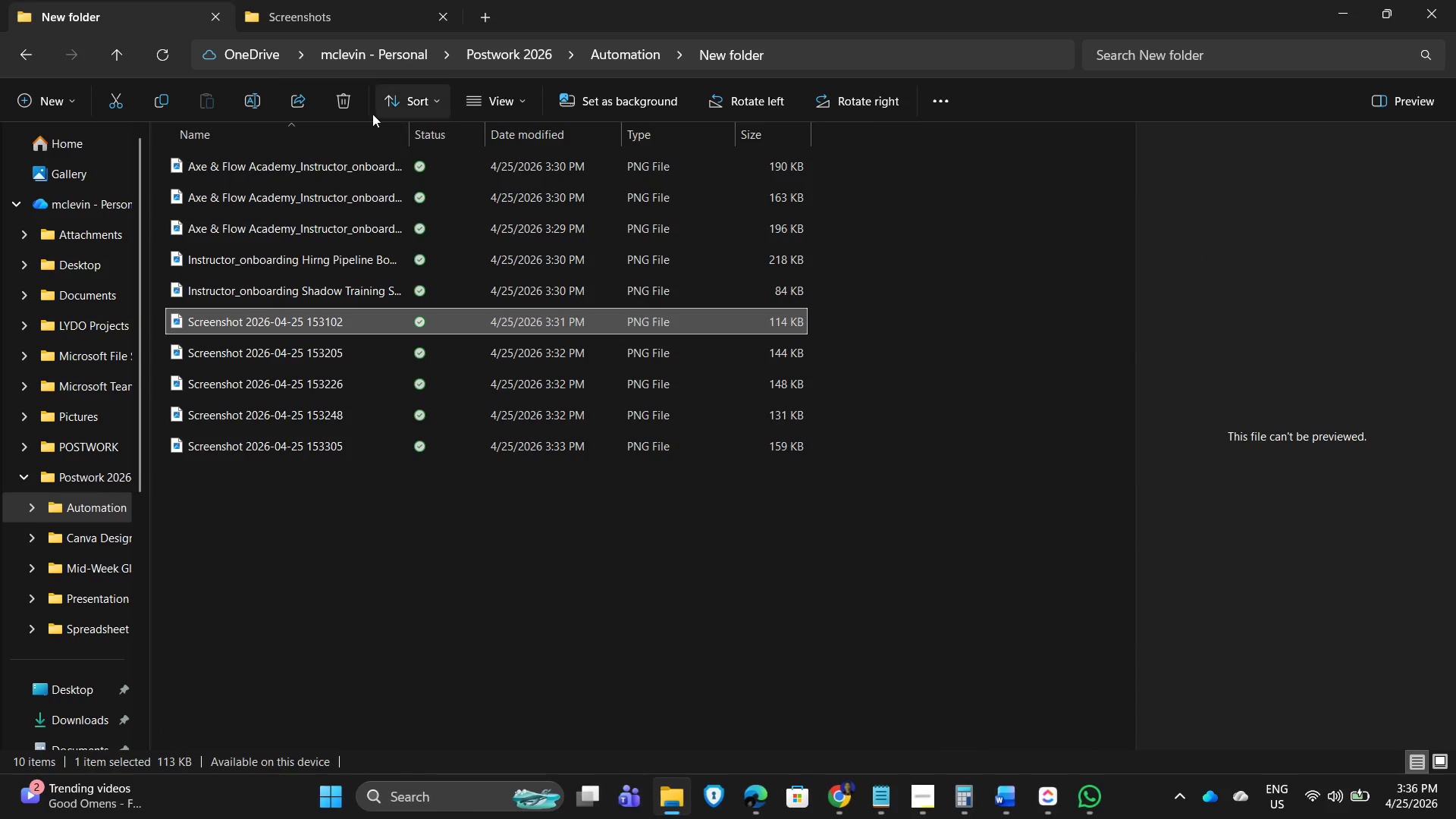 
left_click([229, 88])
 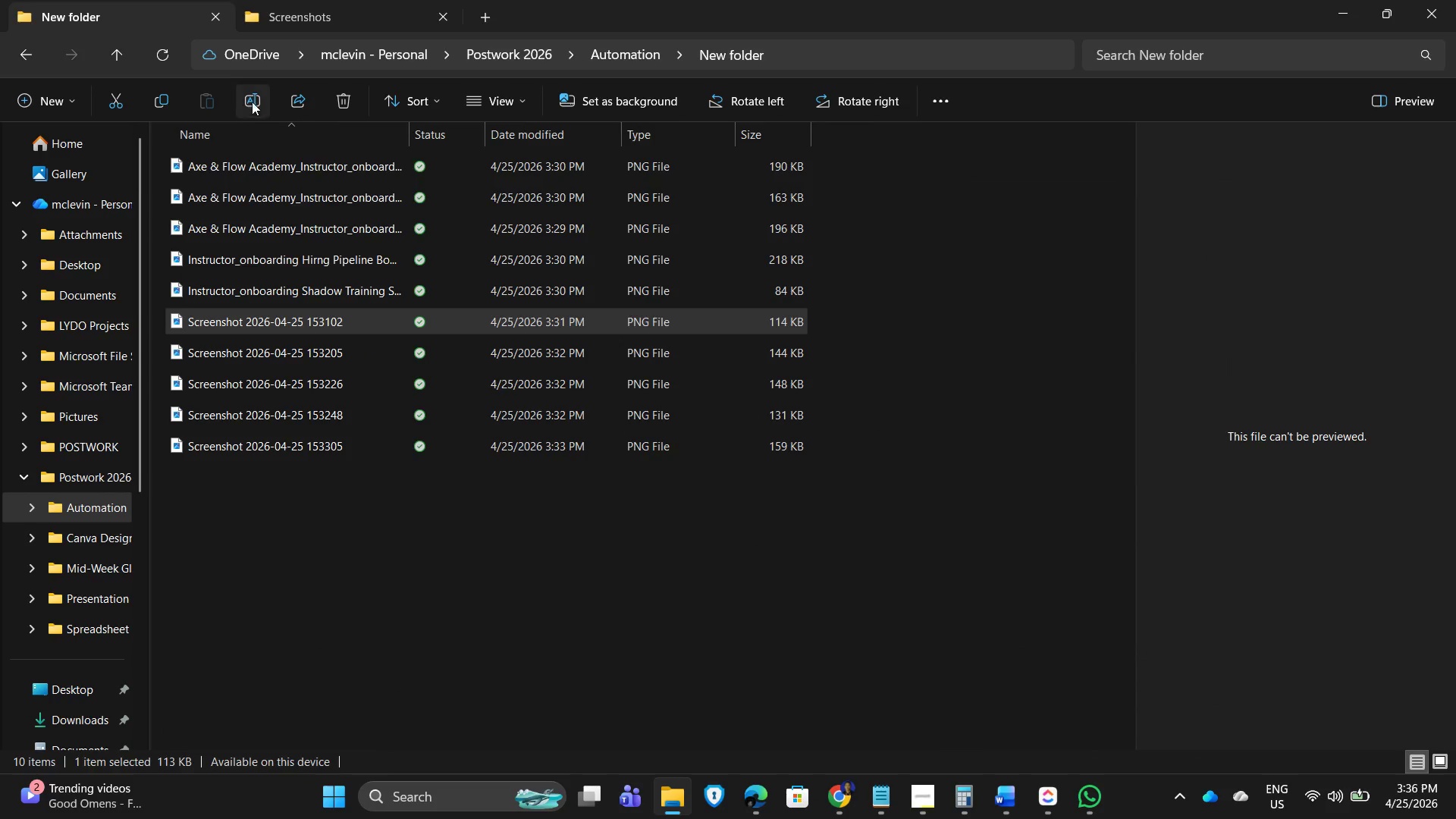 
left_click([251, 99])
 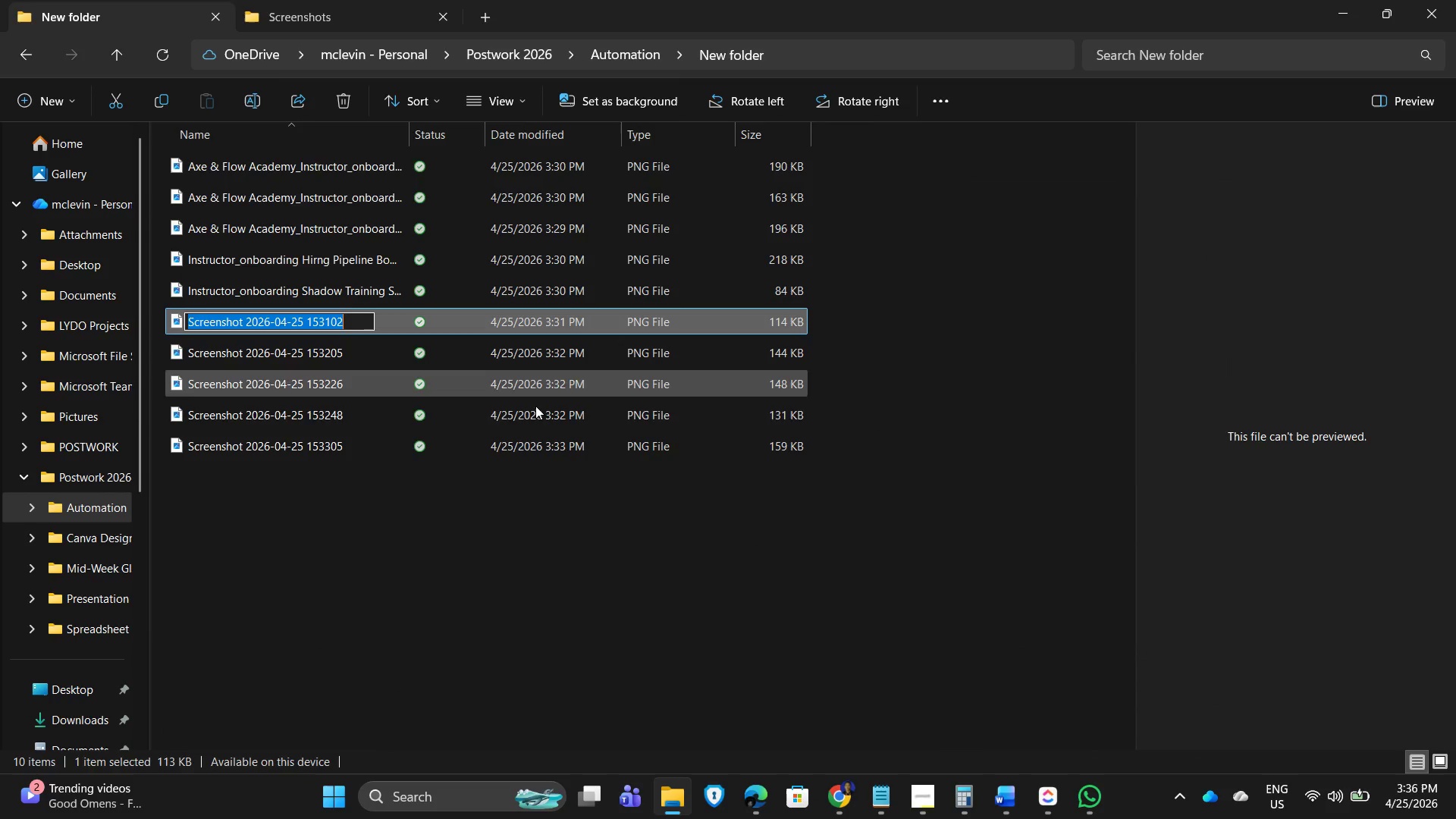 
key(Control+V)
 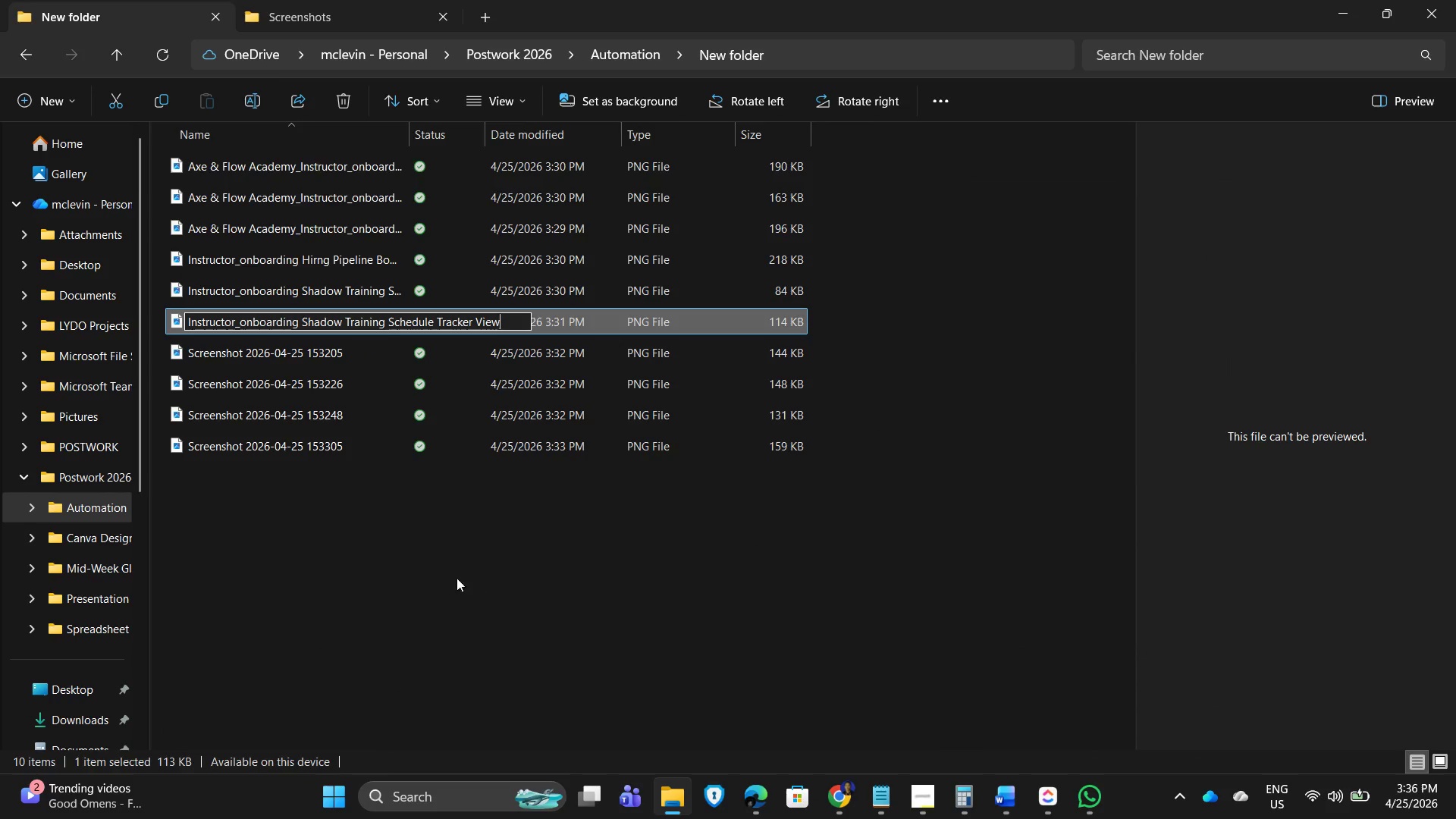 
left_click([426, 565])
 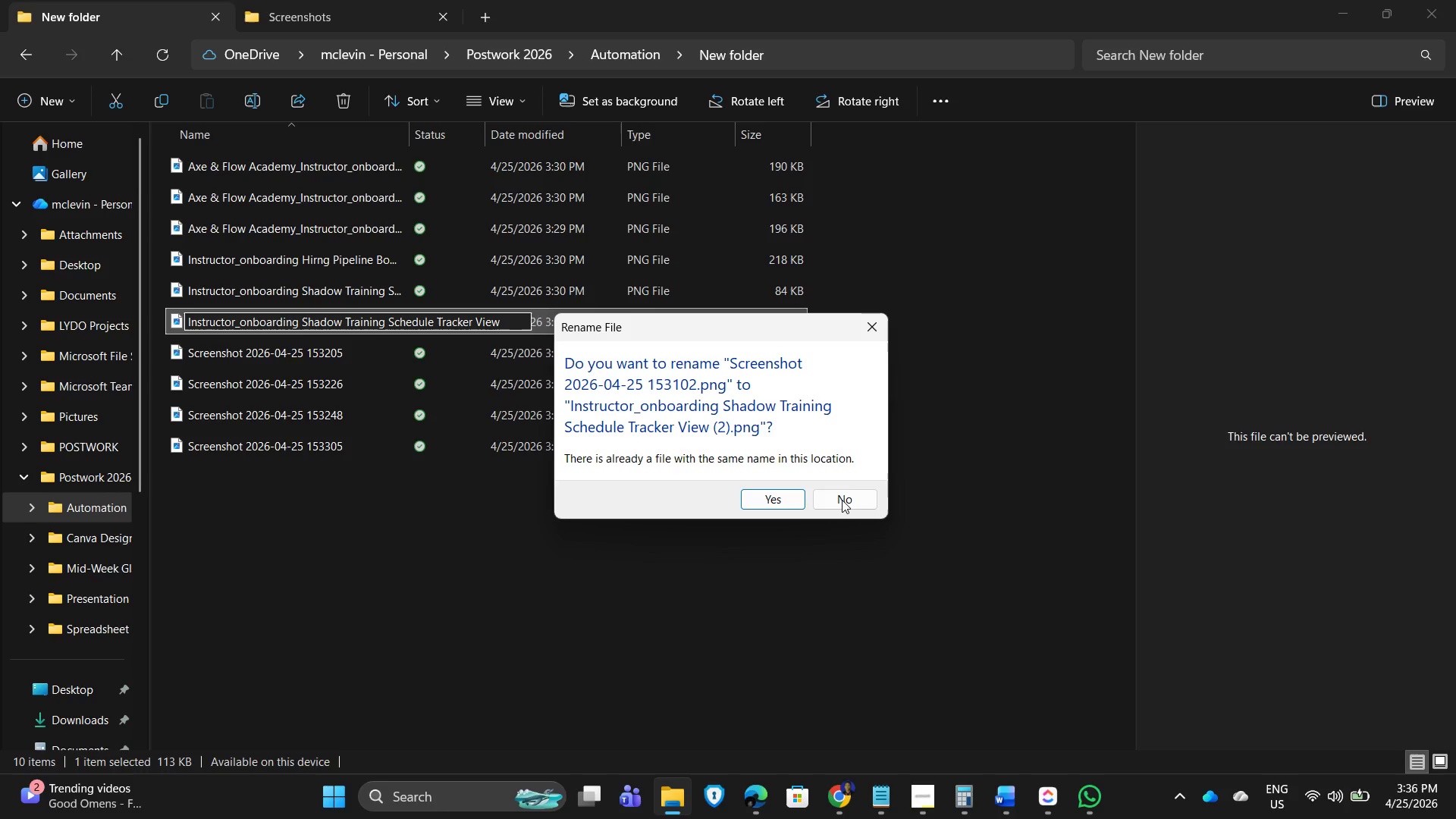 
left_click([871, 330])
 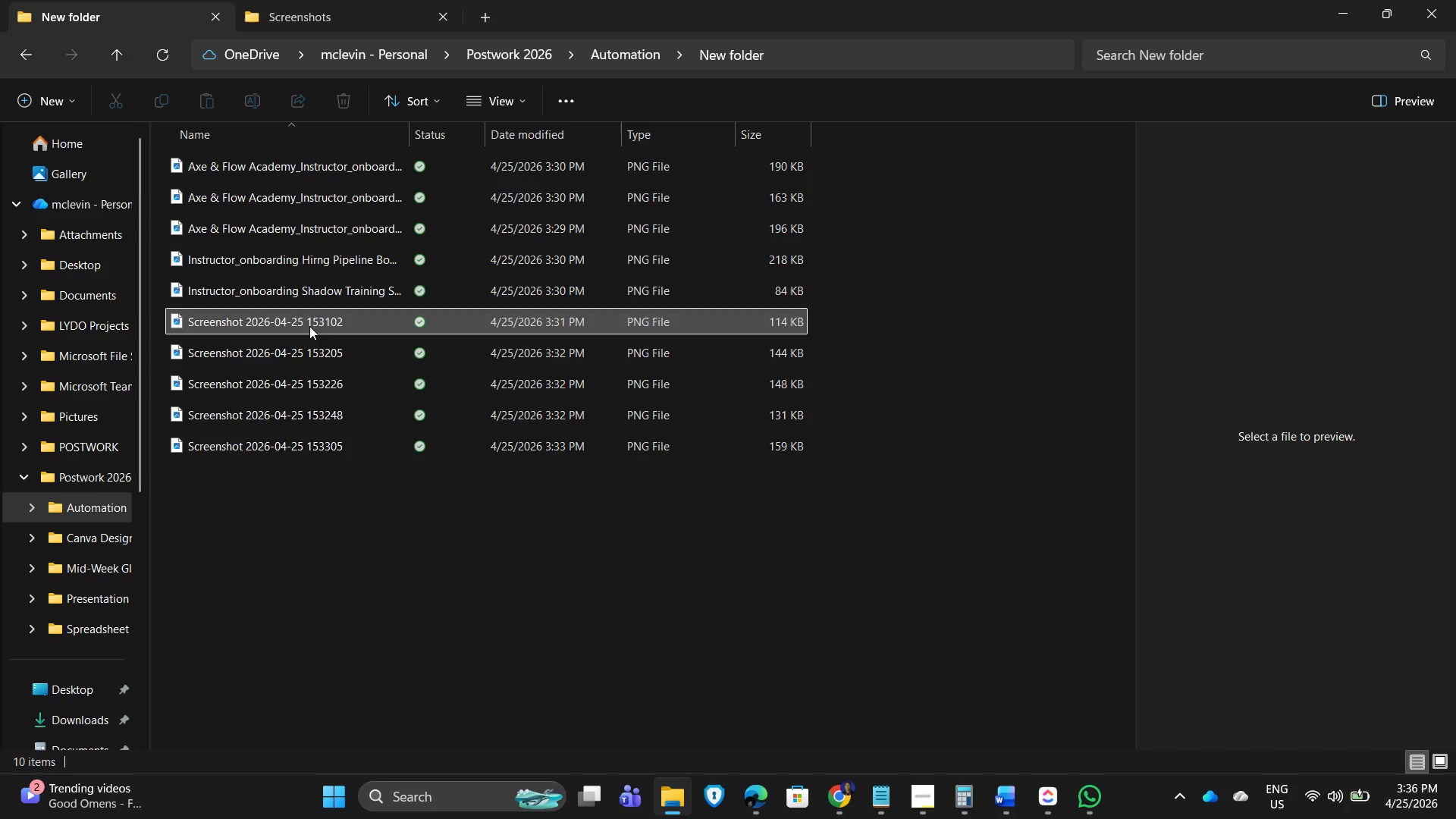 
left_click([267, 317])
 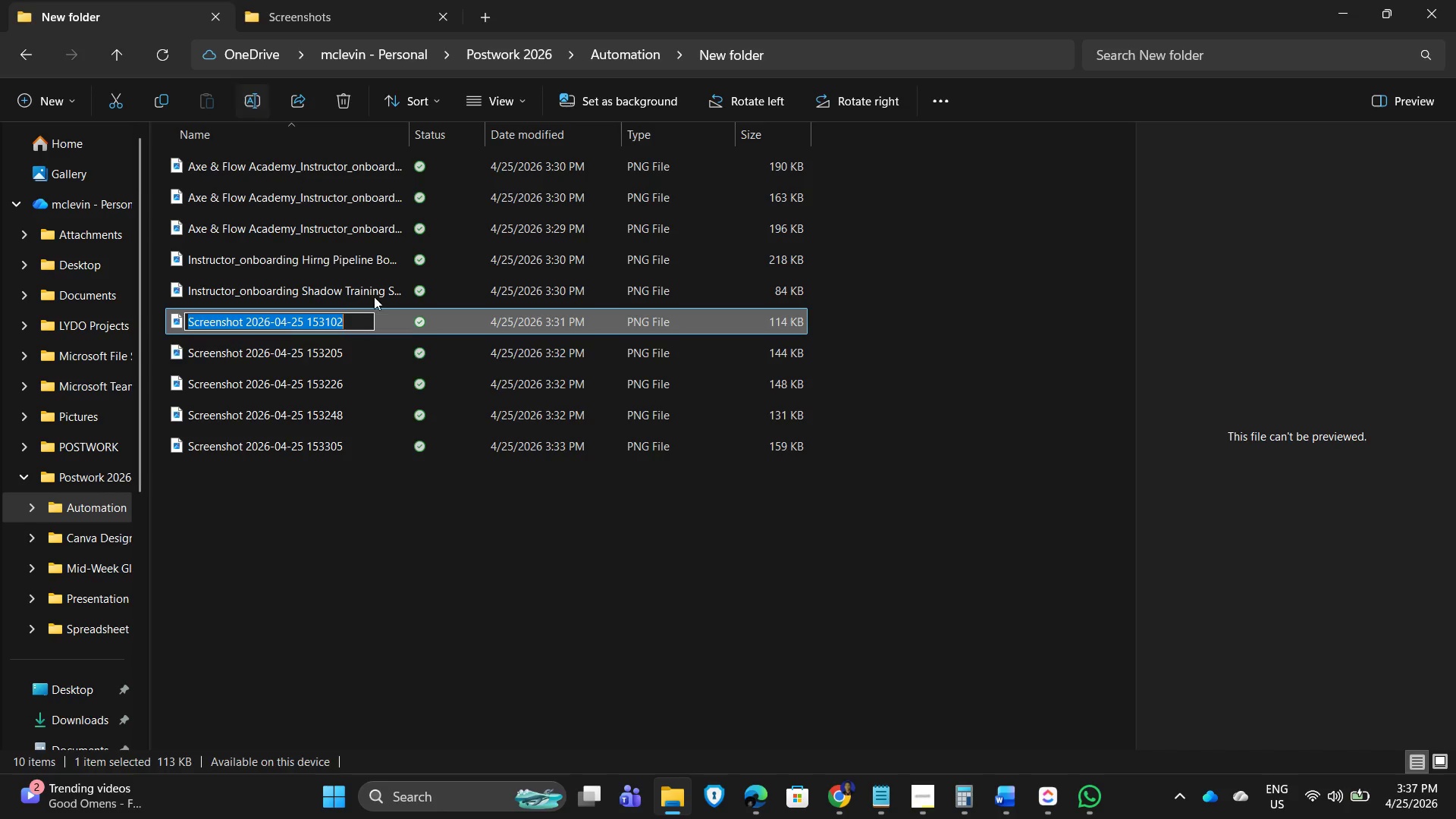 
key(Control+V)
 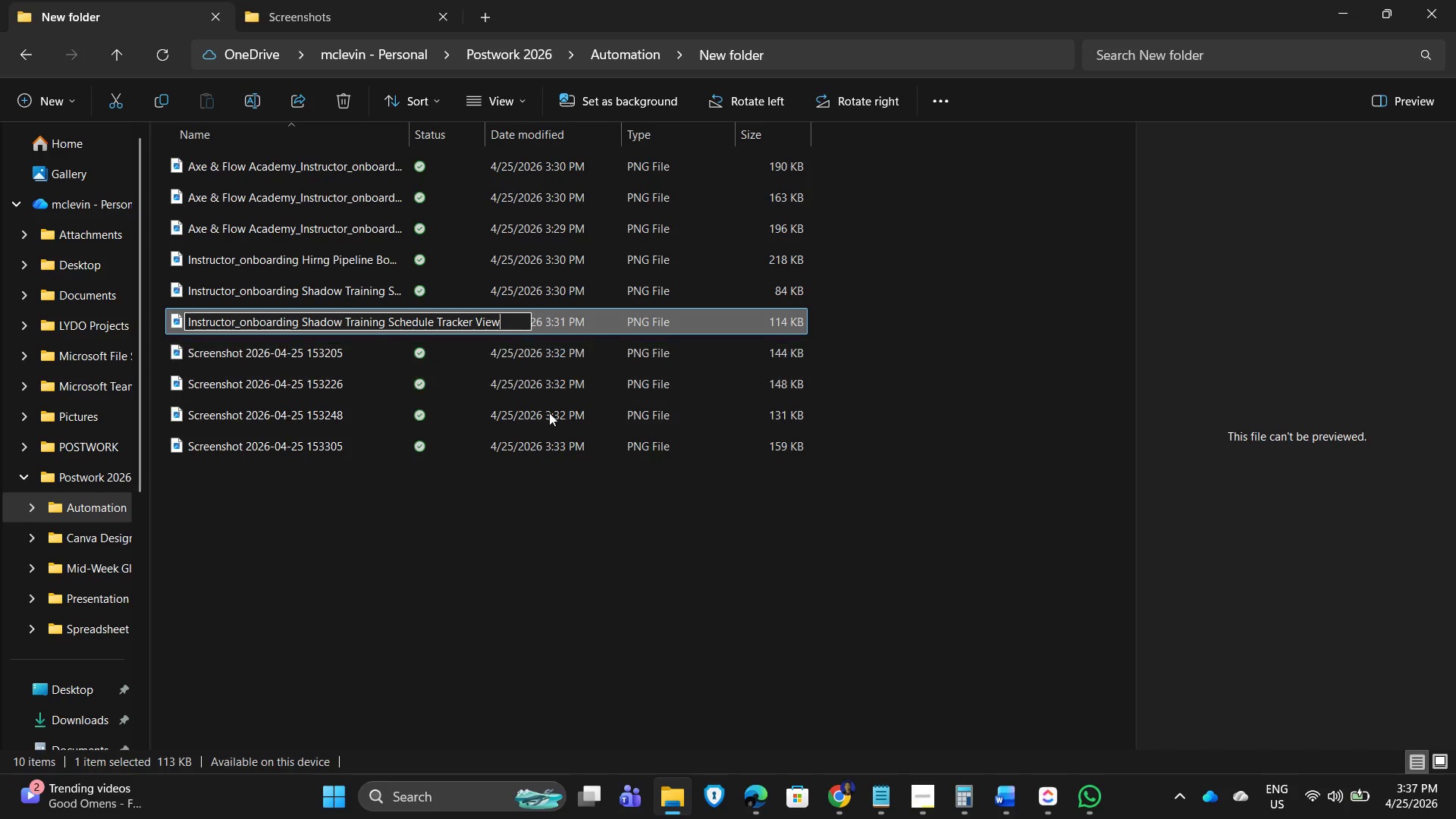 
key(Space)
 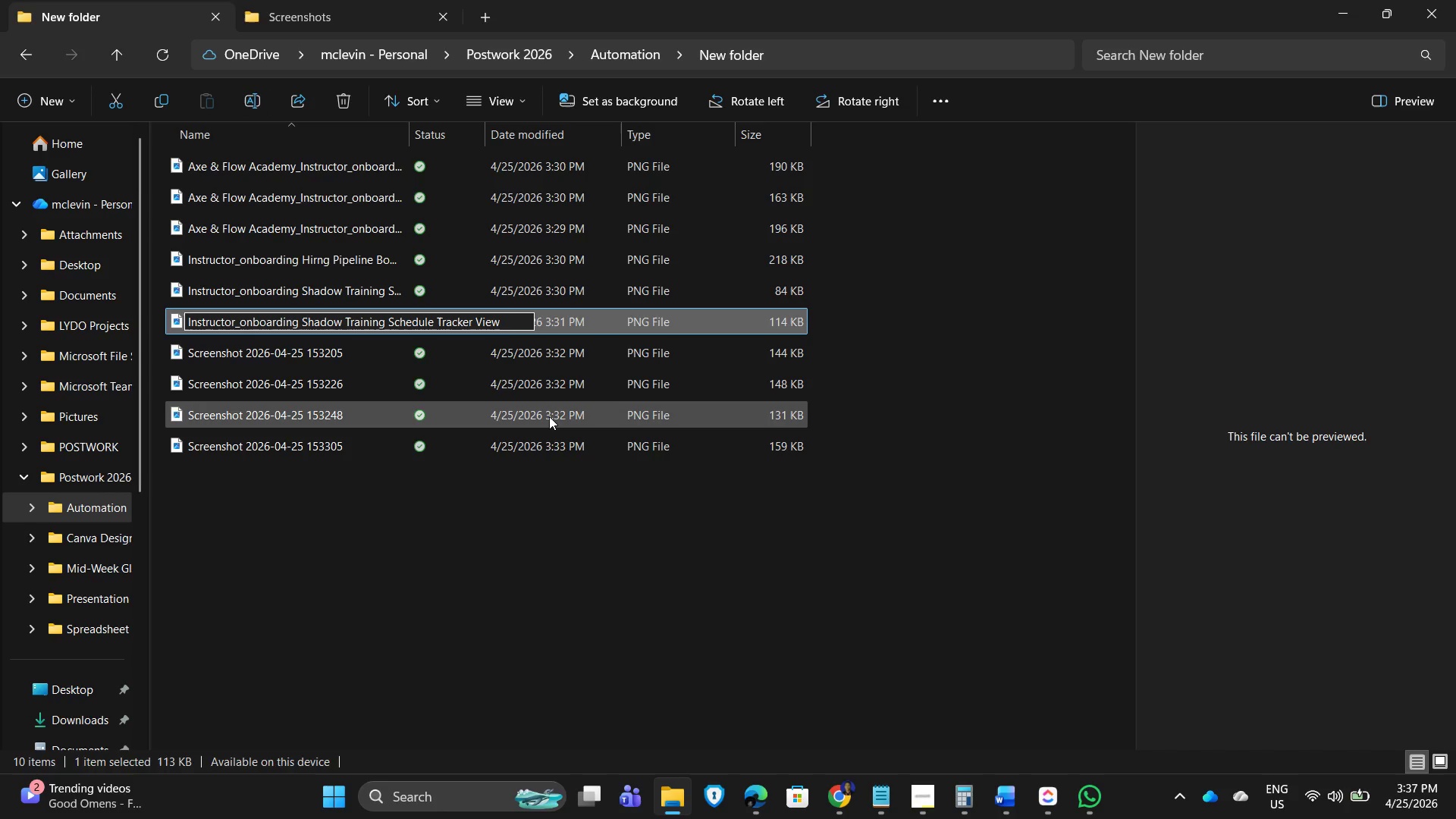 
key(Numpad1)
 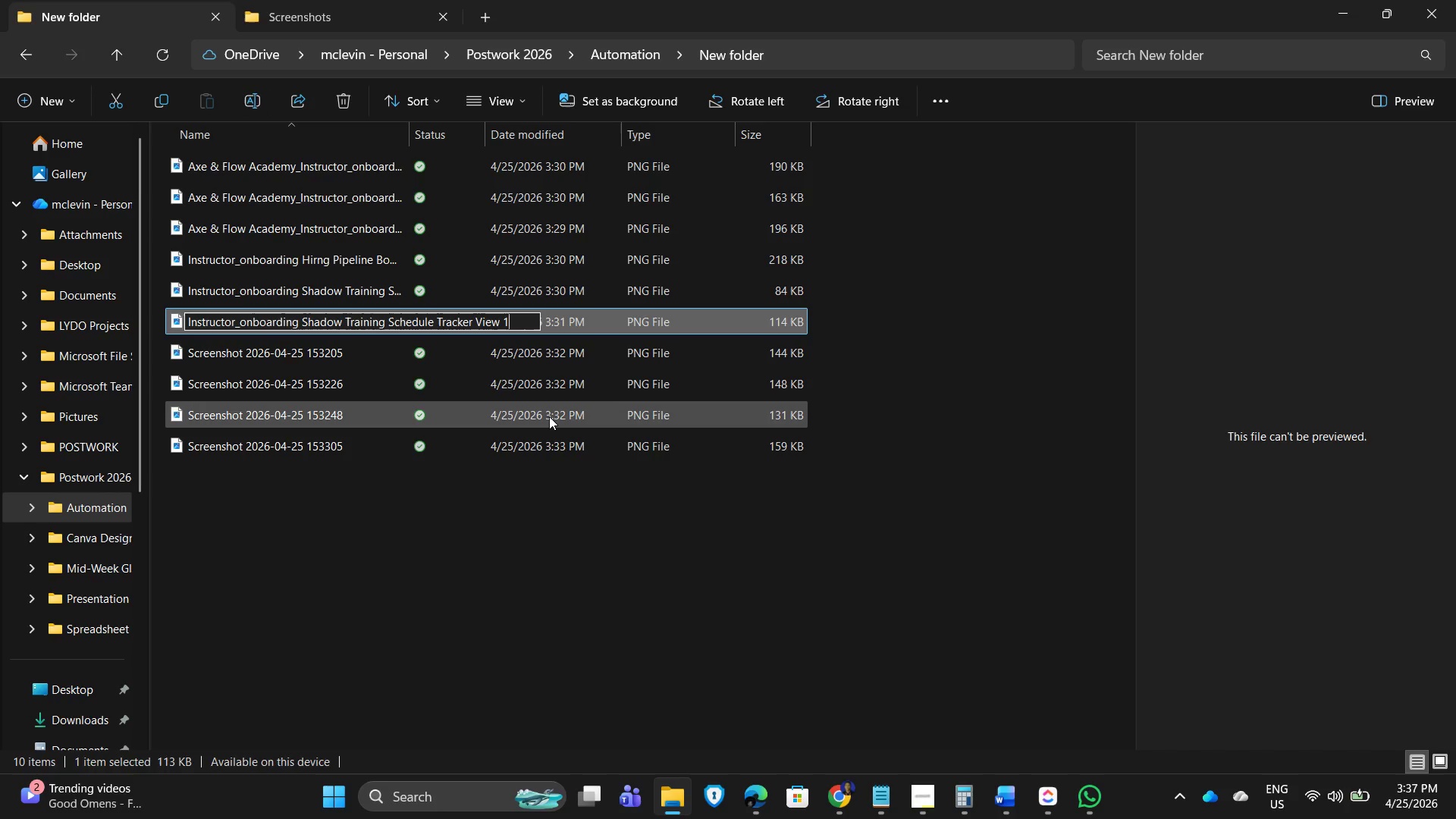 
key(NumpadEnter)
 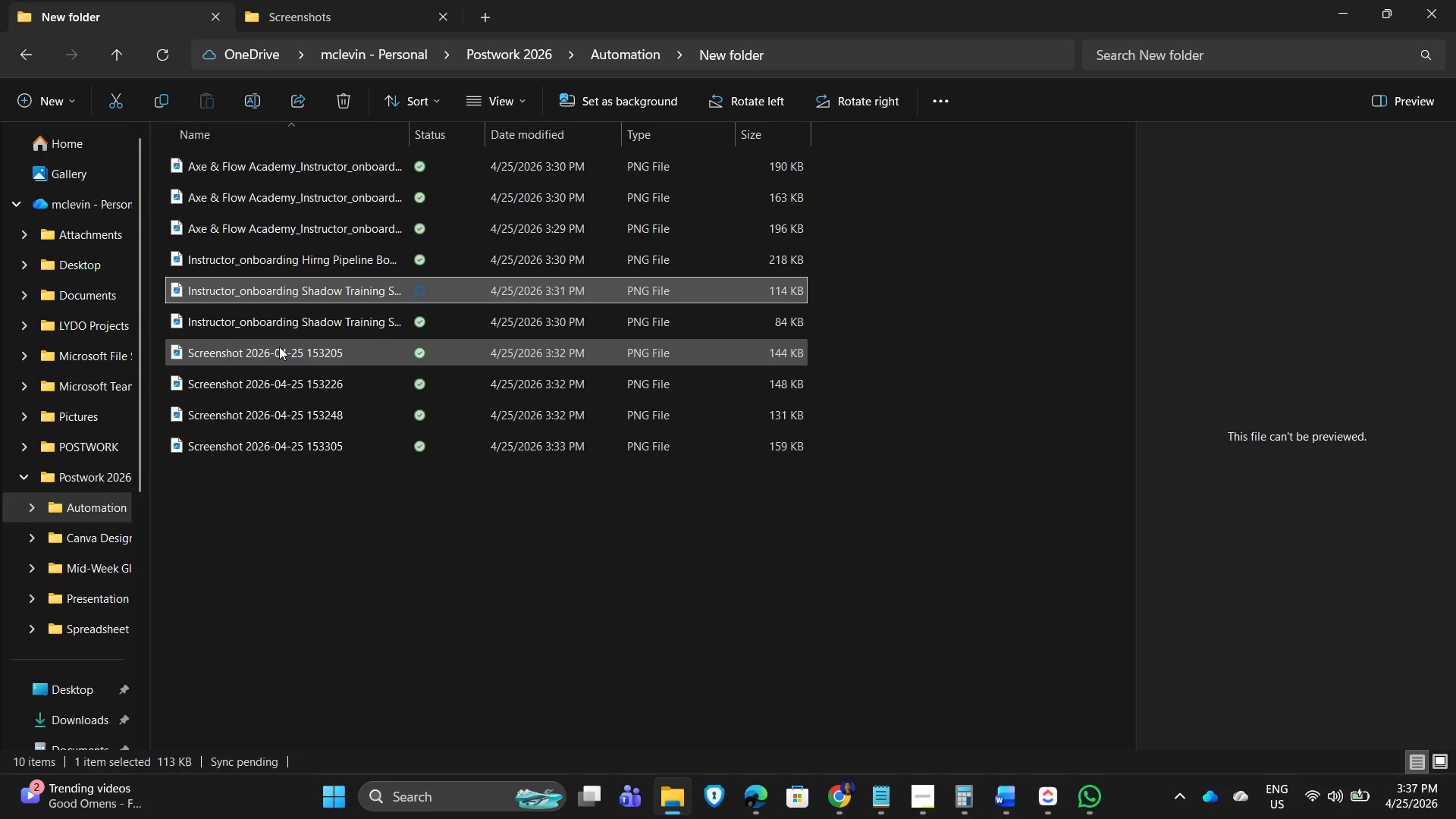 
double_click([275, 349])
 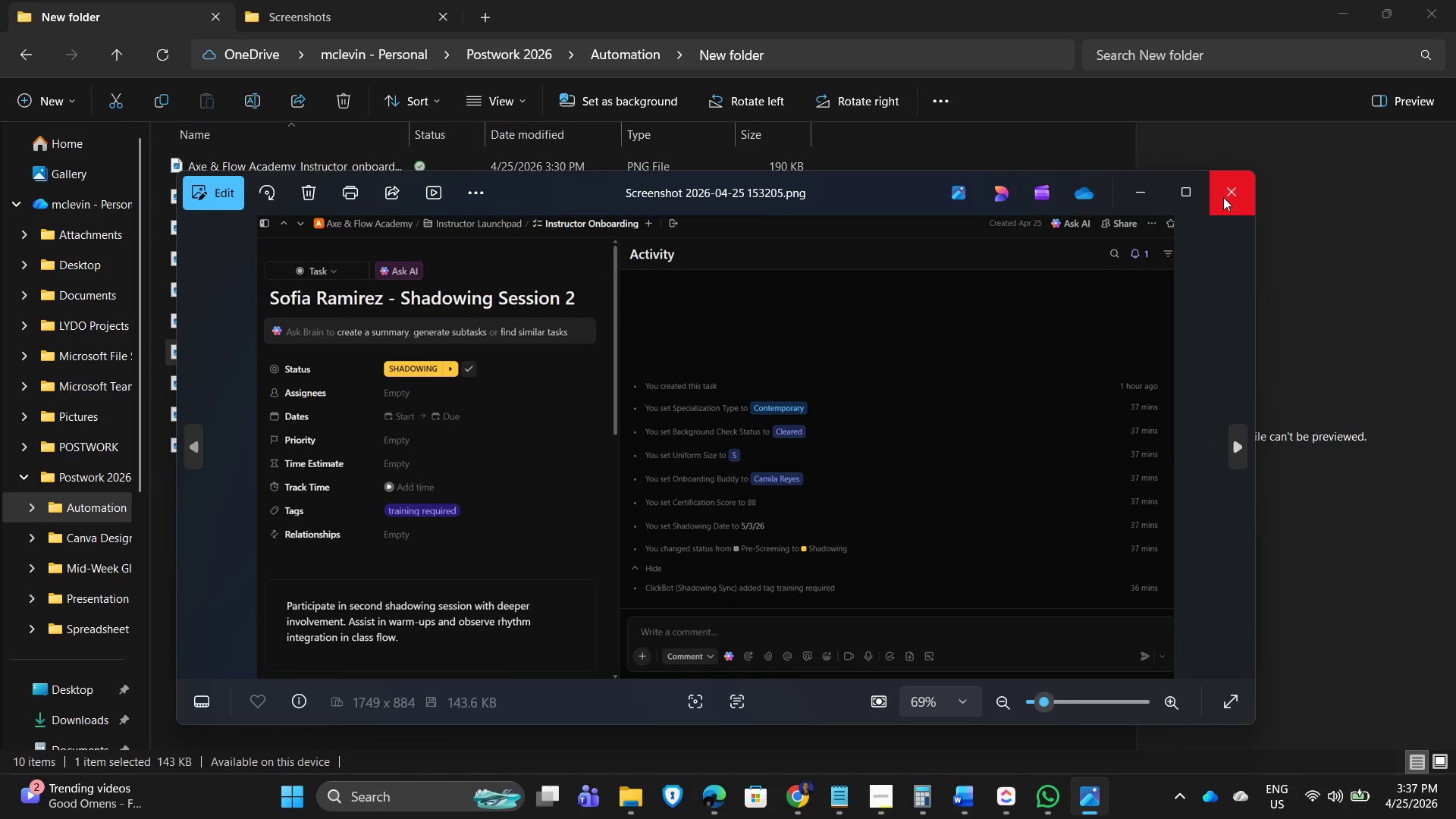 
left_click([1223, 197])
 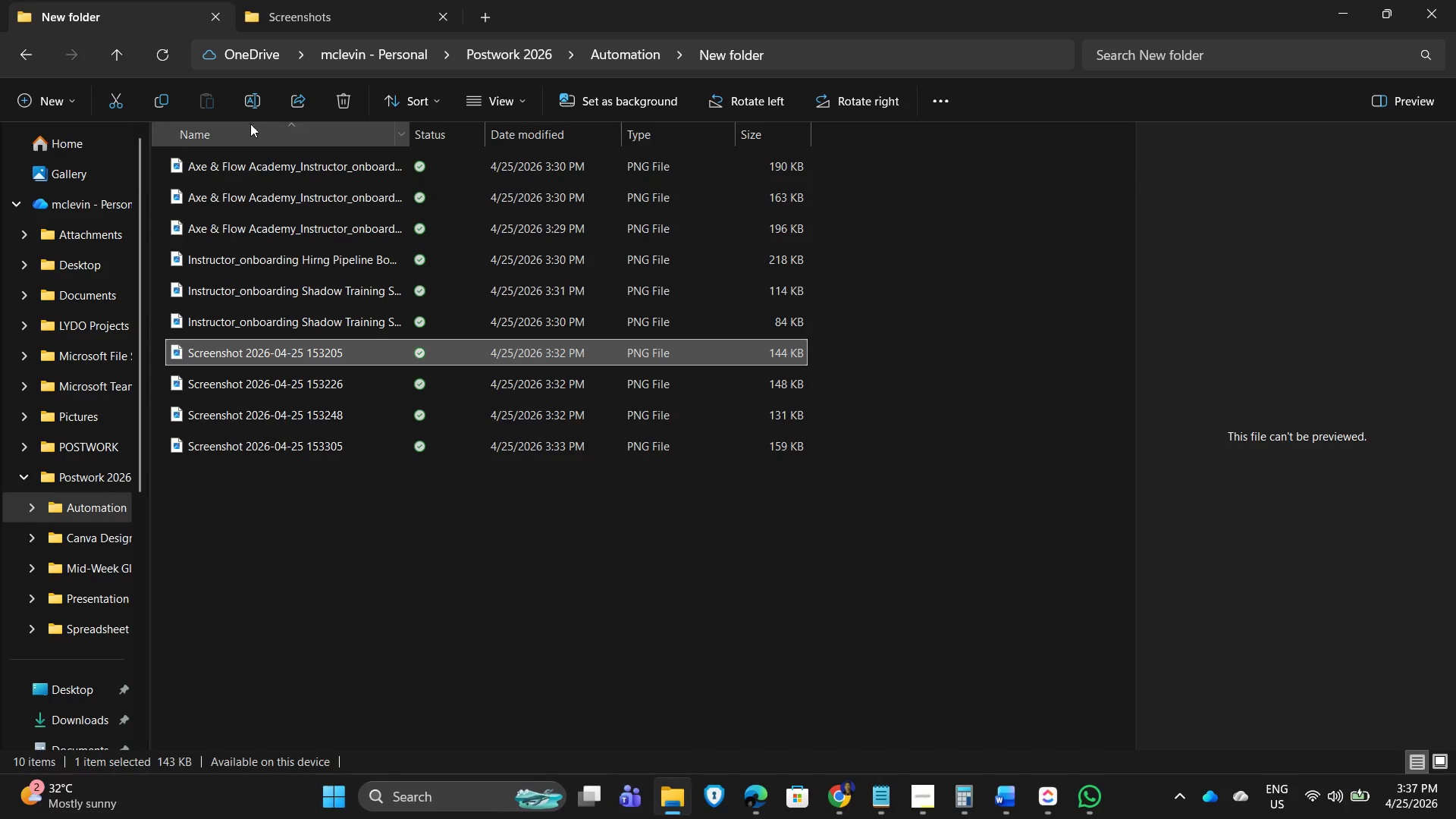 
left_click([251, 97])
 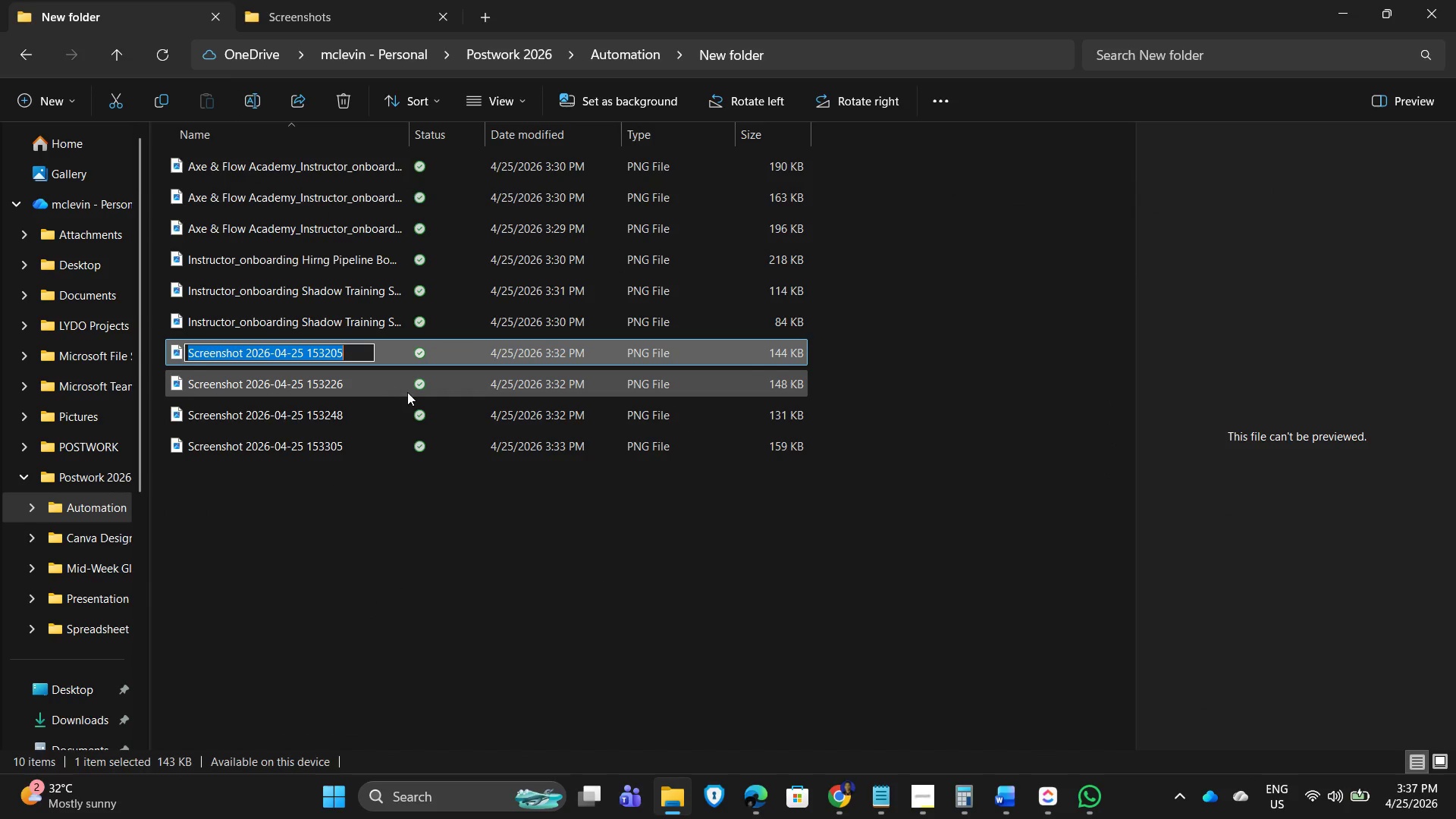 
type(Activity Log)
 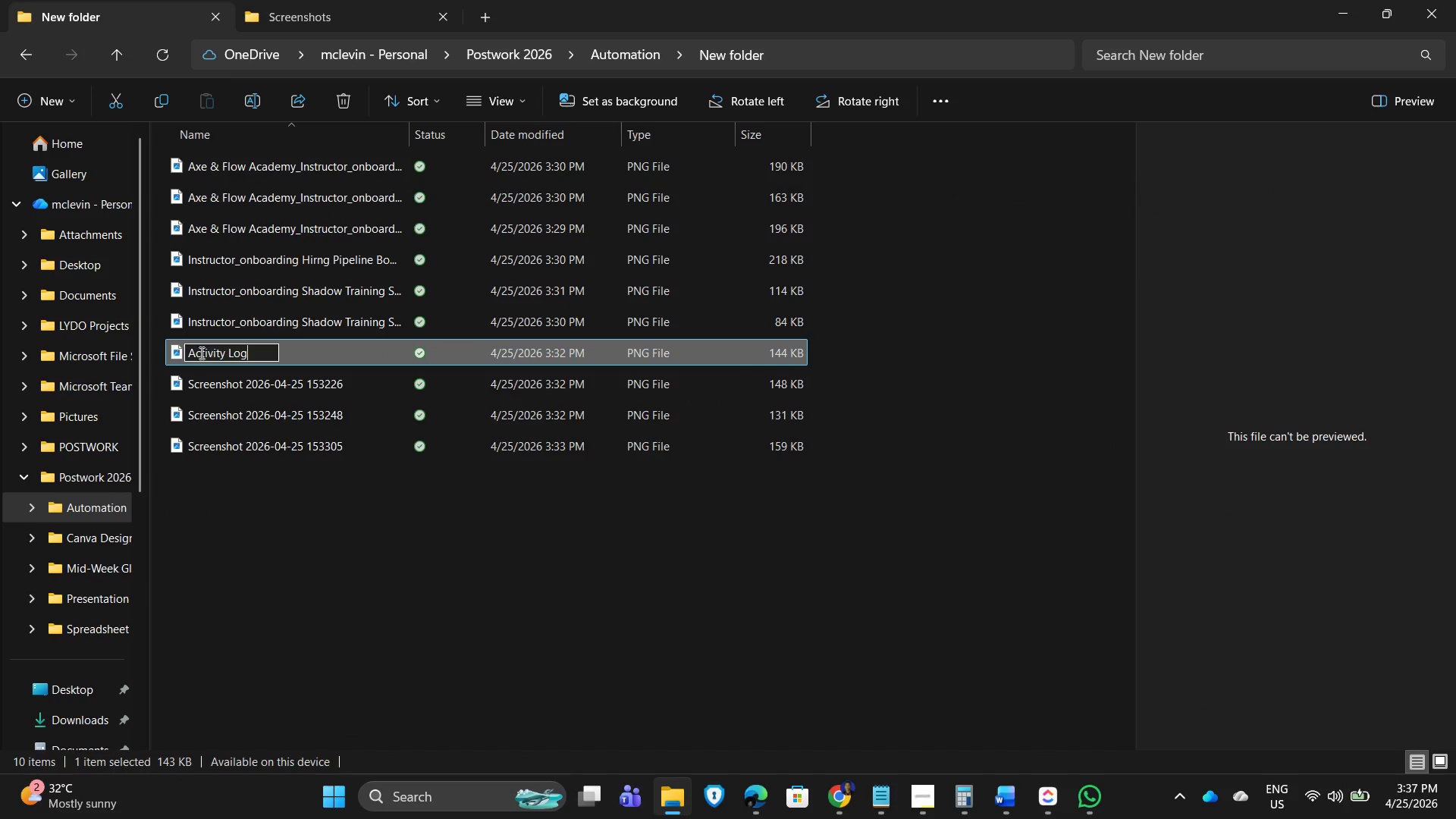 
left_click([187, 352])
 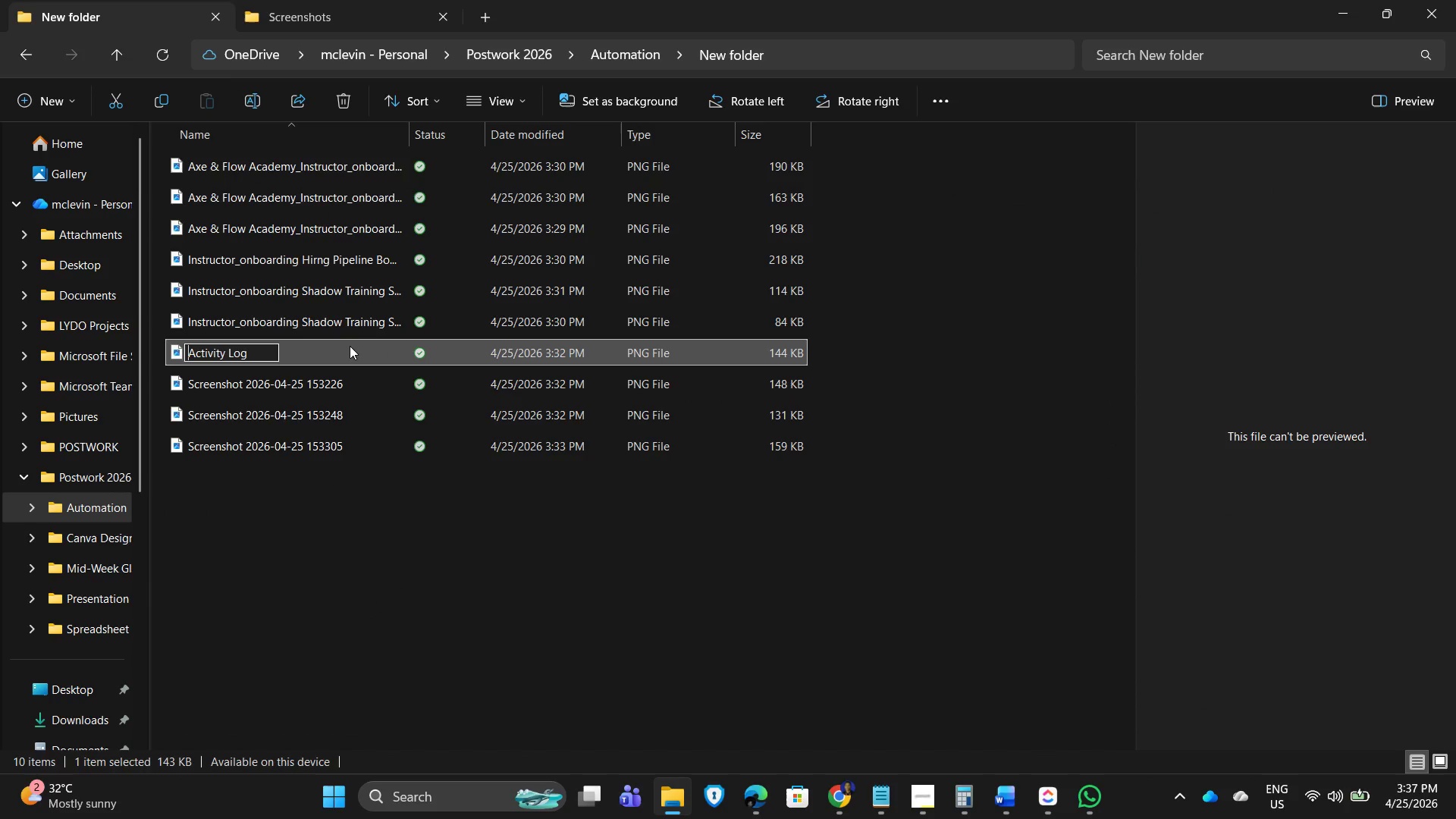 
key(Control+V)
 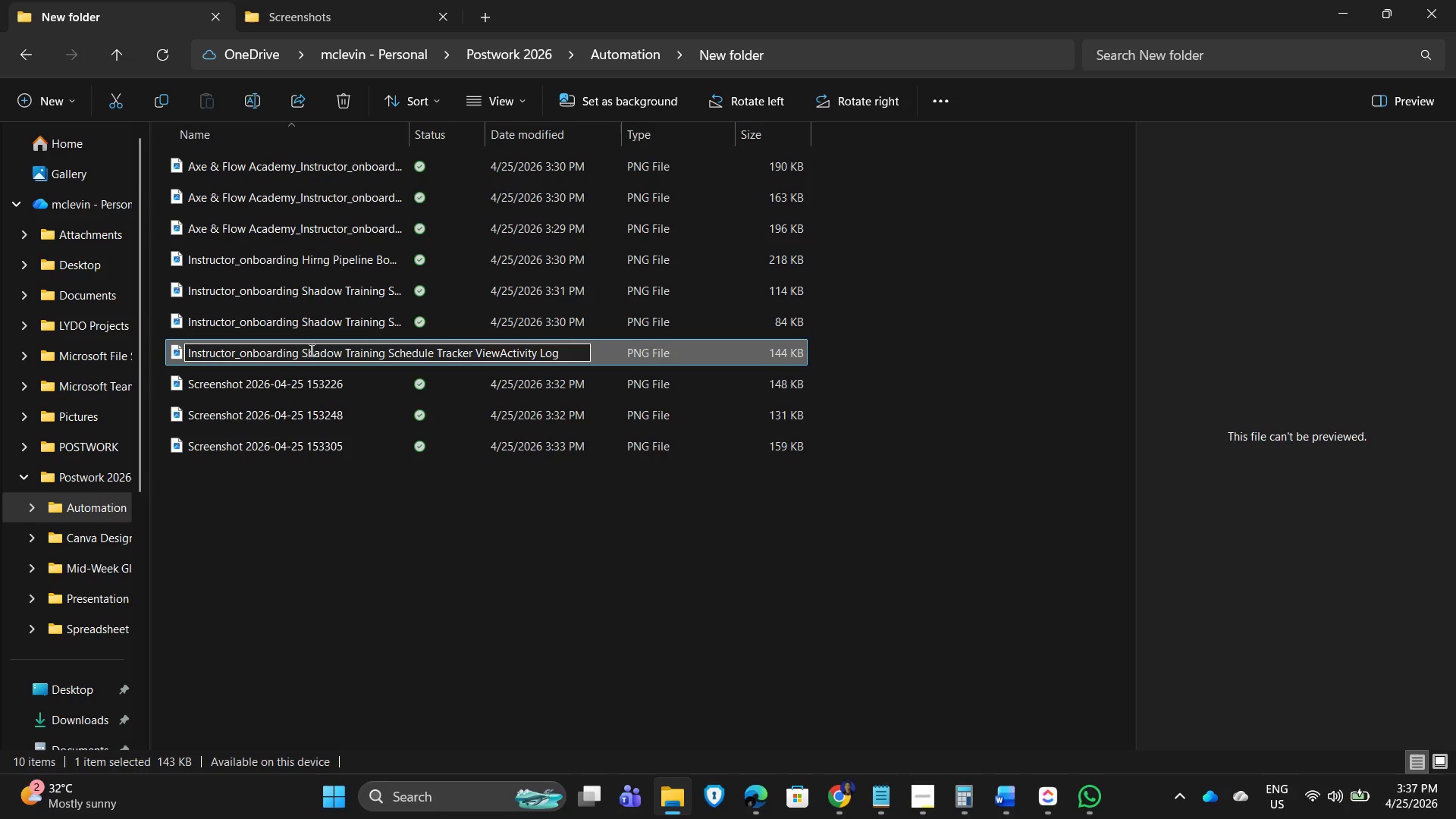 
left_click_drag(start_coordinate=[303, 350], to_coordinate=[498, 351])
 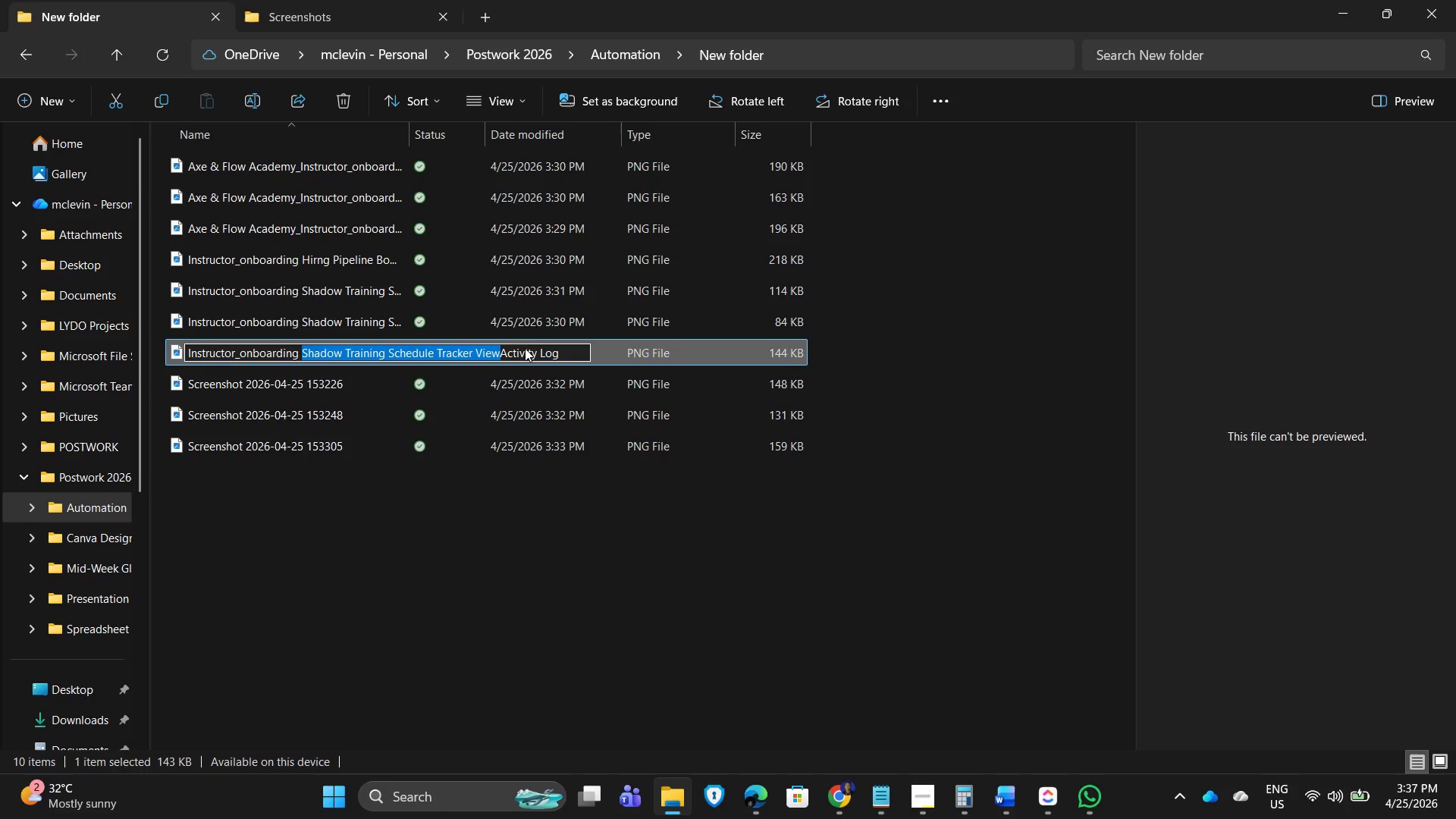 
key(Backspace)
 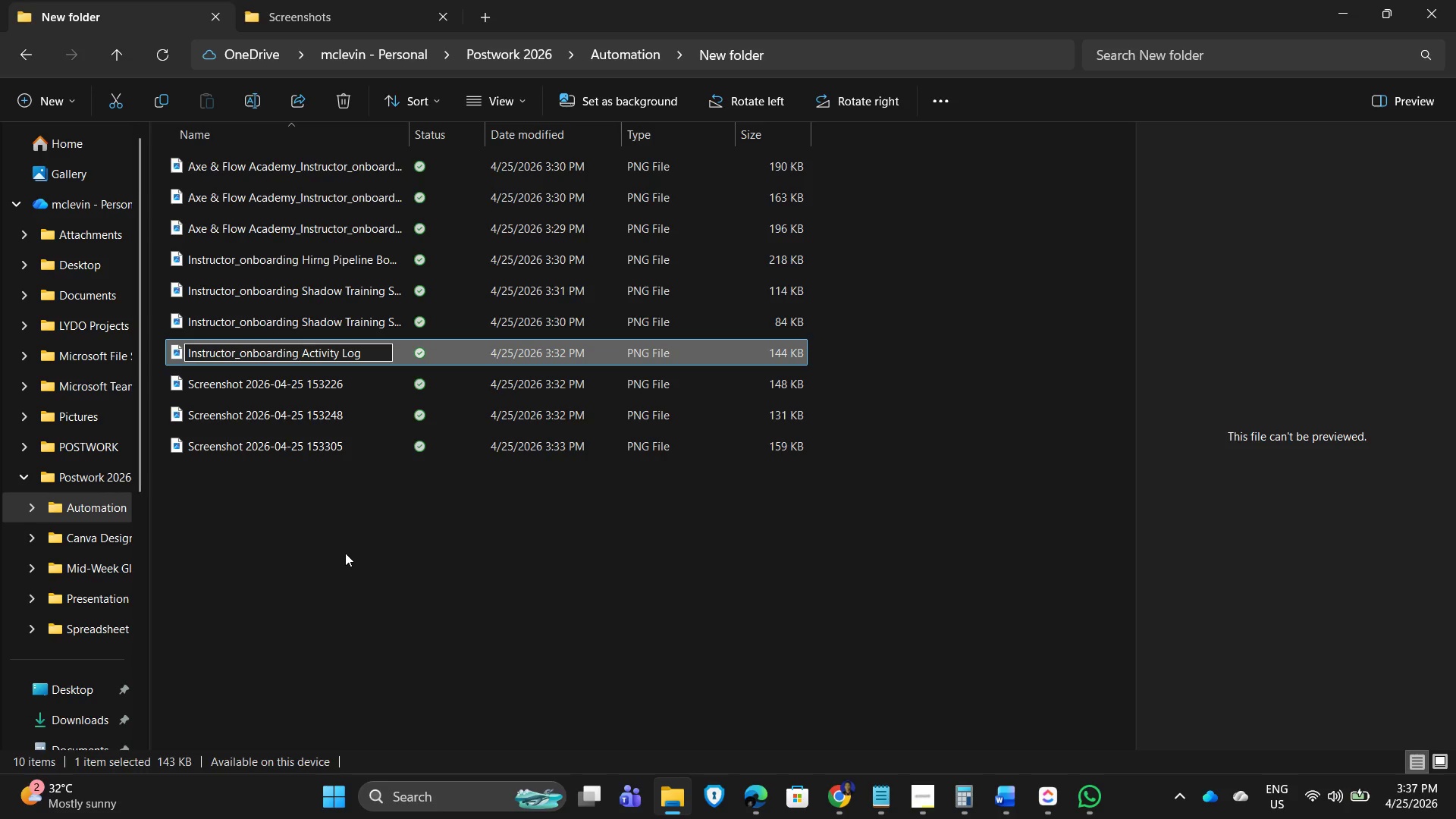 
left_click([336, 514])
 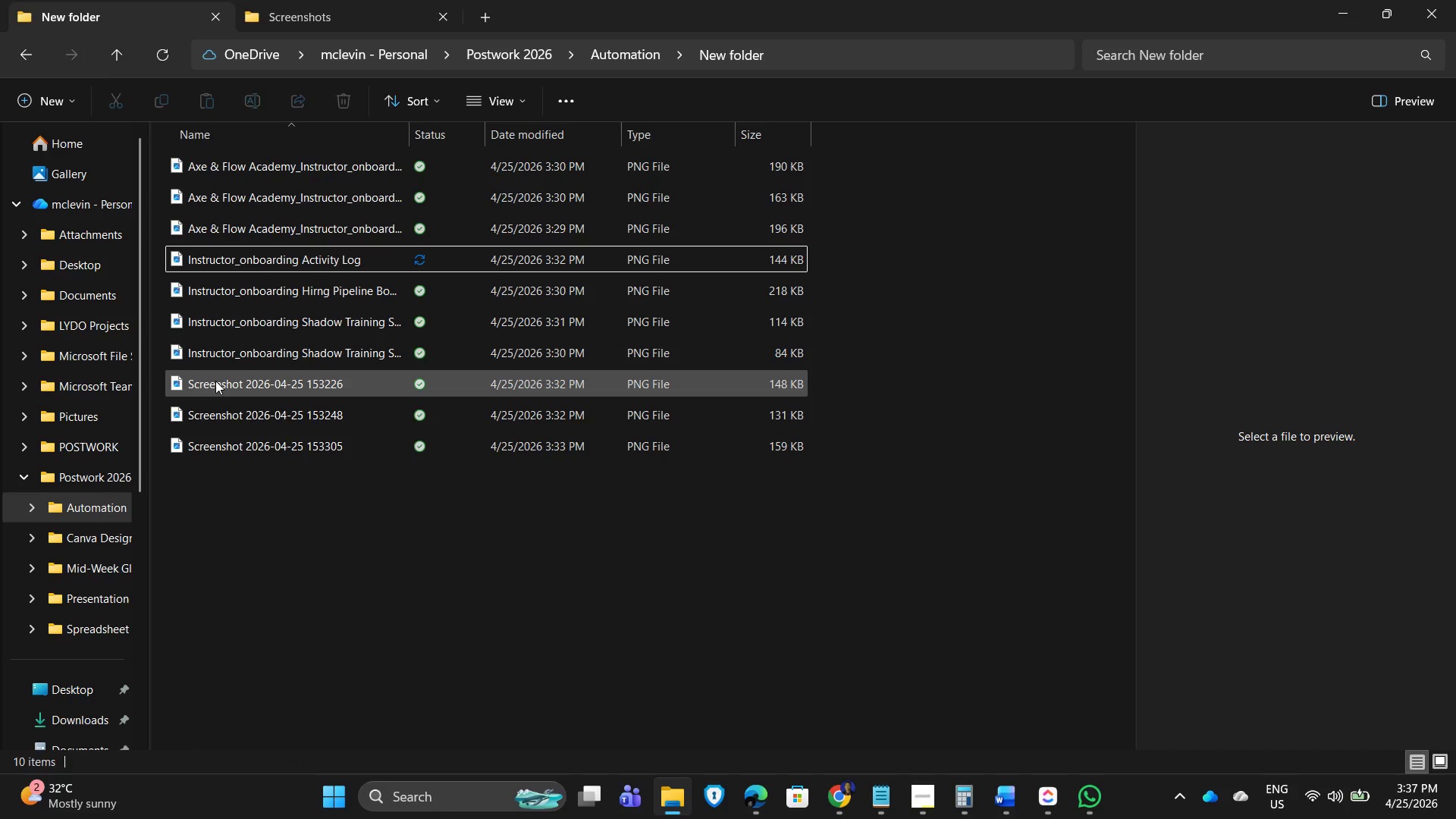 
left_click([215, 384])
 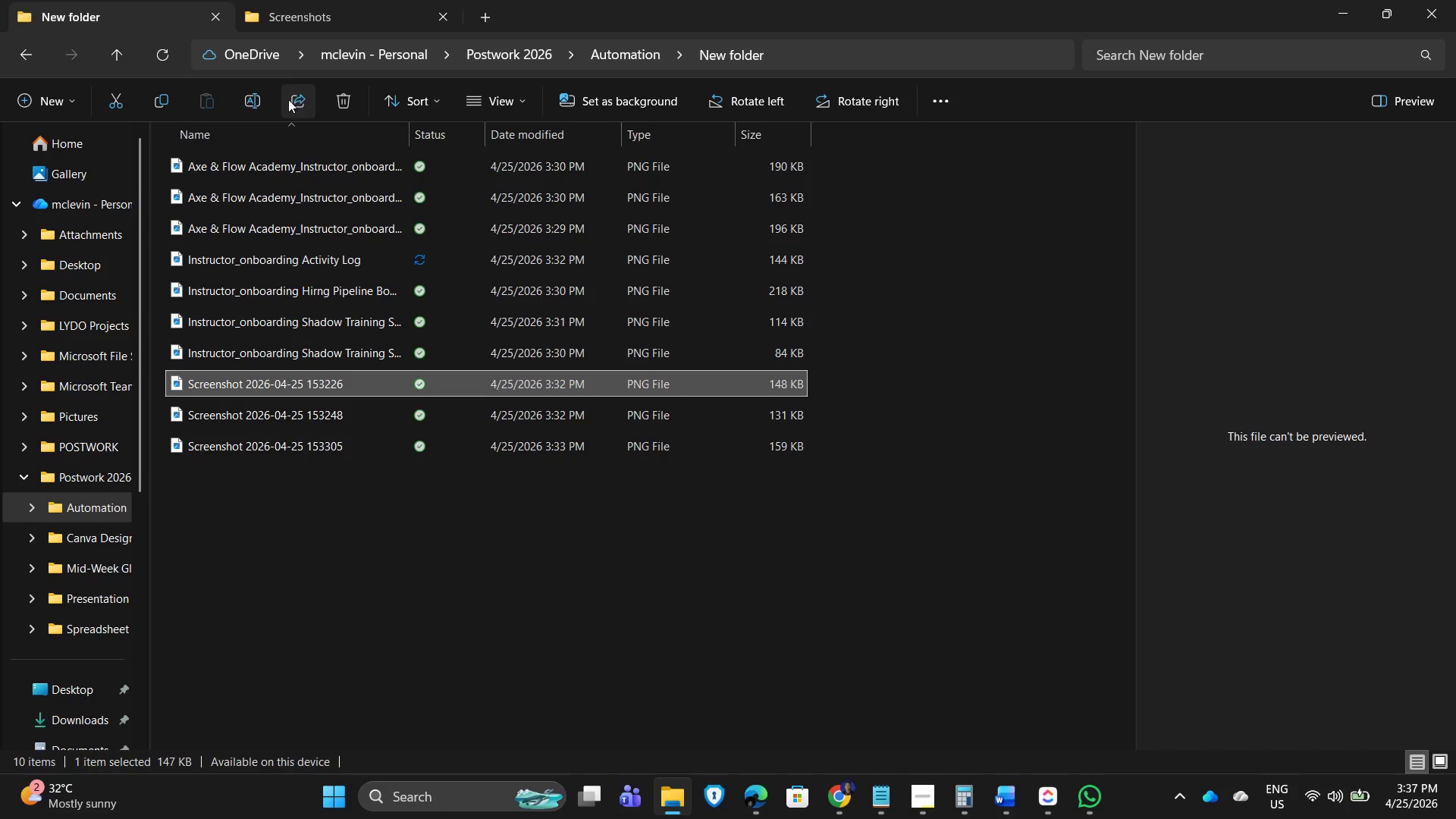 
left_click([253, 103])
 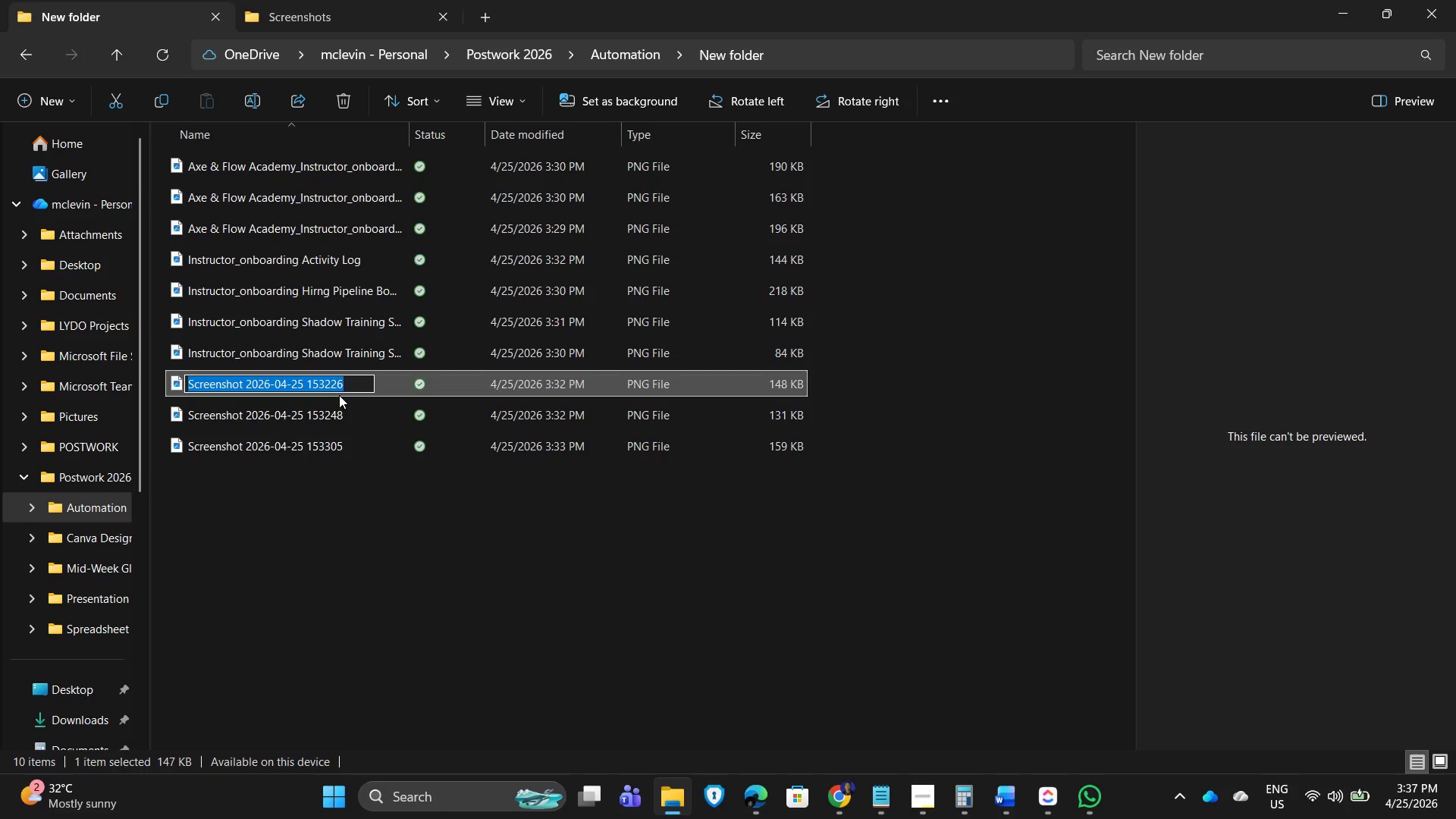 
left_click([287, 349])
 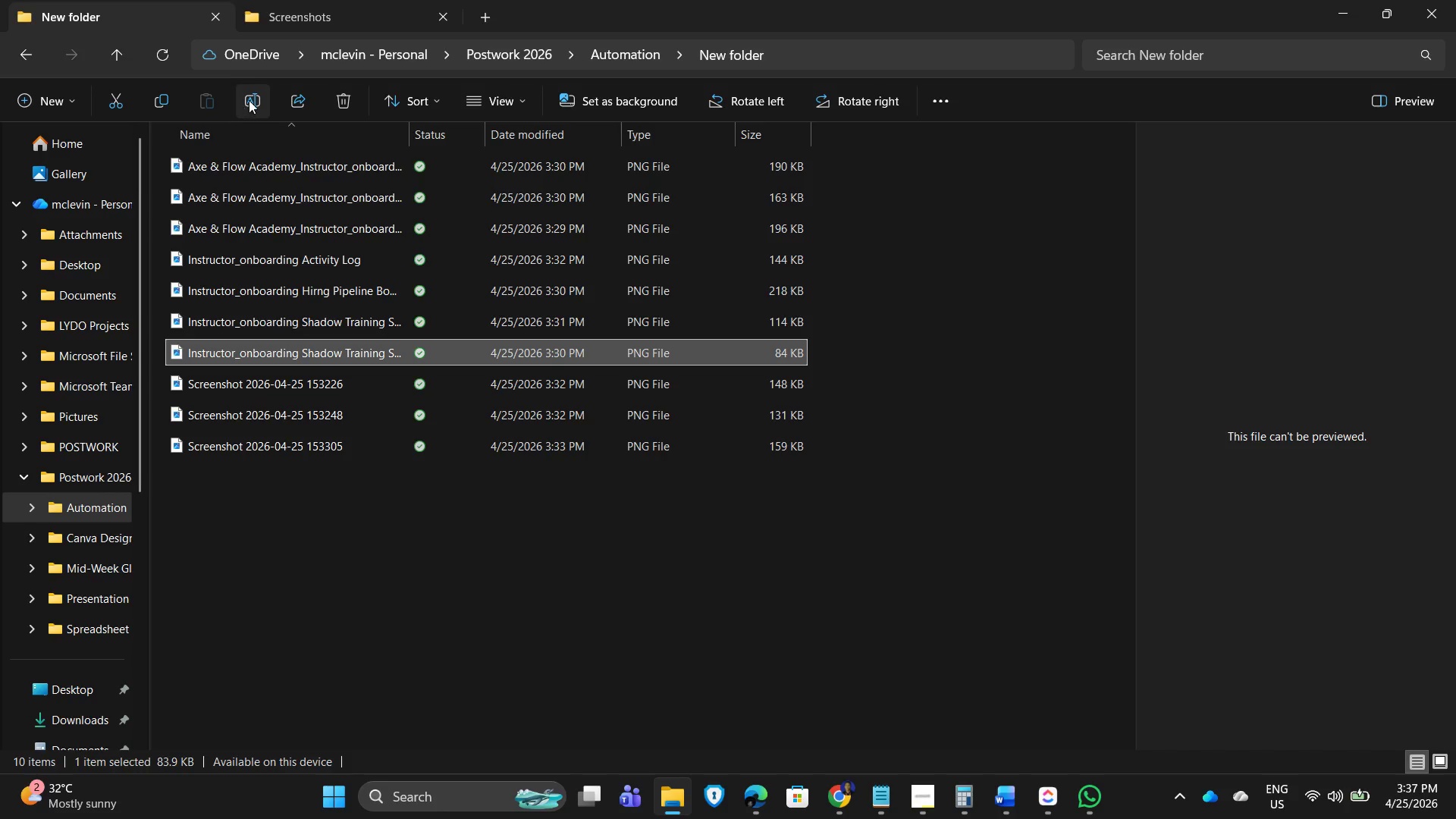 
left_click([249, 100])
 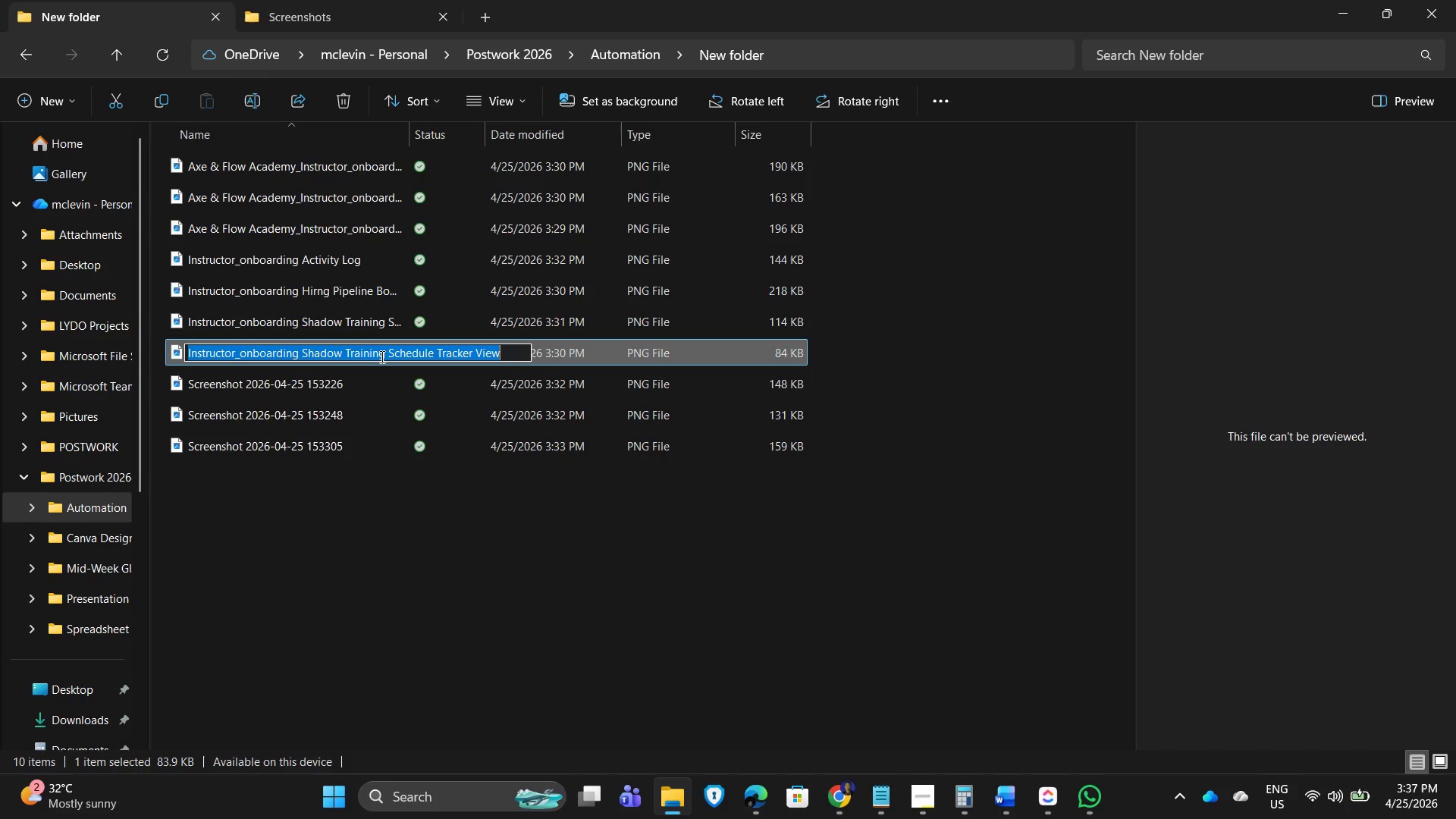 
hold_key(key=ControlLeft, duration=0.39)
 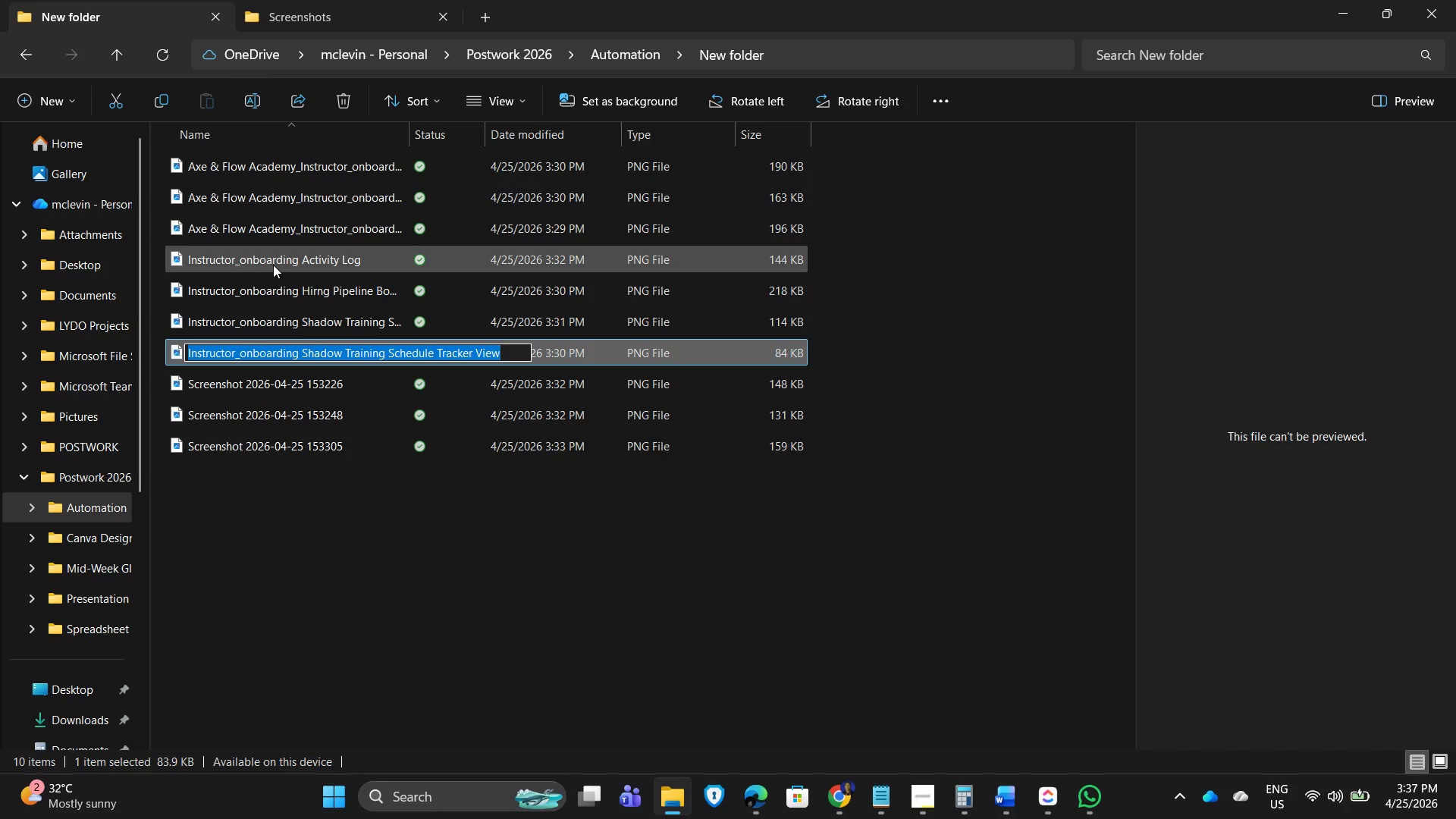 
left_click([273, 265])
 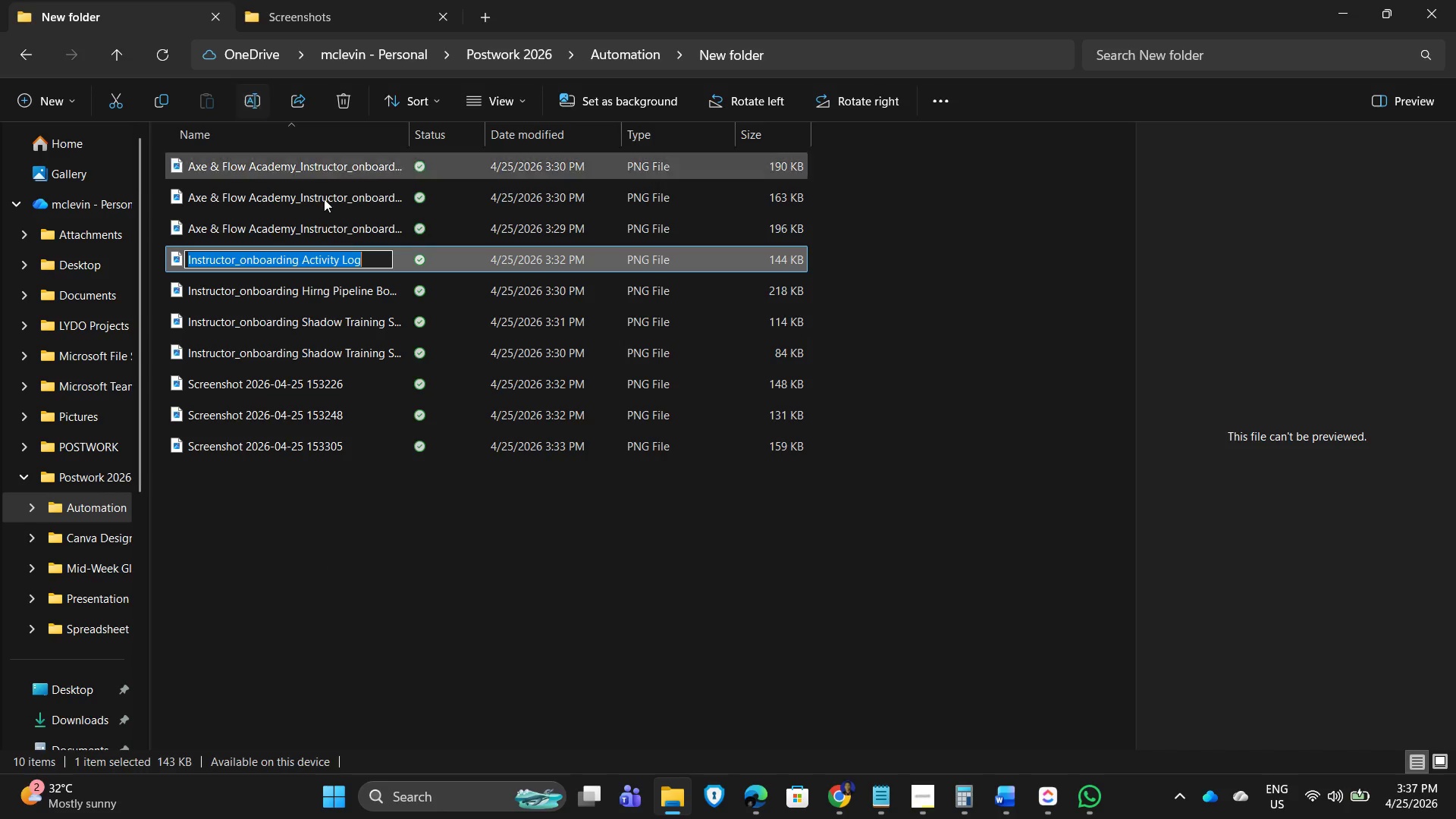 
key(Control+C)
 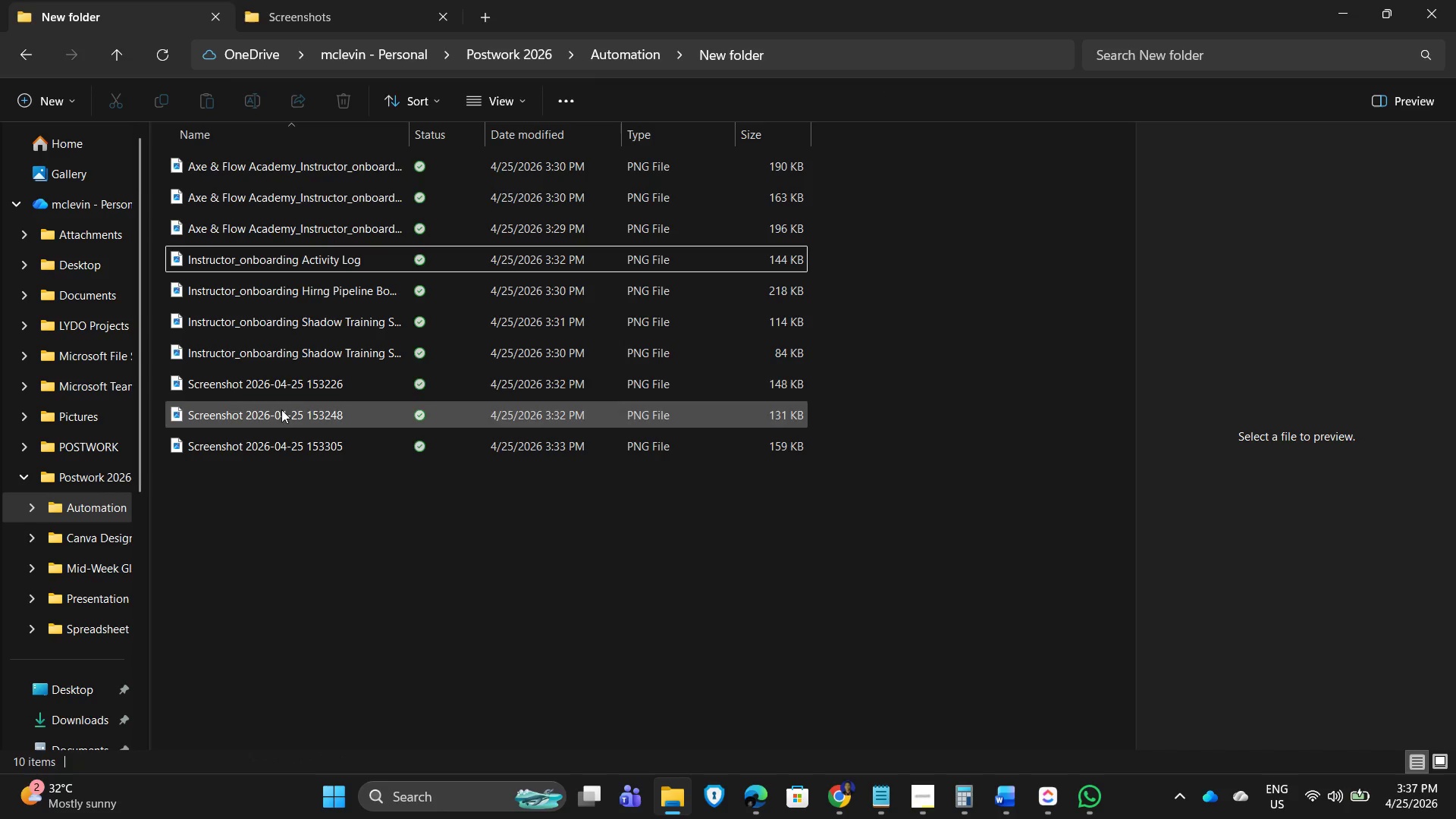 
double_click([244, 366])
 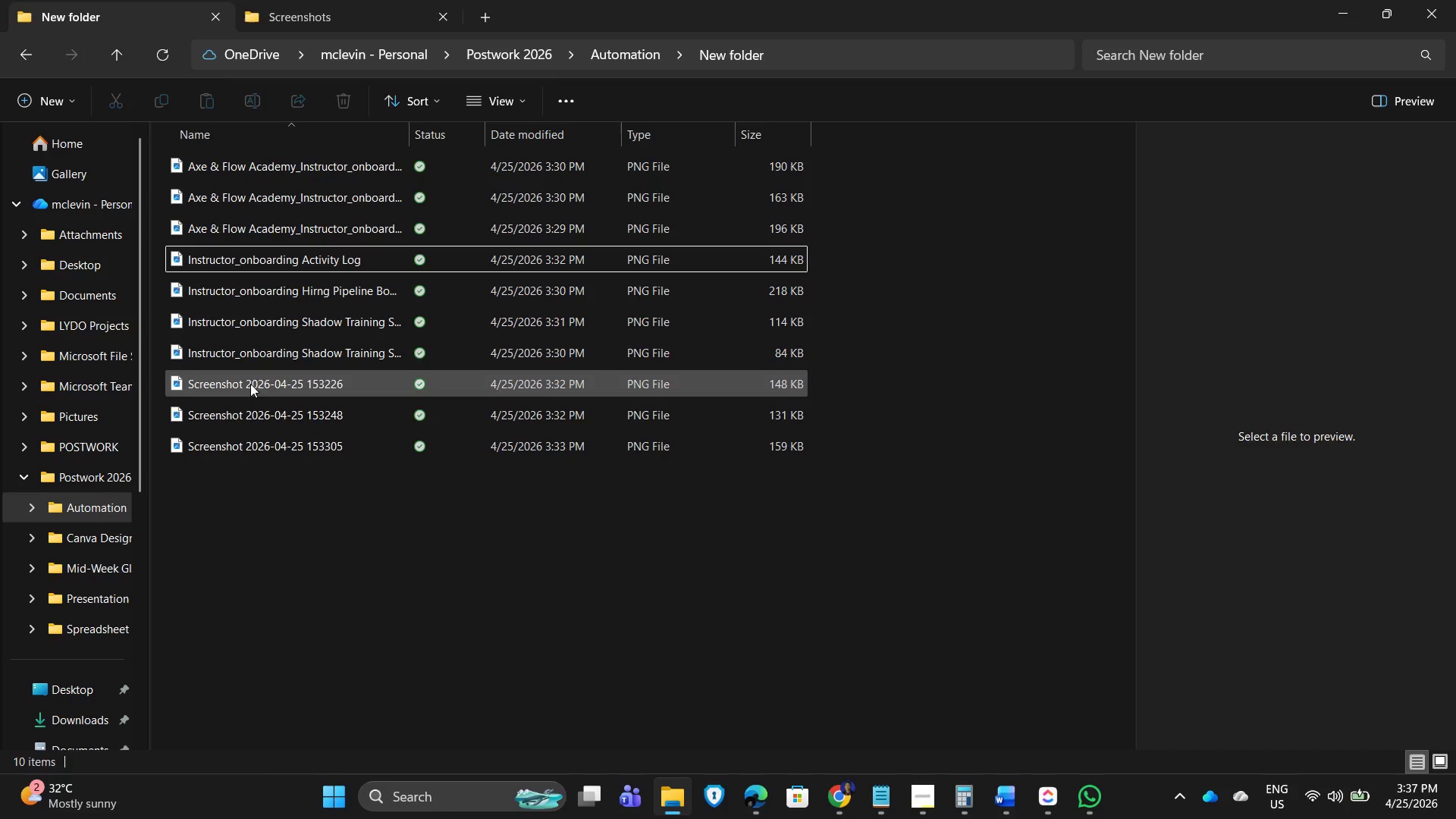 
triple_click([250, 384])
 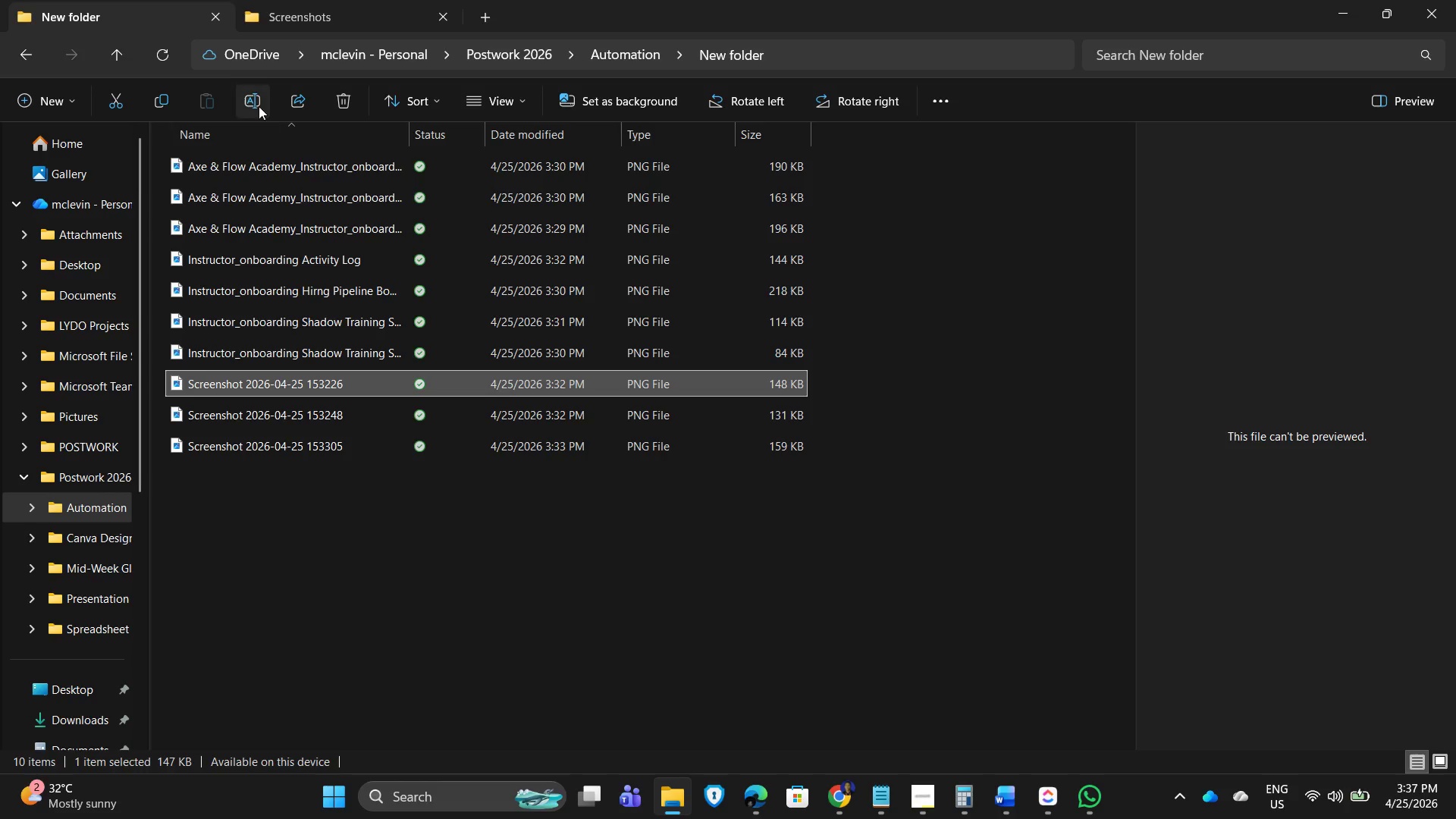 
left_click([257, 103])
 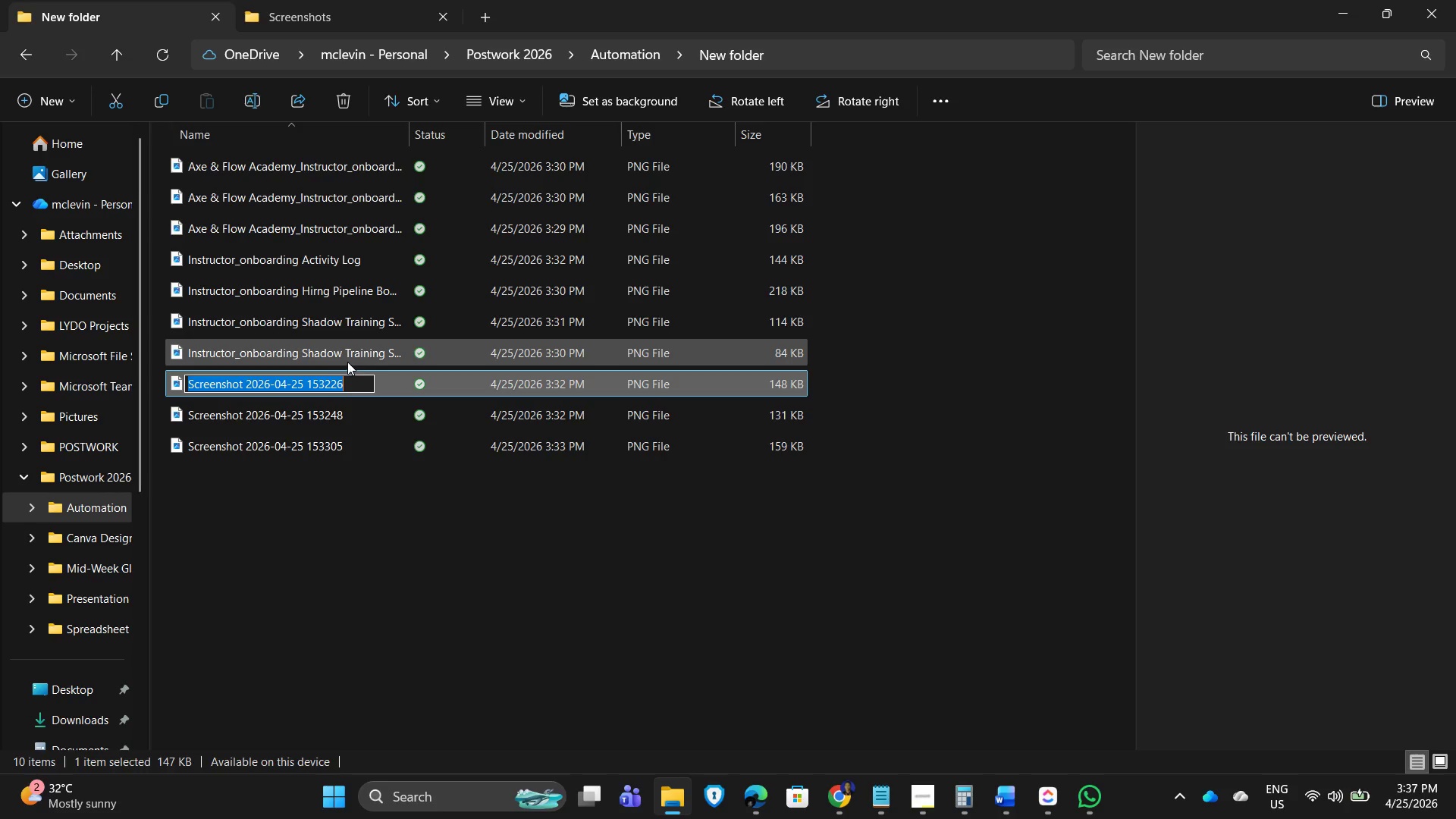 
key(Control+V)
 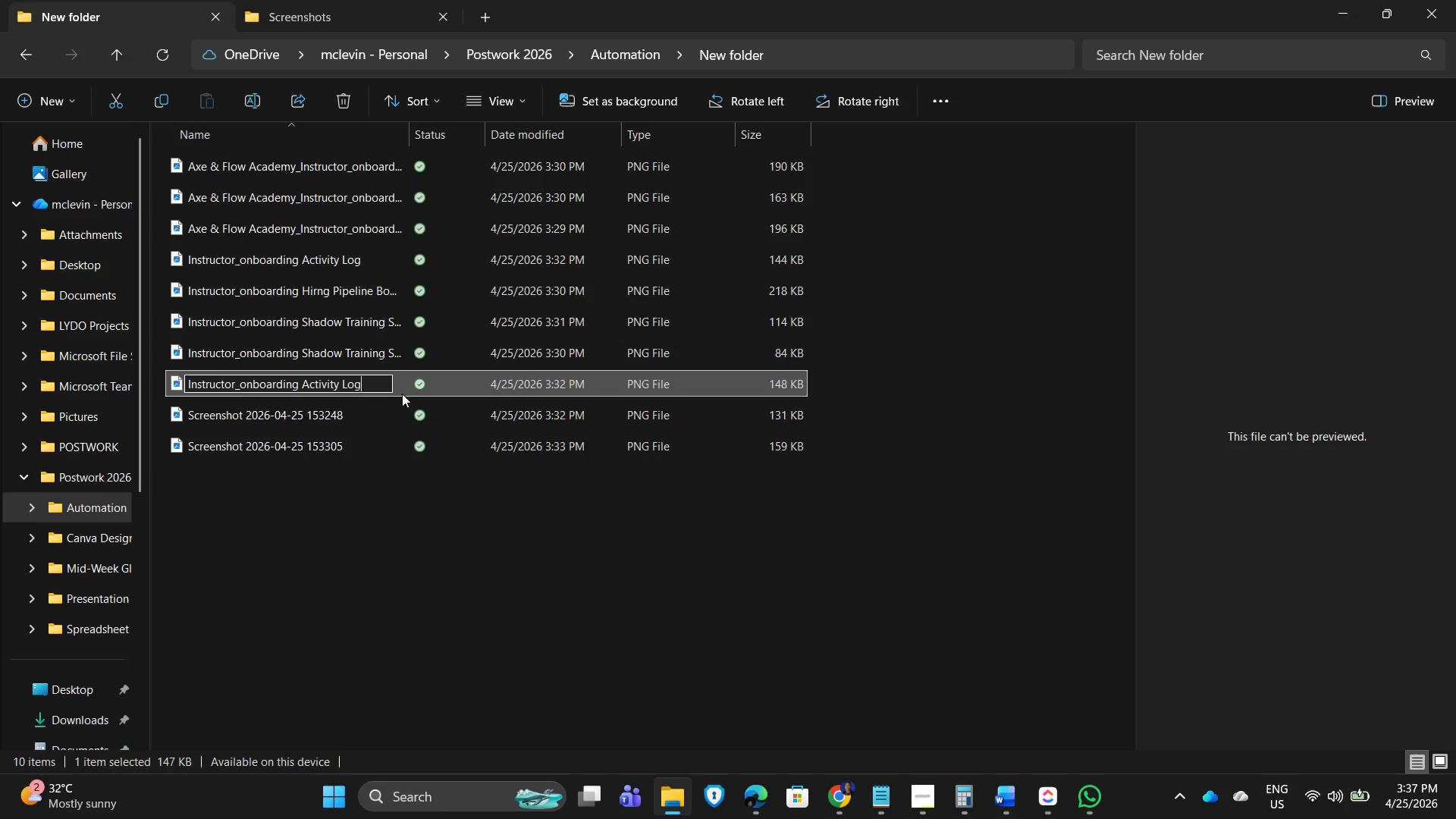 
key(Space)
 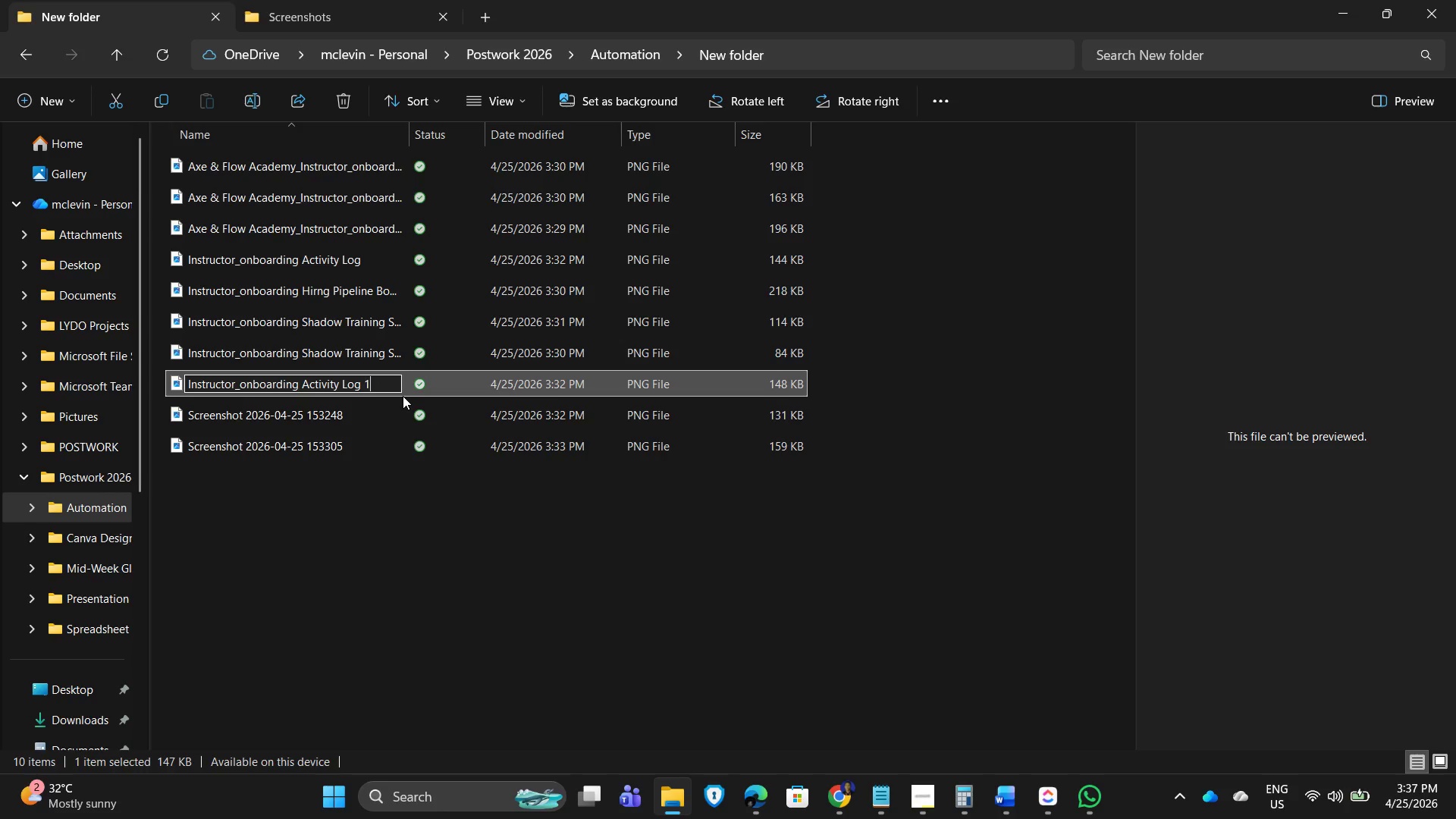 
key(Numpad1)
 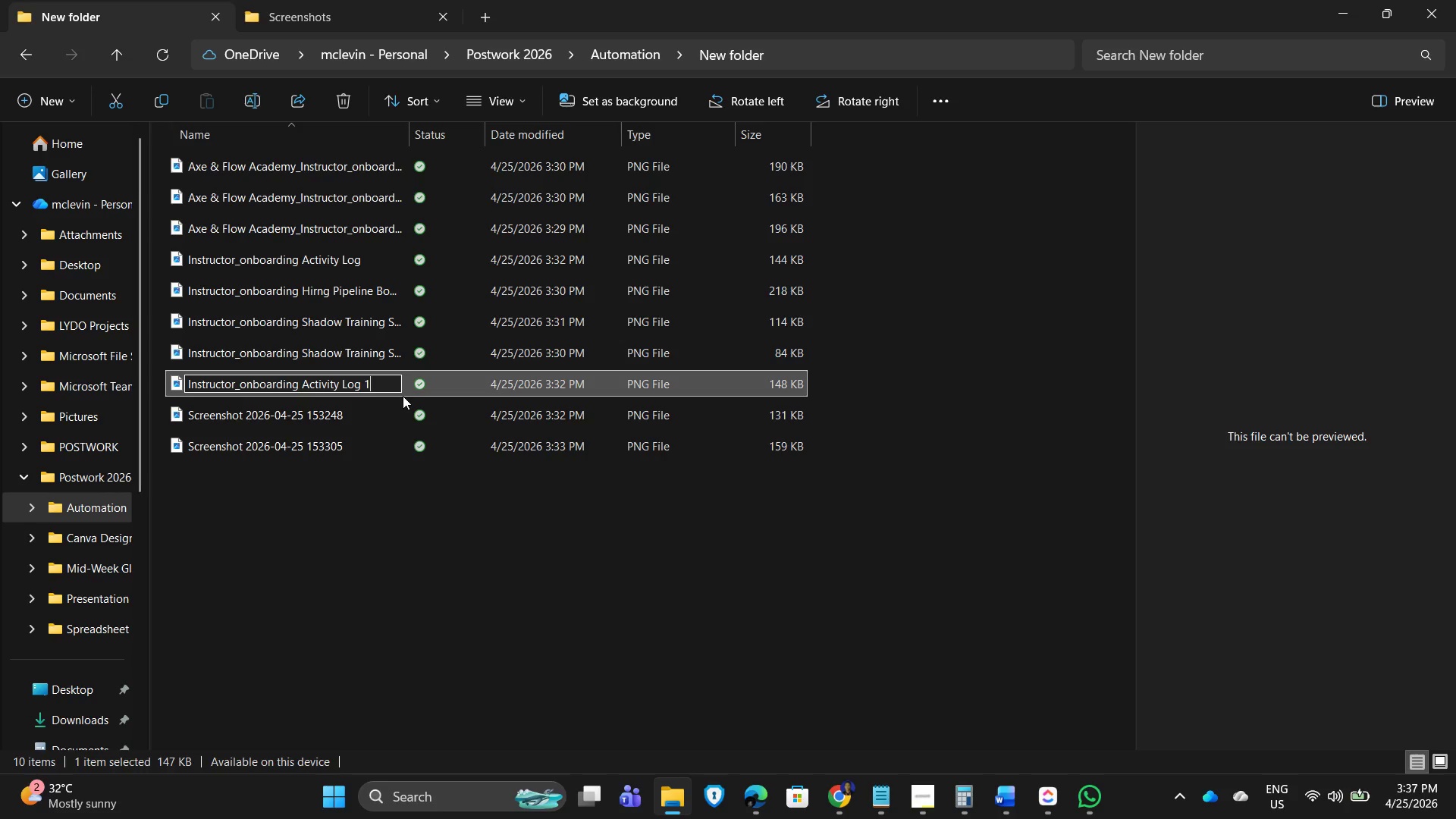 
key(NumpadEnter)
 